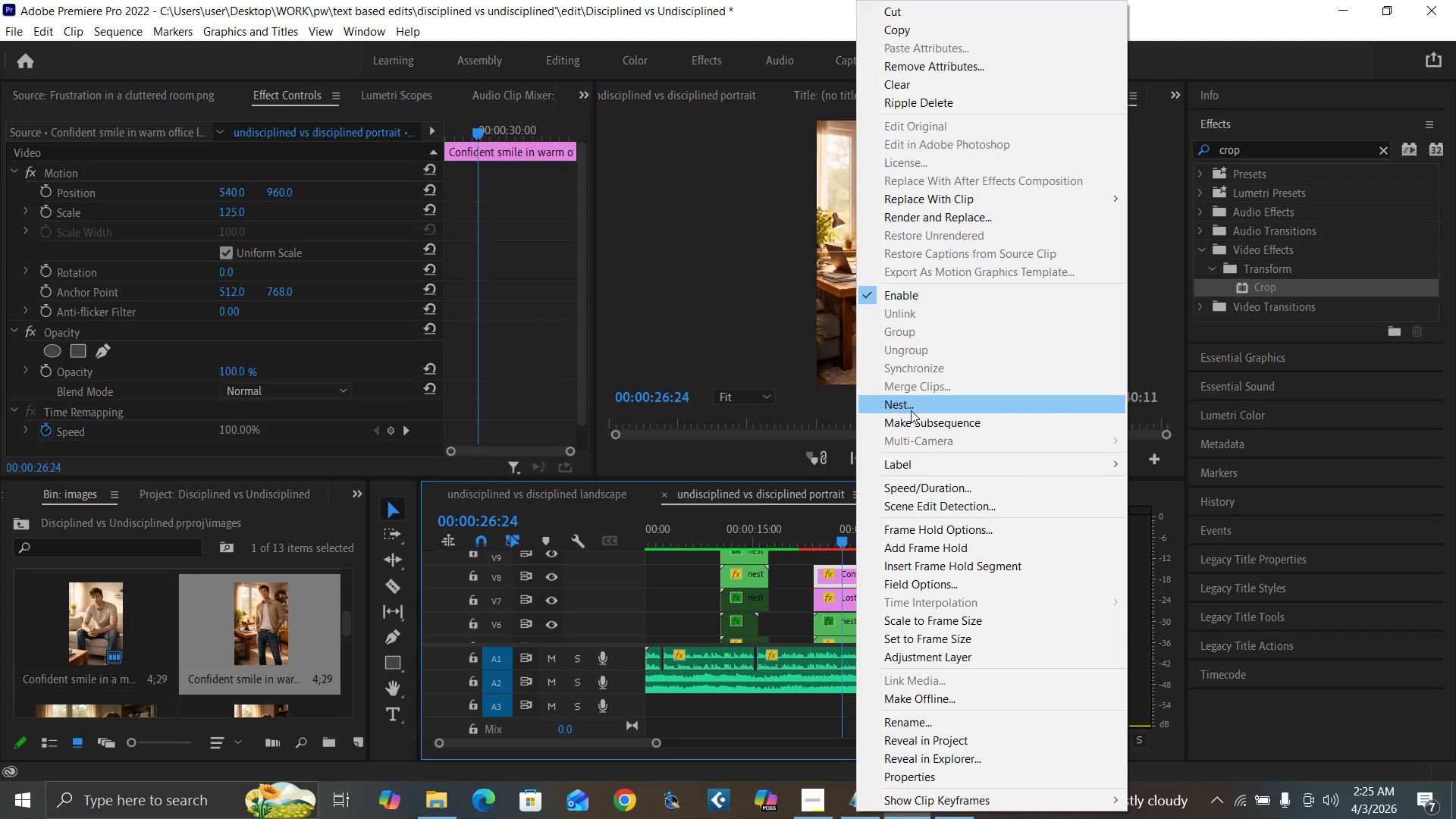 
left_click([912, 406])
 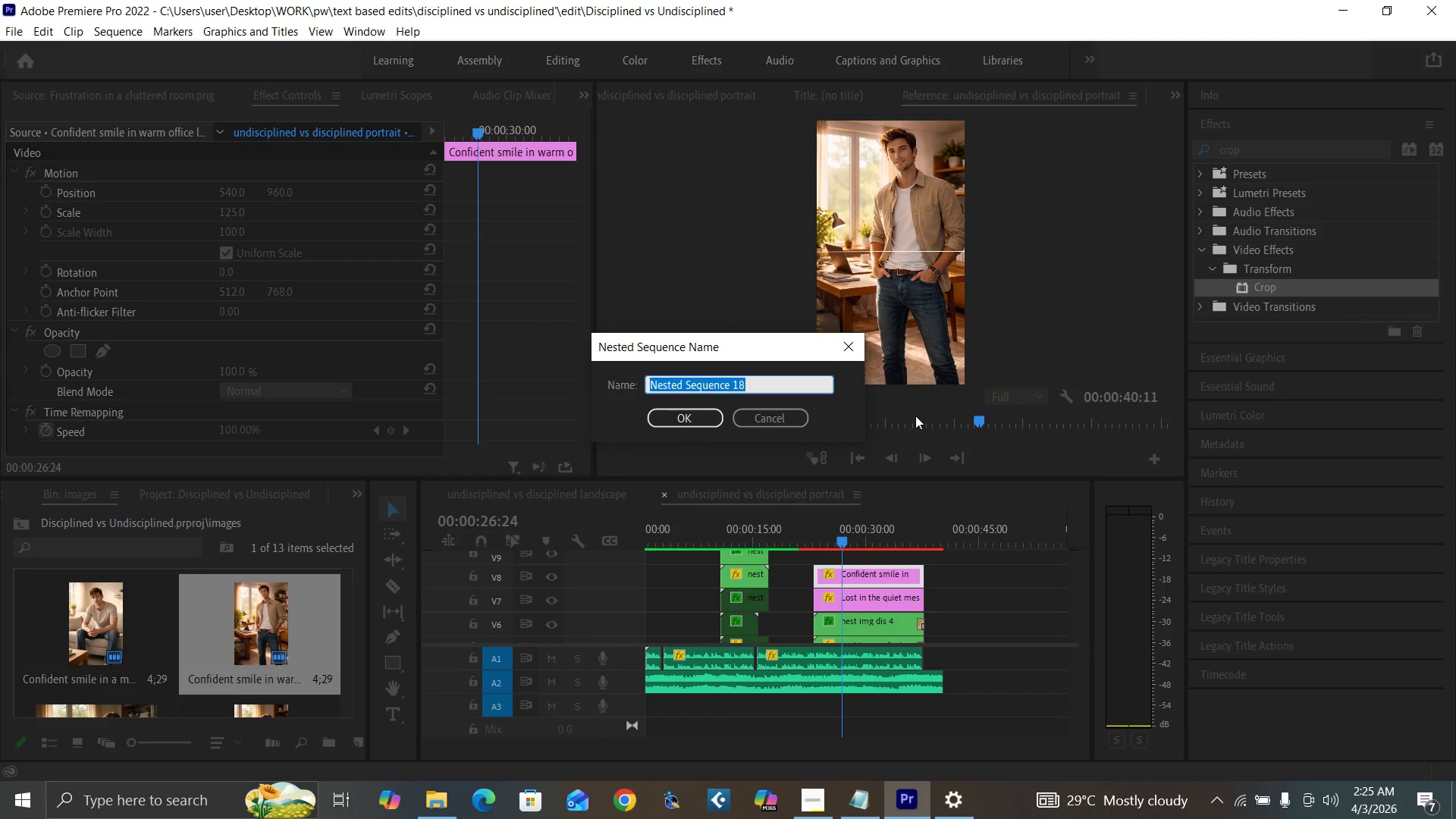 
type(nest port dis 4)
 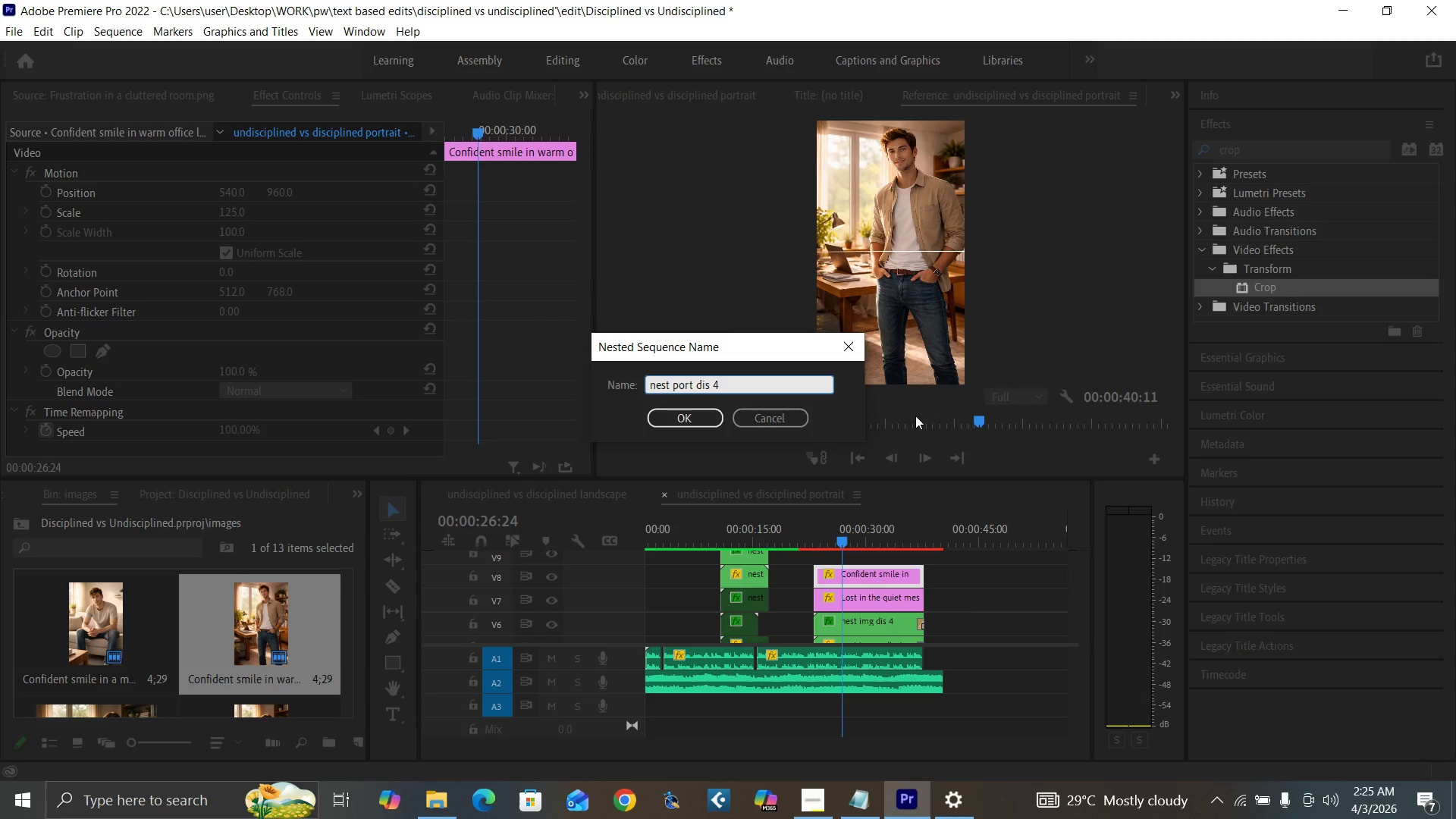 
key(Enter)
 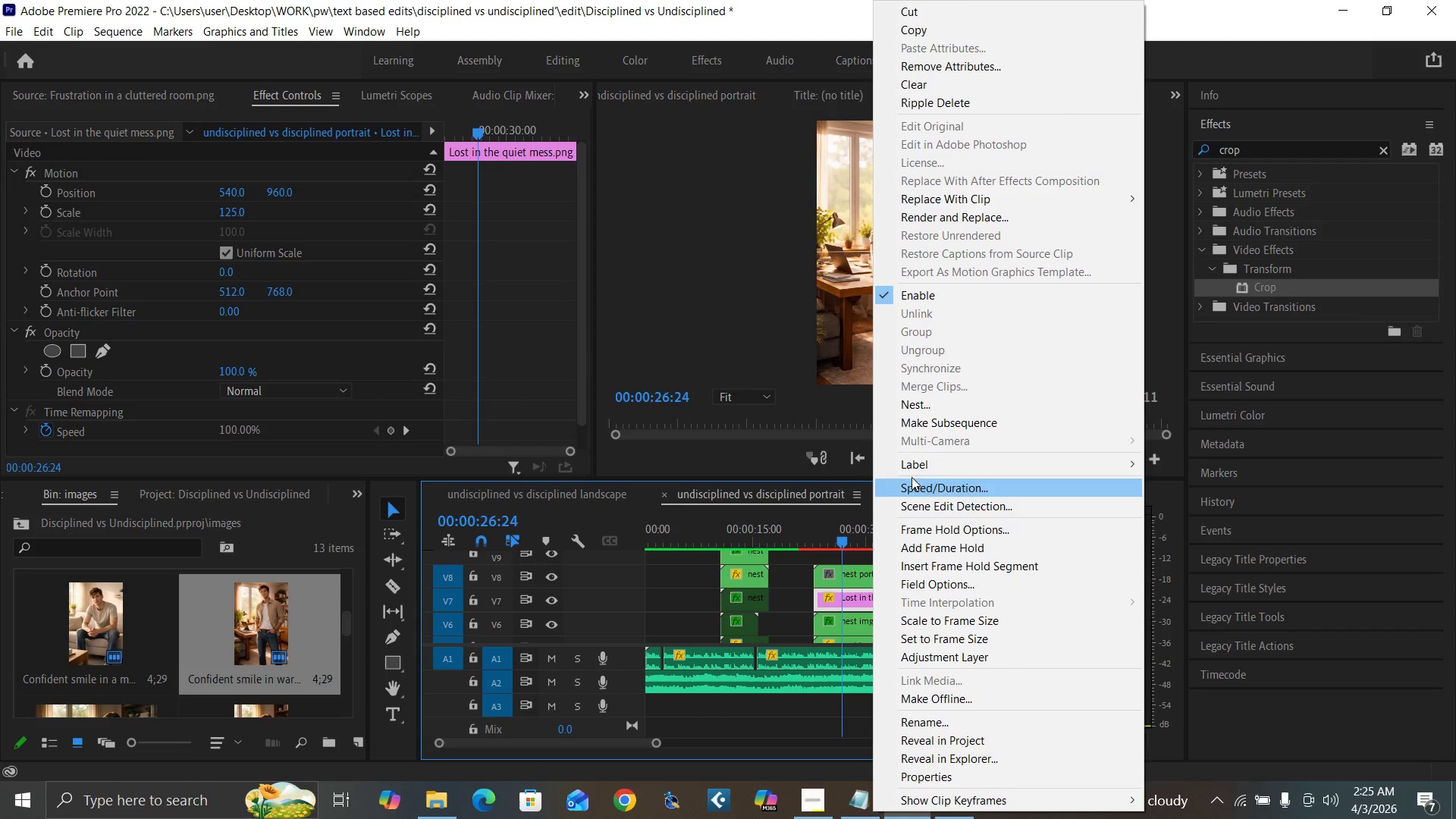 
left_click([925, 405])
 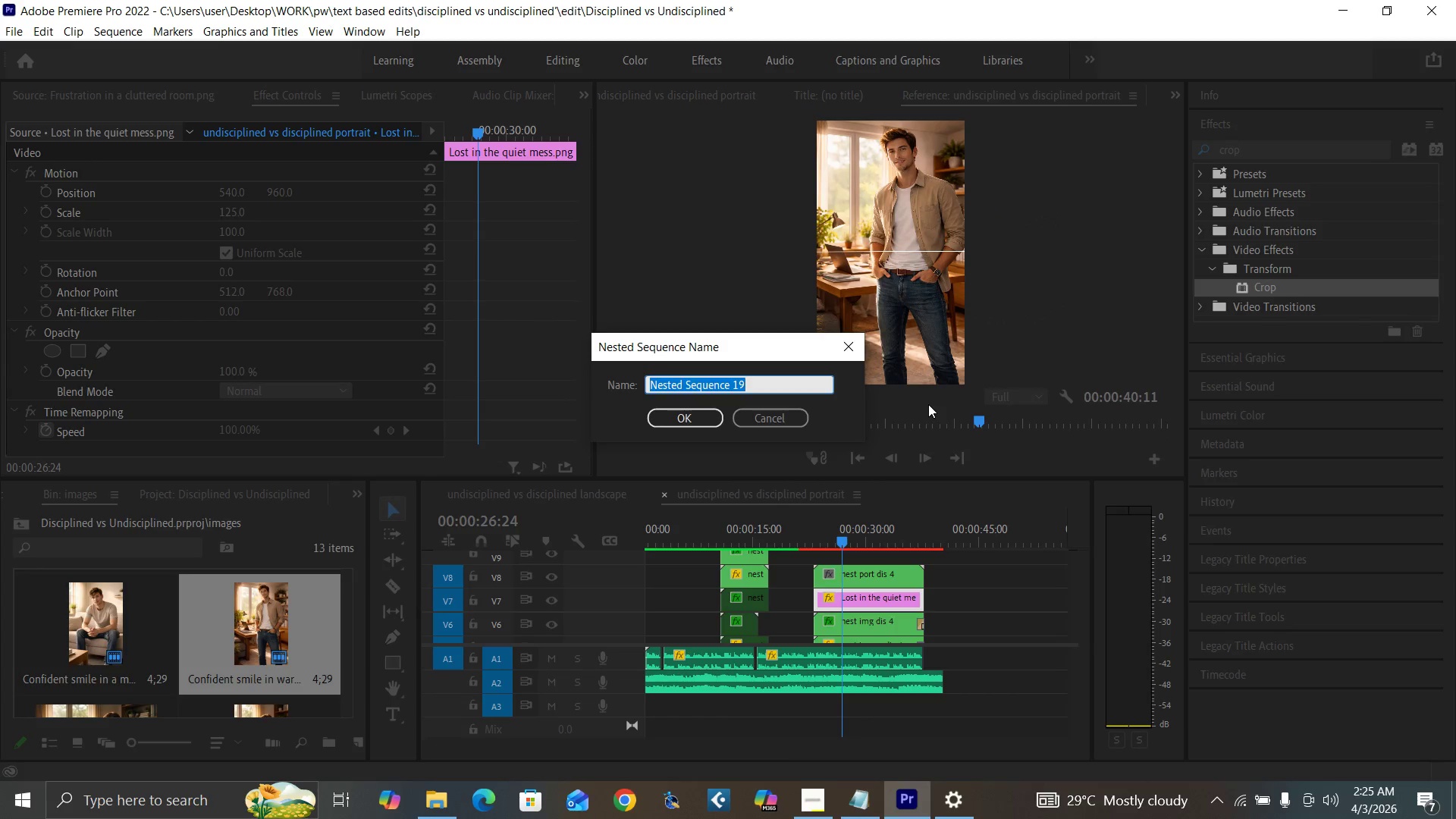 
type(nest port undis4)
 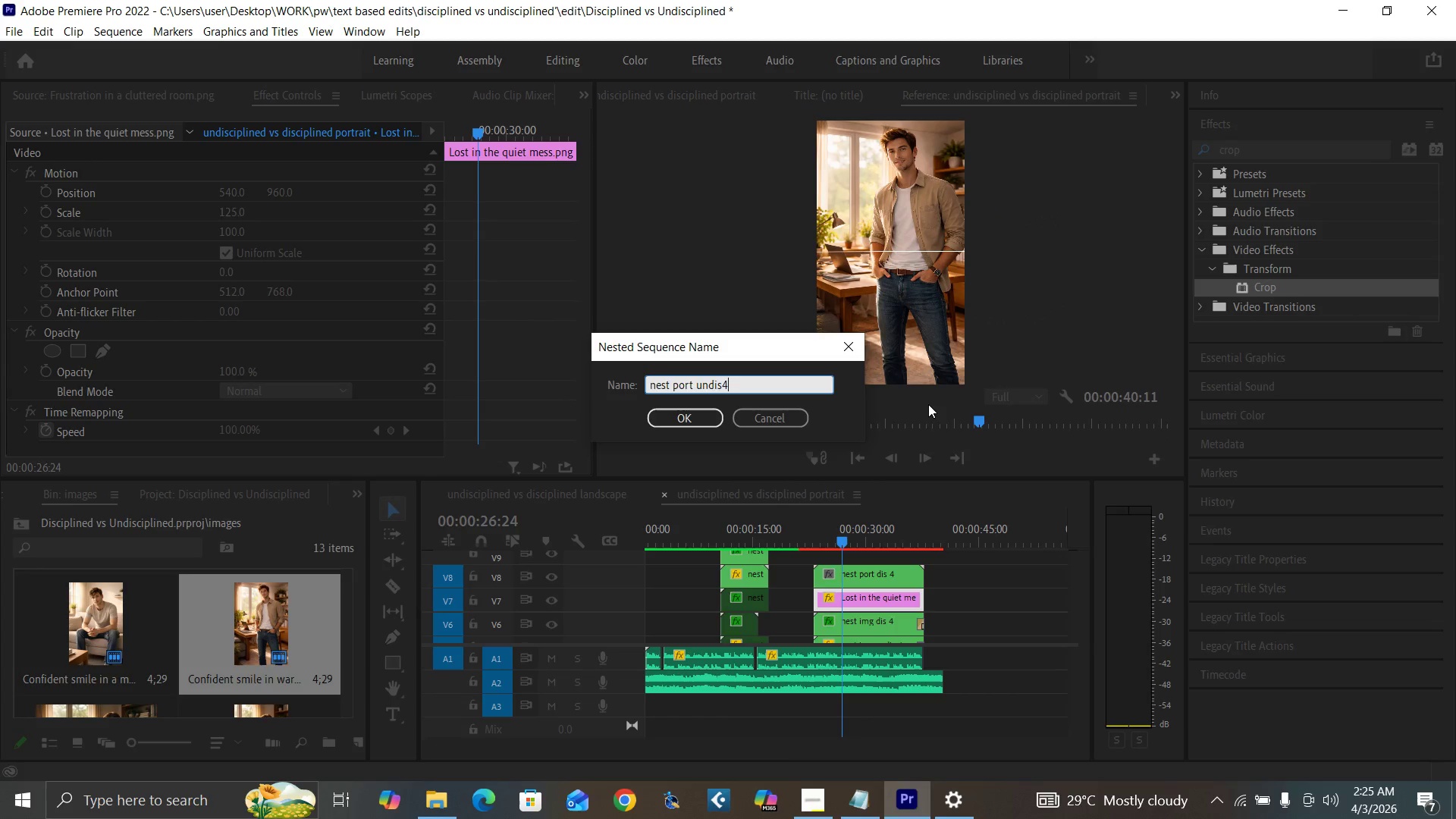 
key(Enter)
 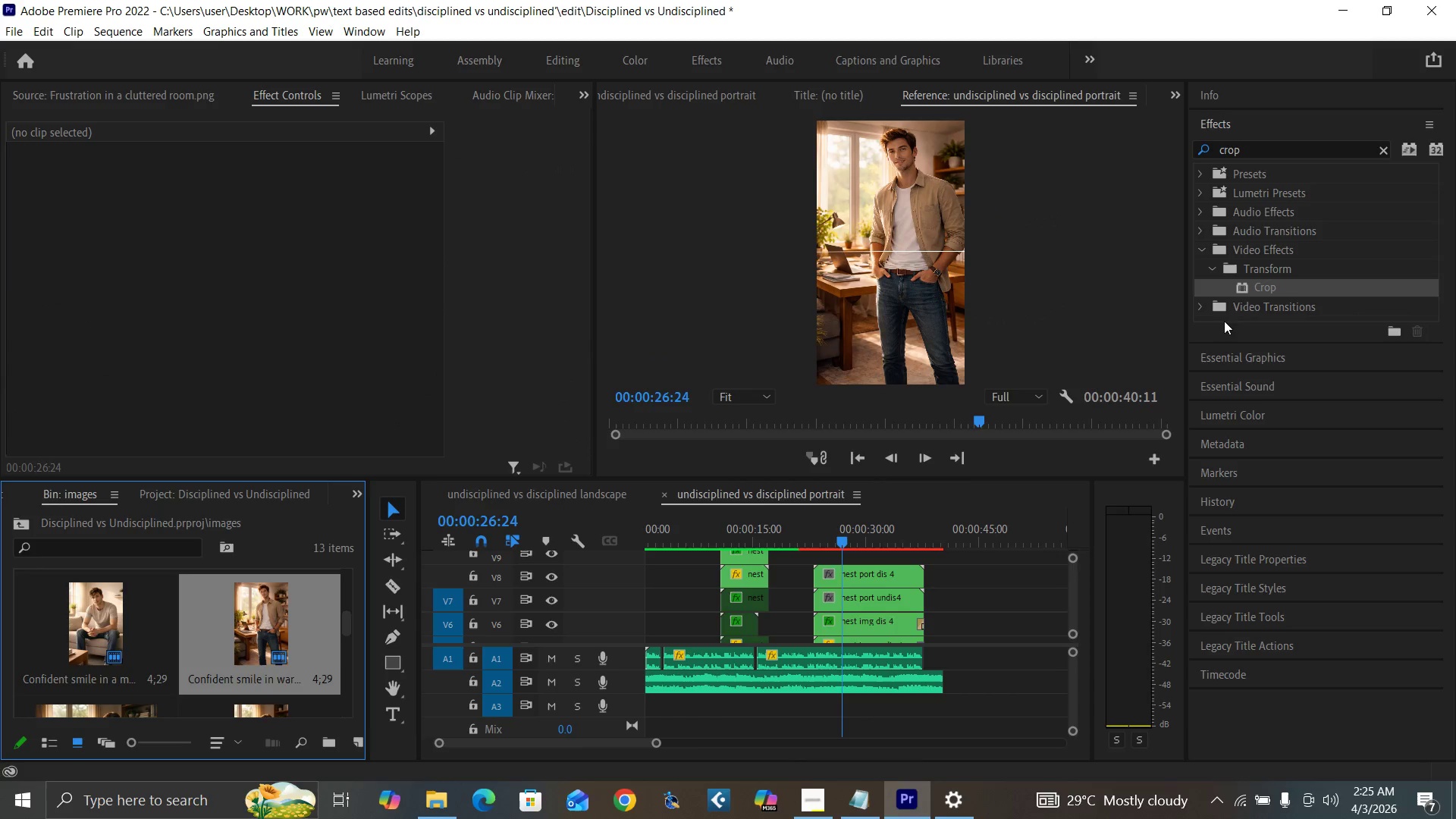 
left_click_drag(start_coordinate=[1245, 286], to_coordinate=[864, 574])
 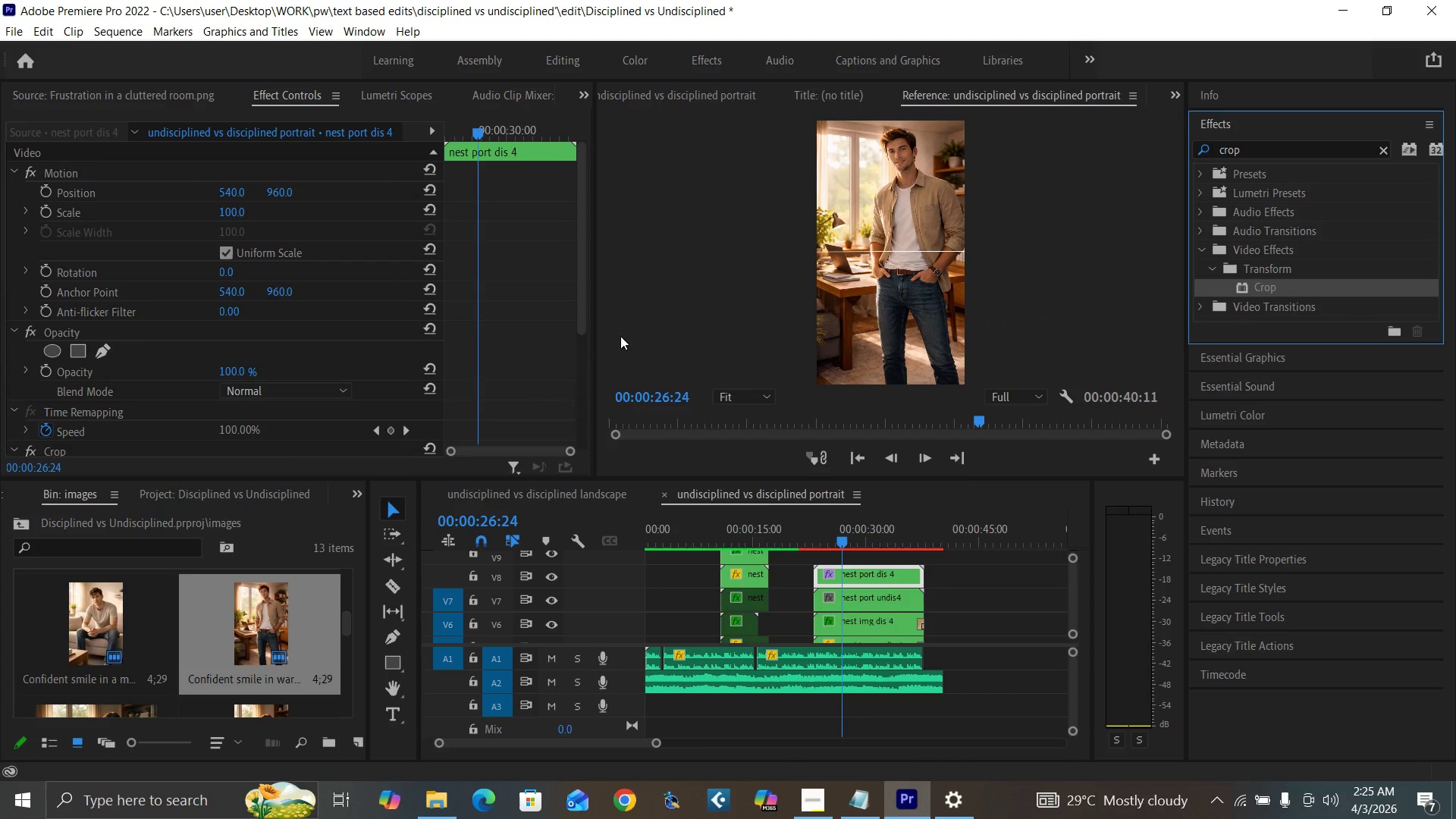 
left_click_drag(start_coordinate=[579, 316], to_coordinate=[566, 463])
 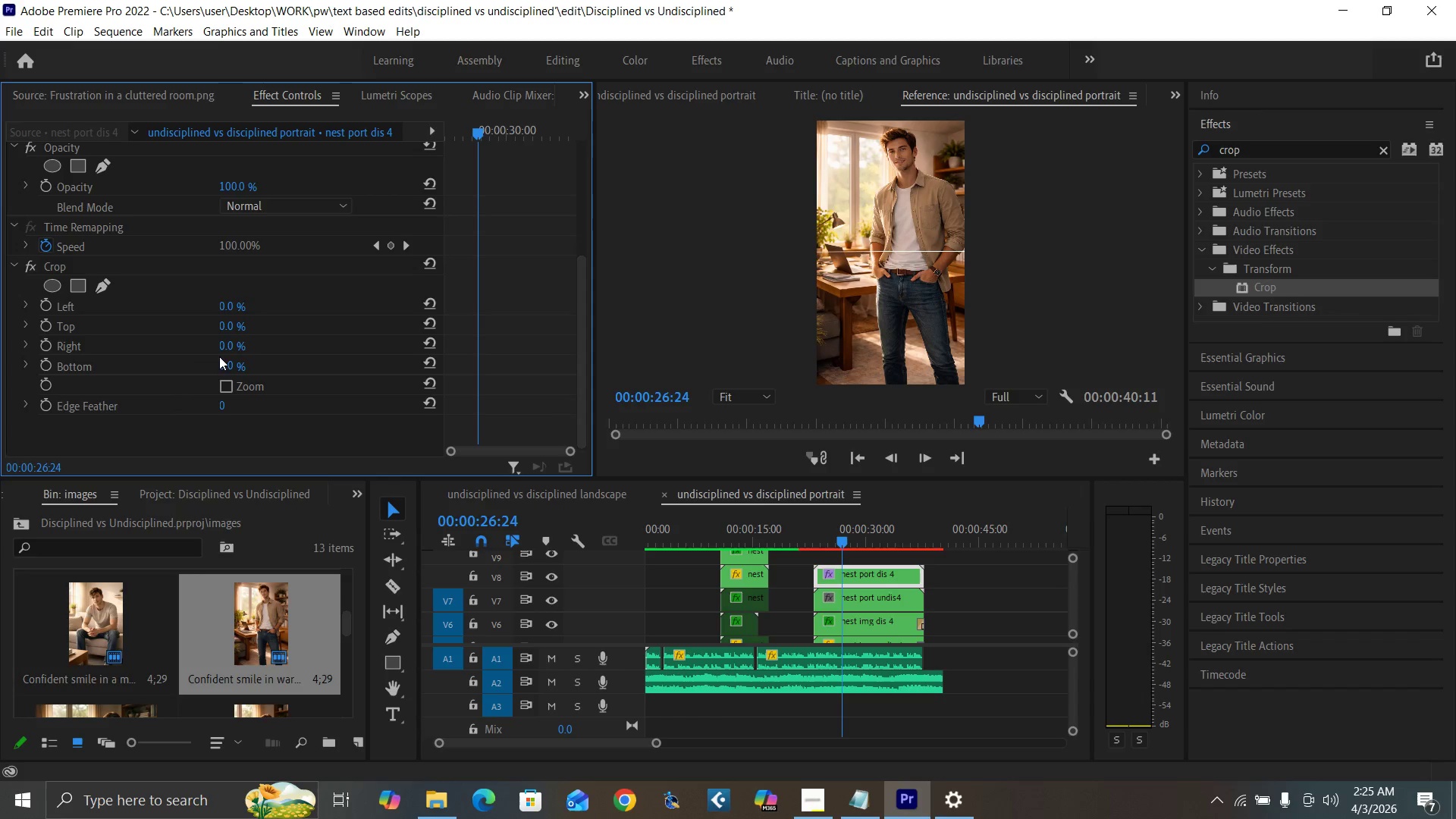 
left_click([221, 364])
 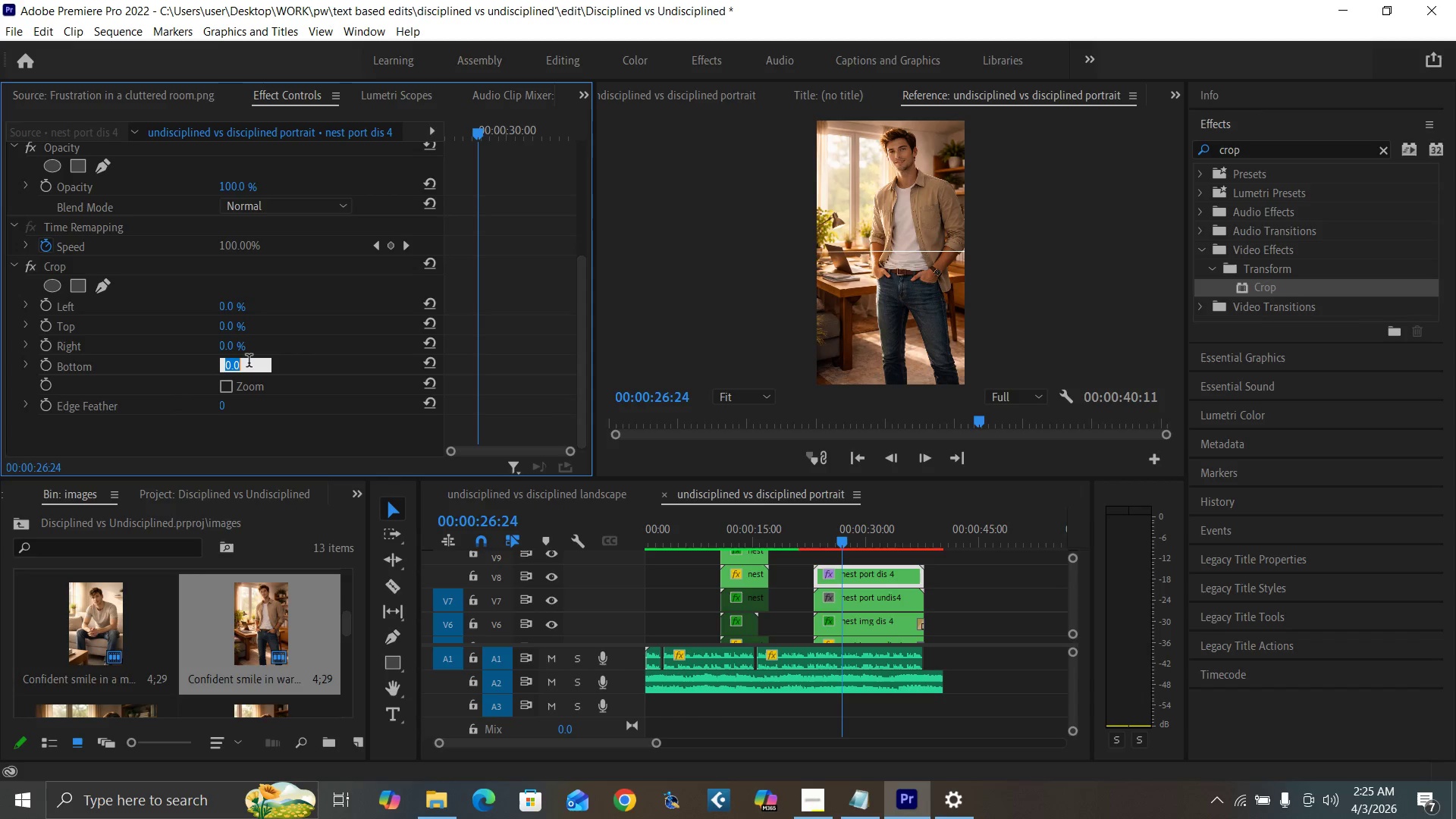 
type(45)
 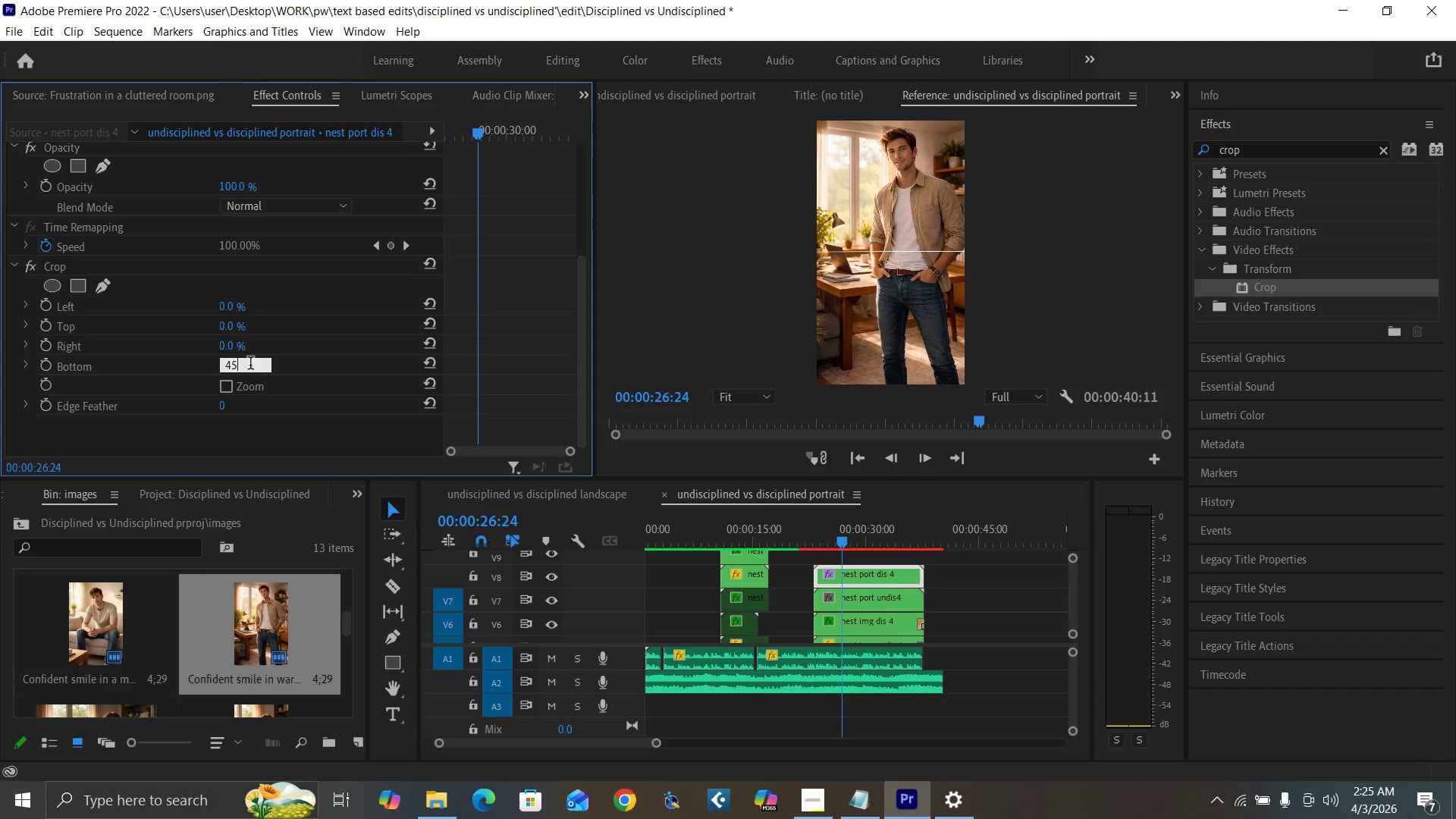 
key(Enter)
 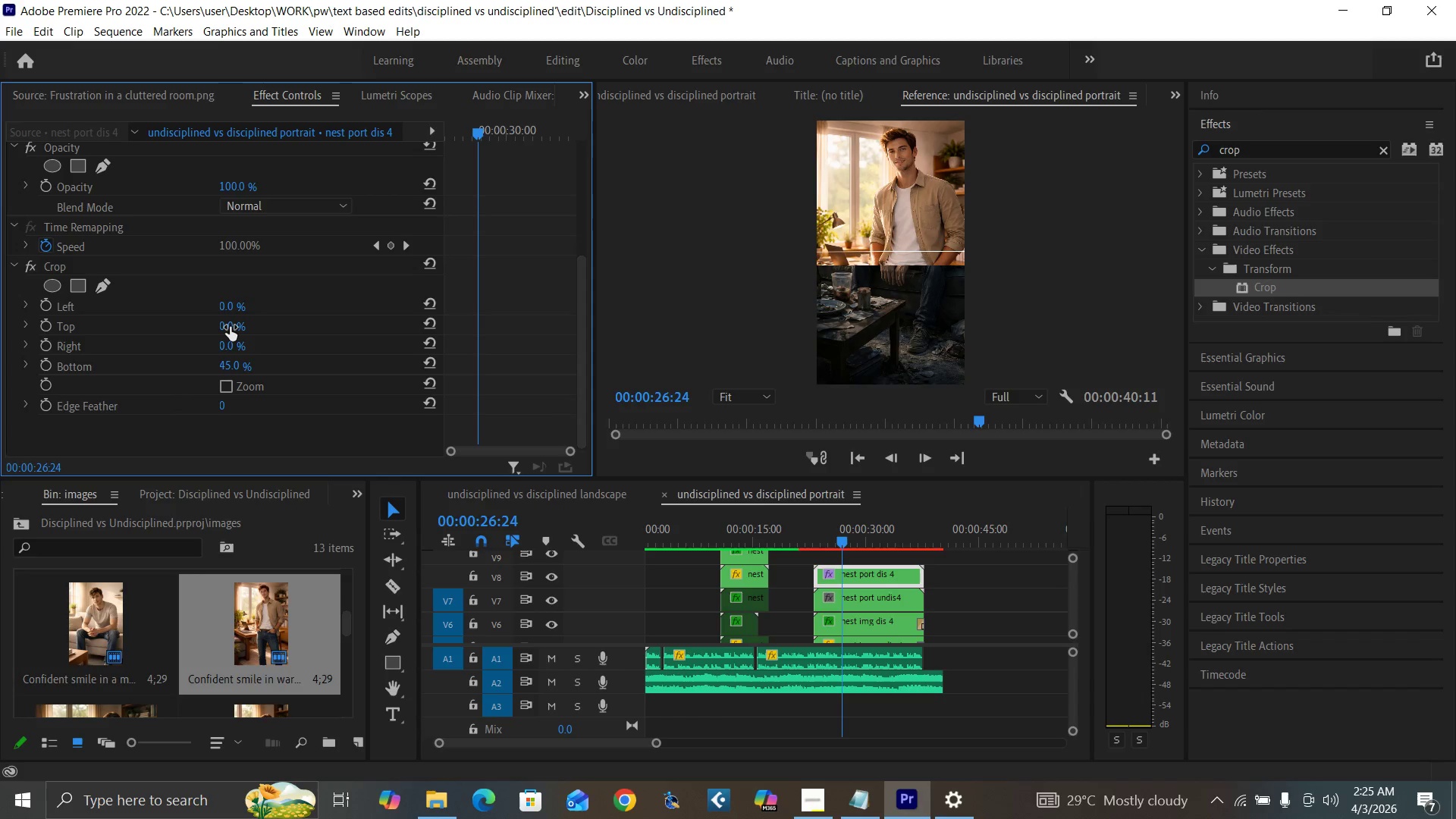 
left_click([230, 327])
 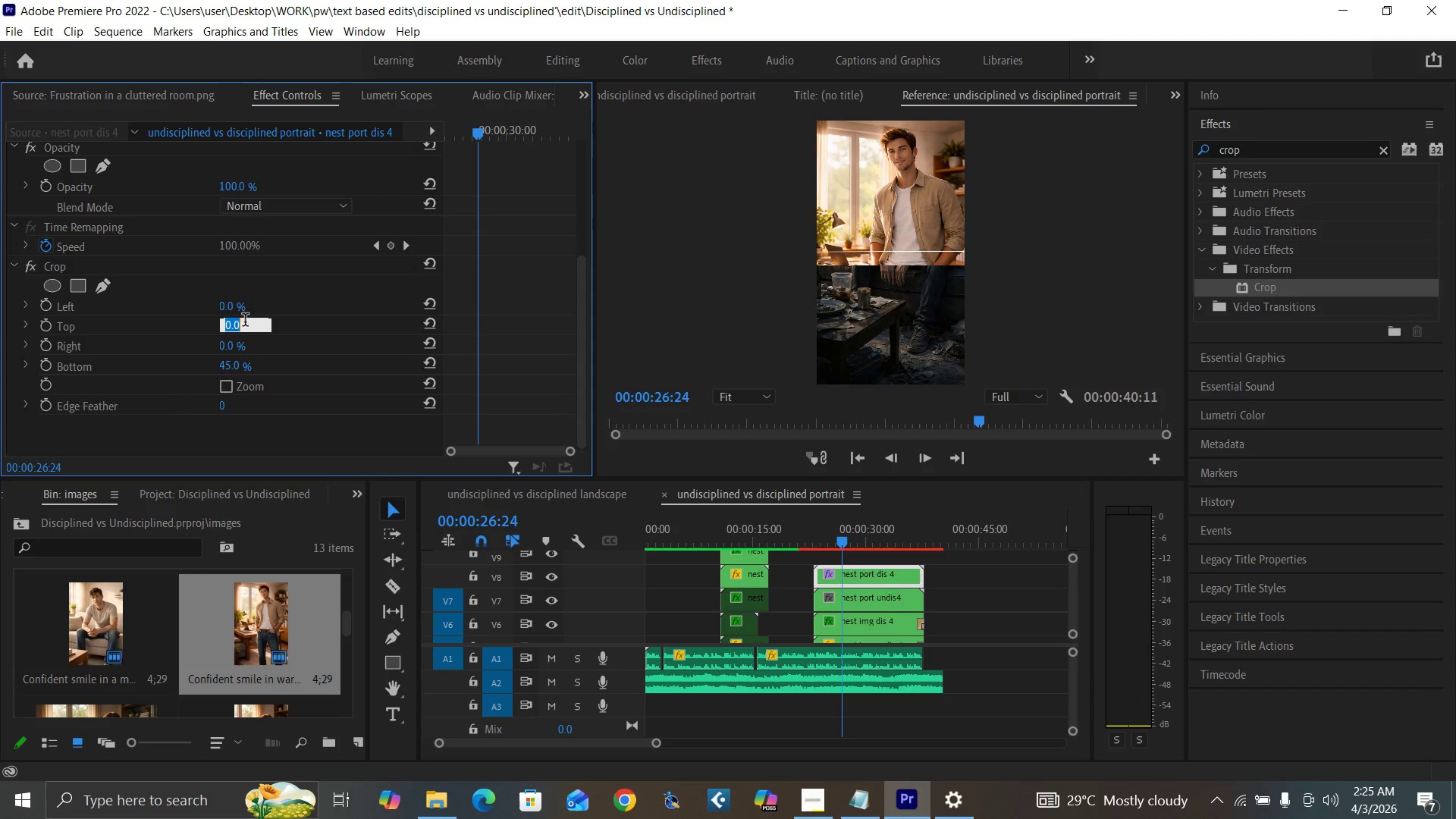 
key(5)
 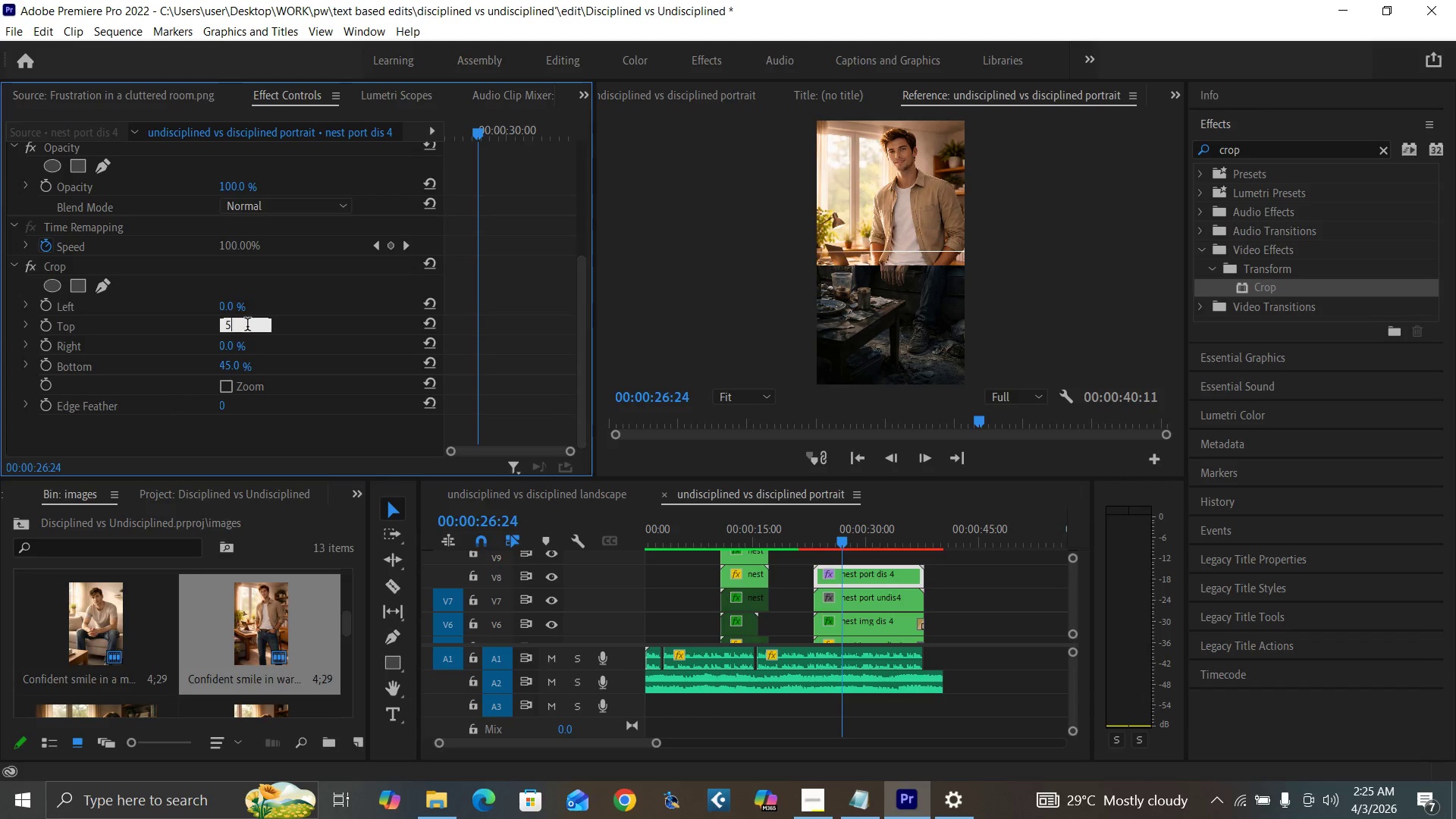 
key(Enter)
 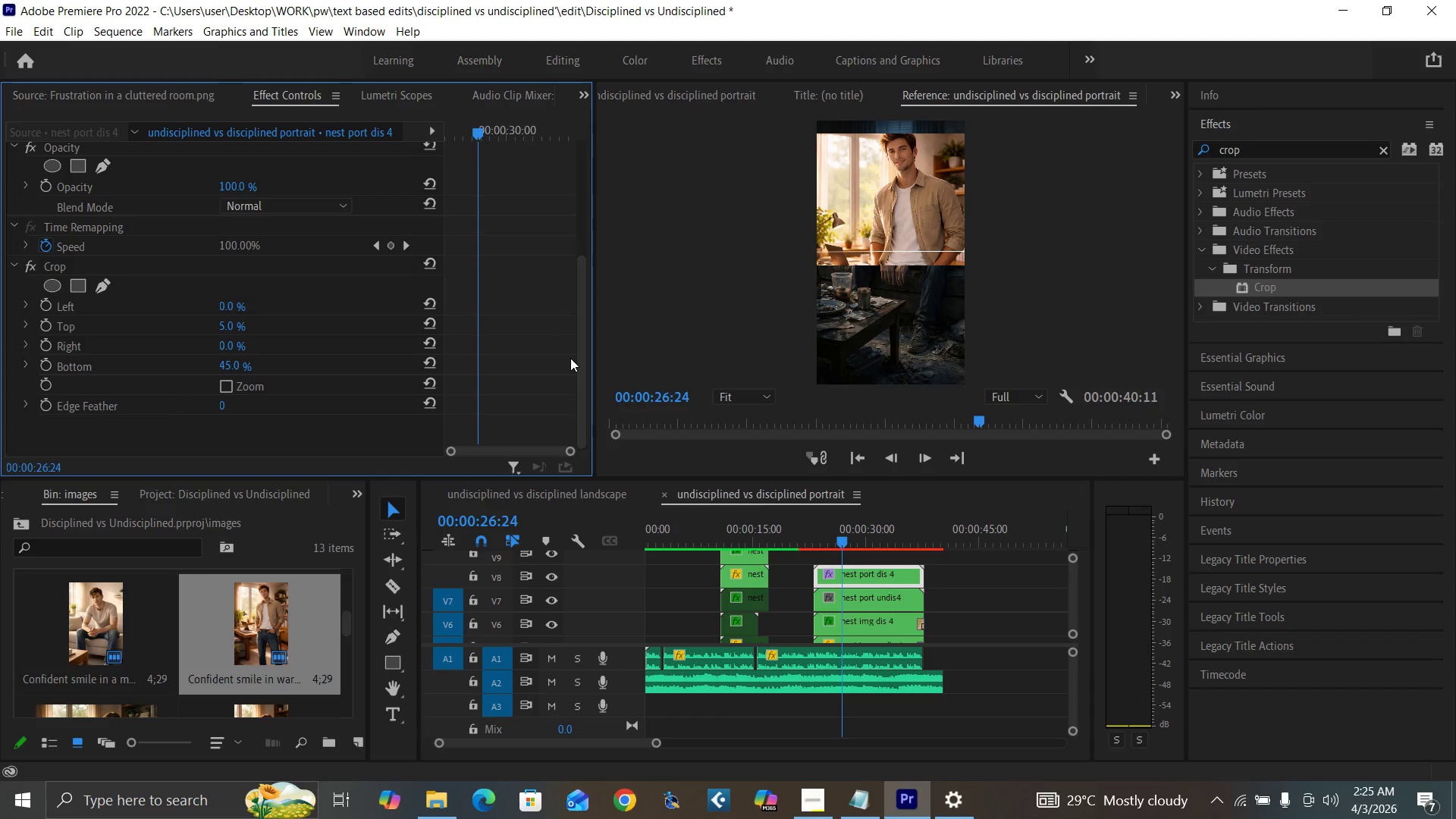 
left_click_drag(start_coordinate=[580, 378], to_coordinate=[402, 0])
 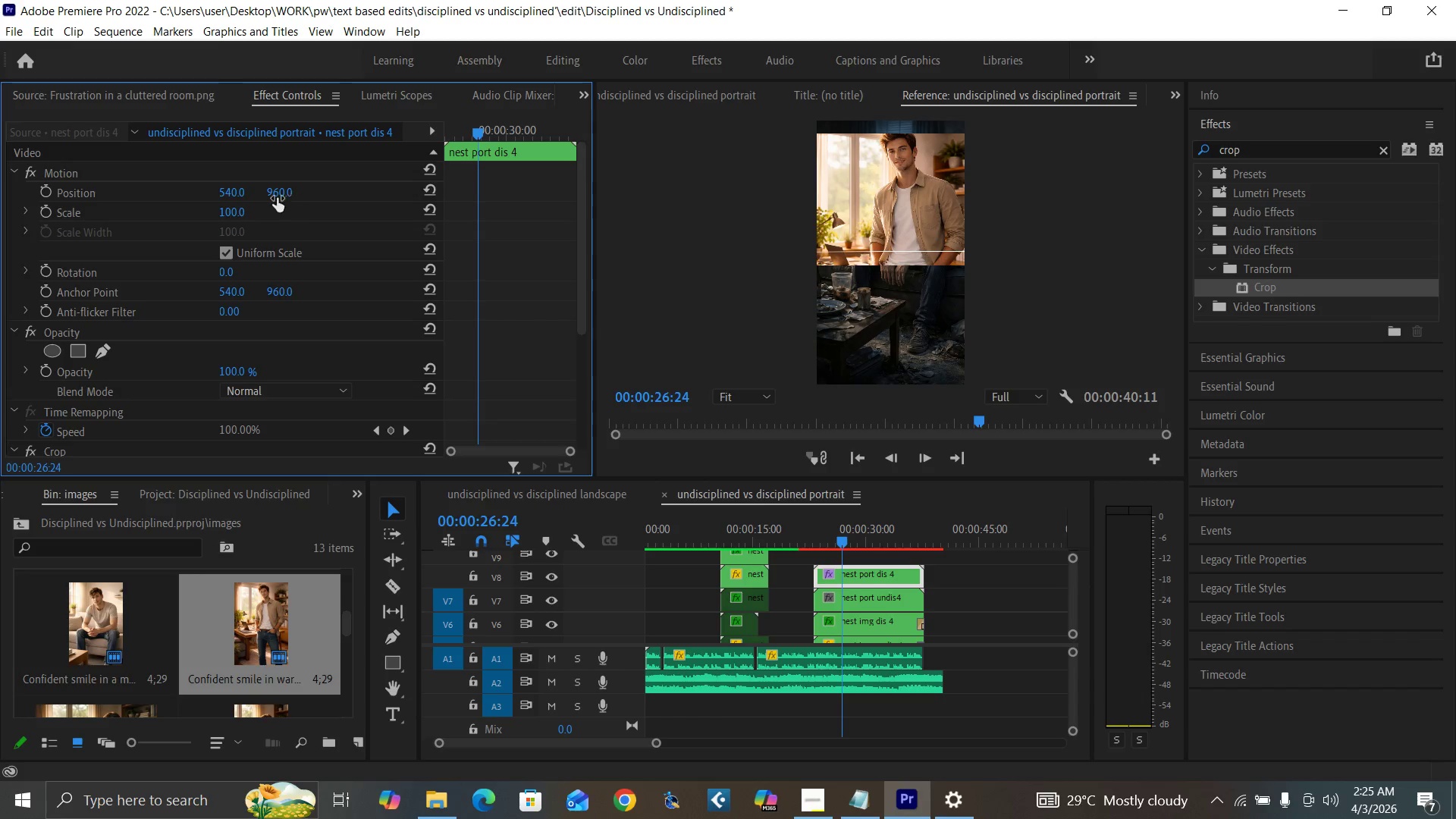 
left_click([276, 198])
 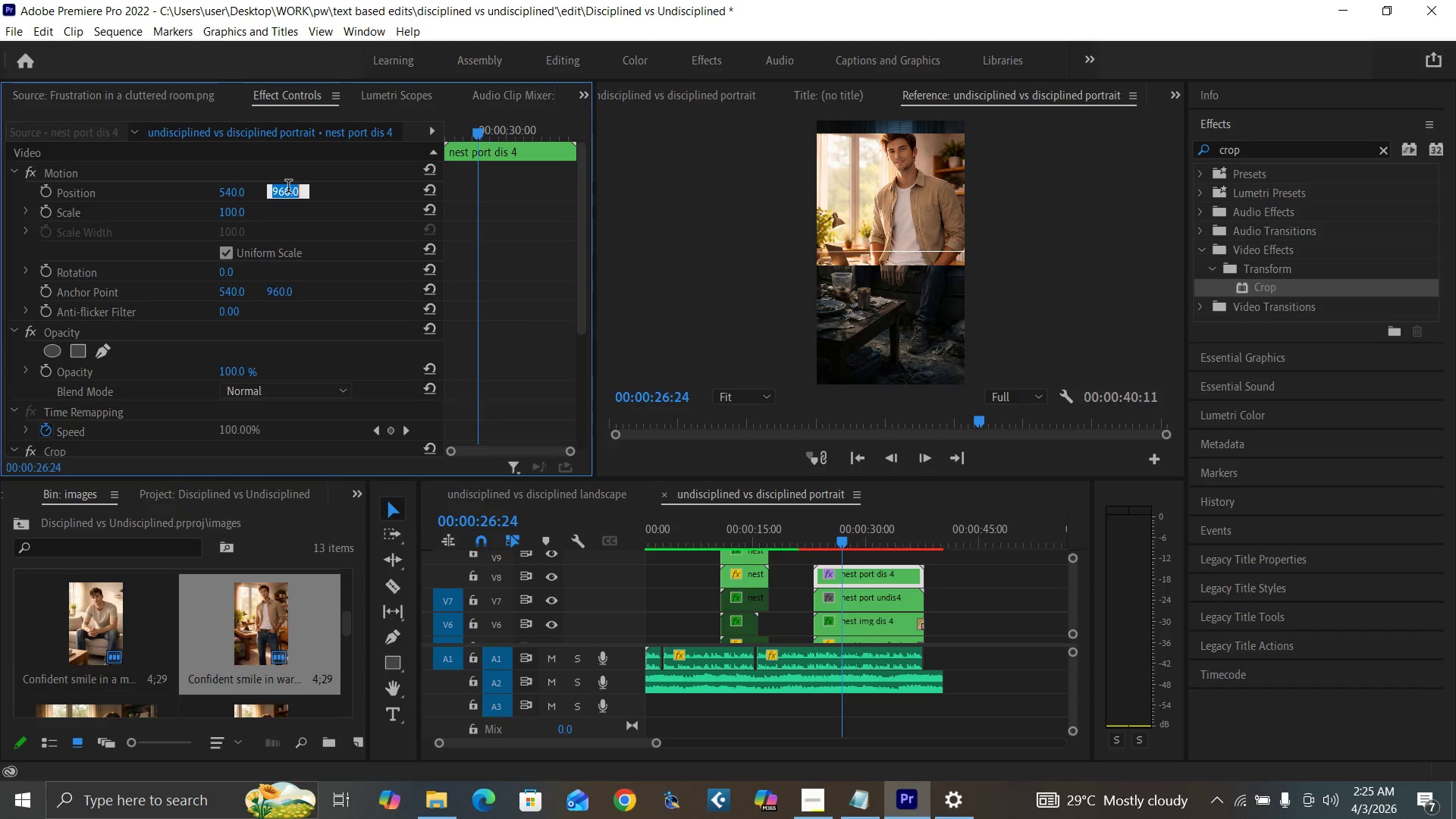 
type(860)
 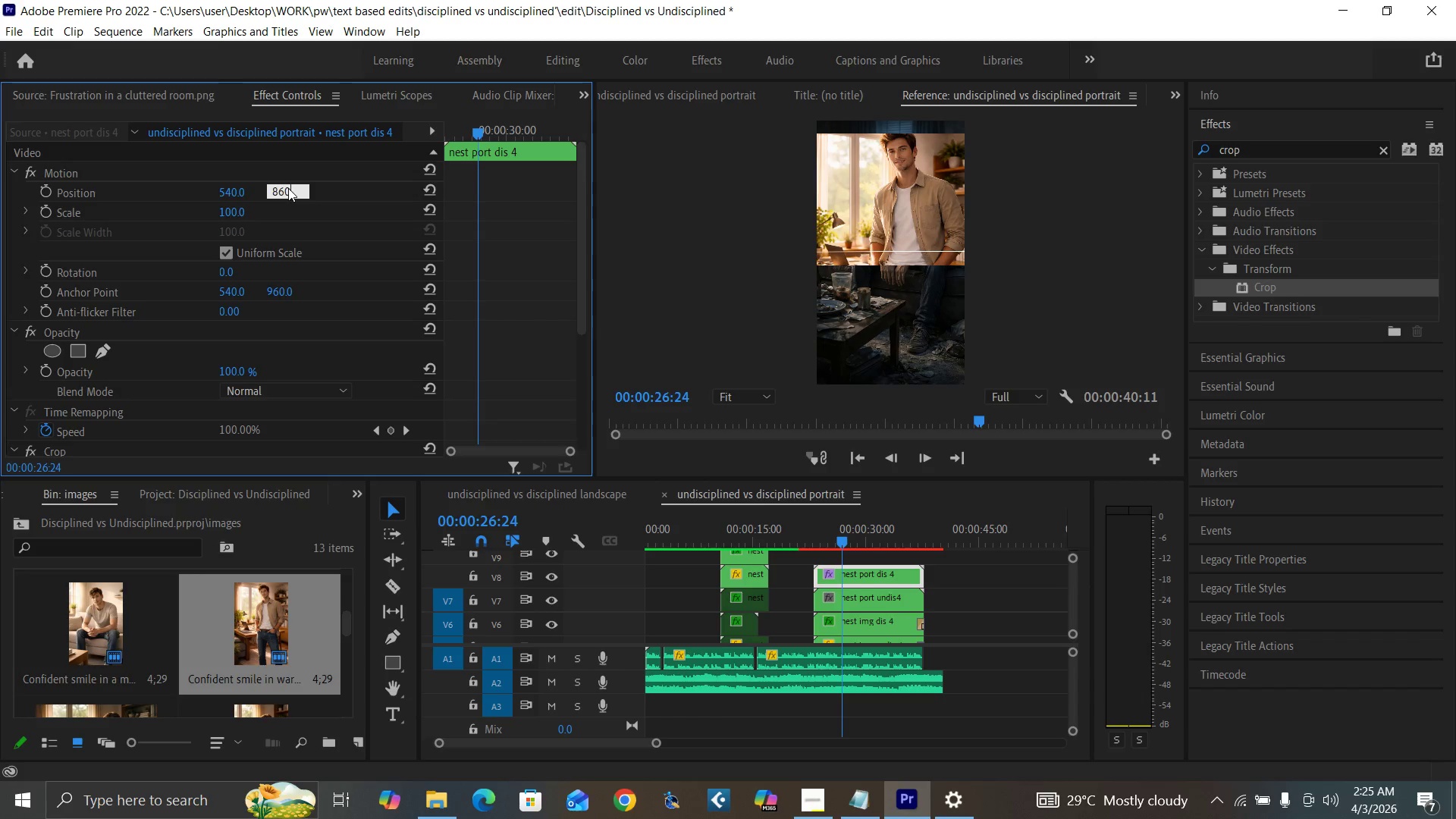 
key(Enter)
 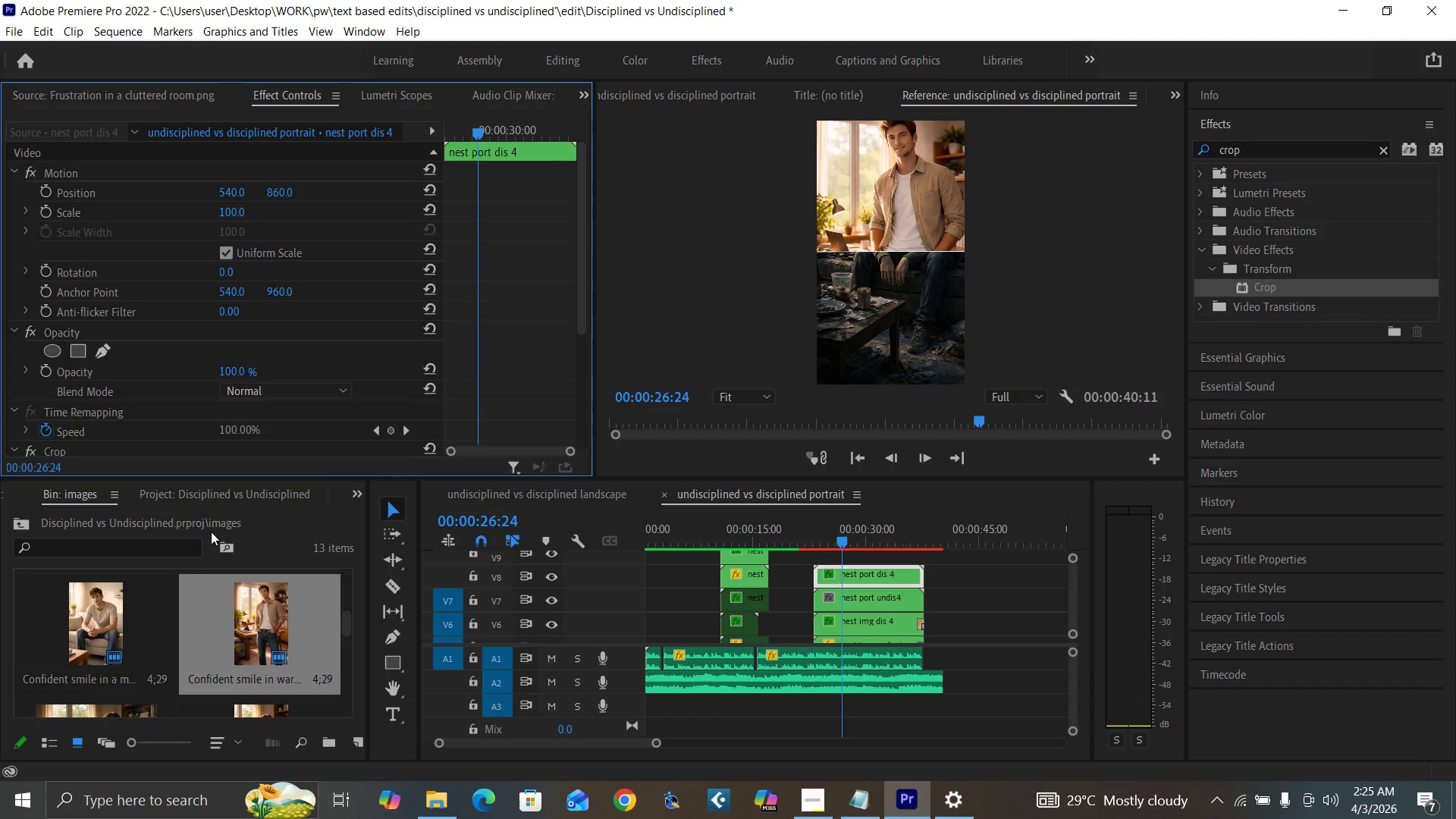 
key(Control+Backquote)
 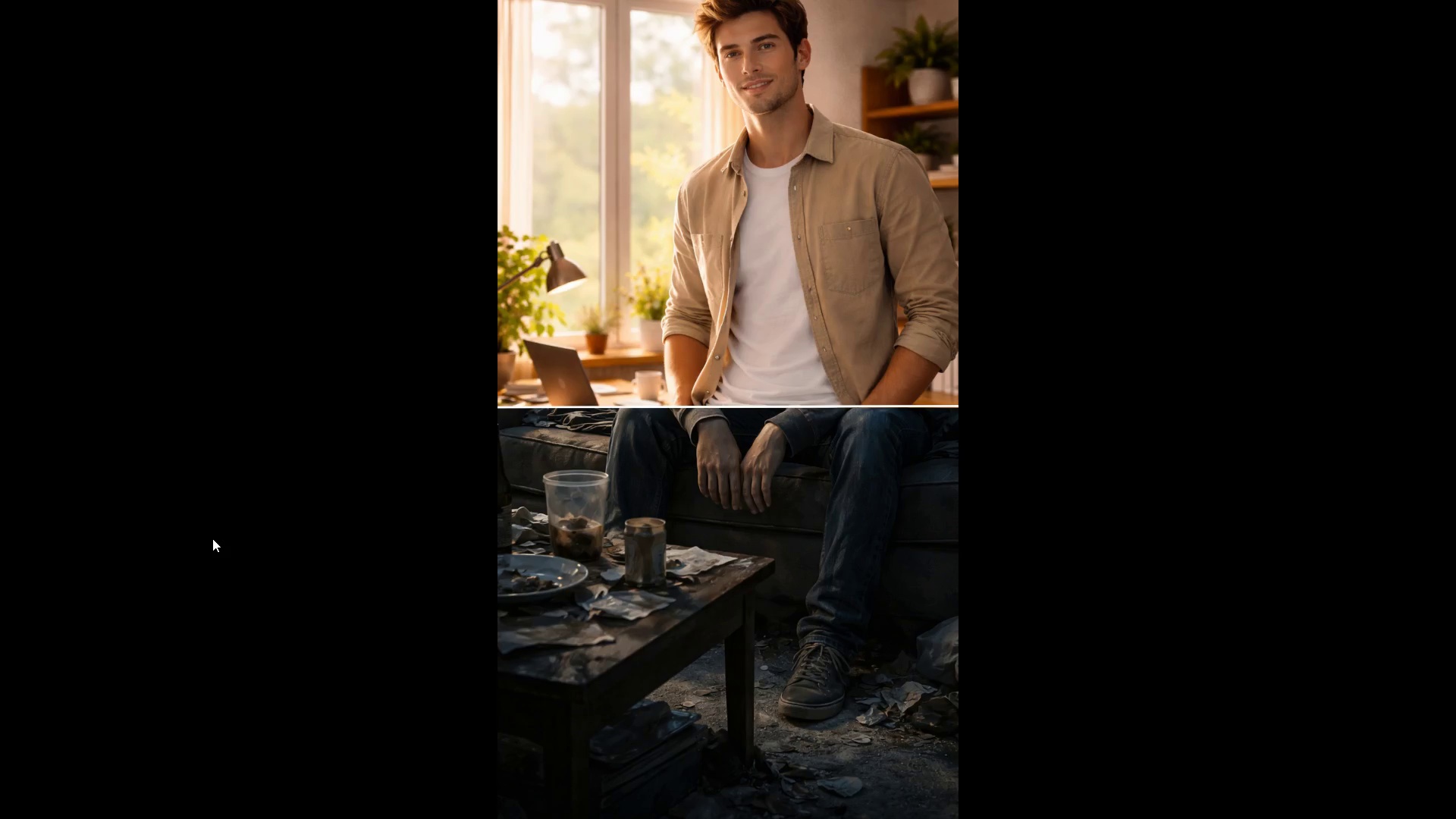 
key(Control+Backquote)
 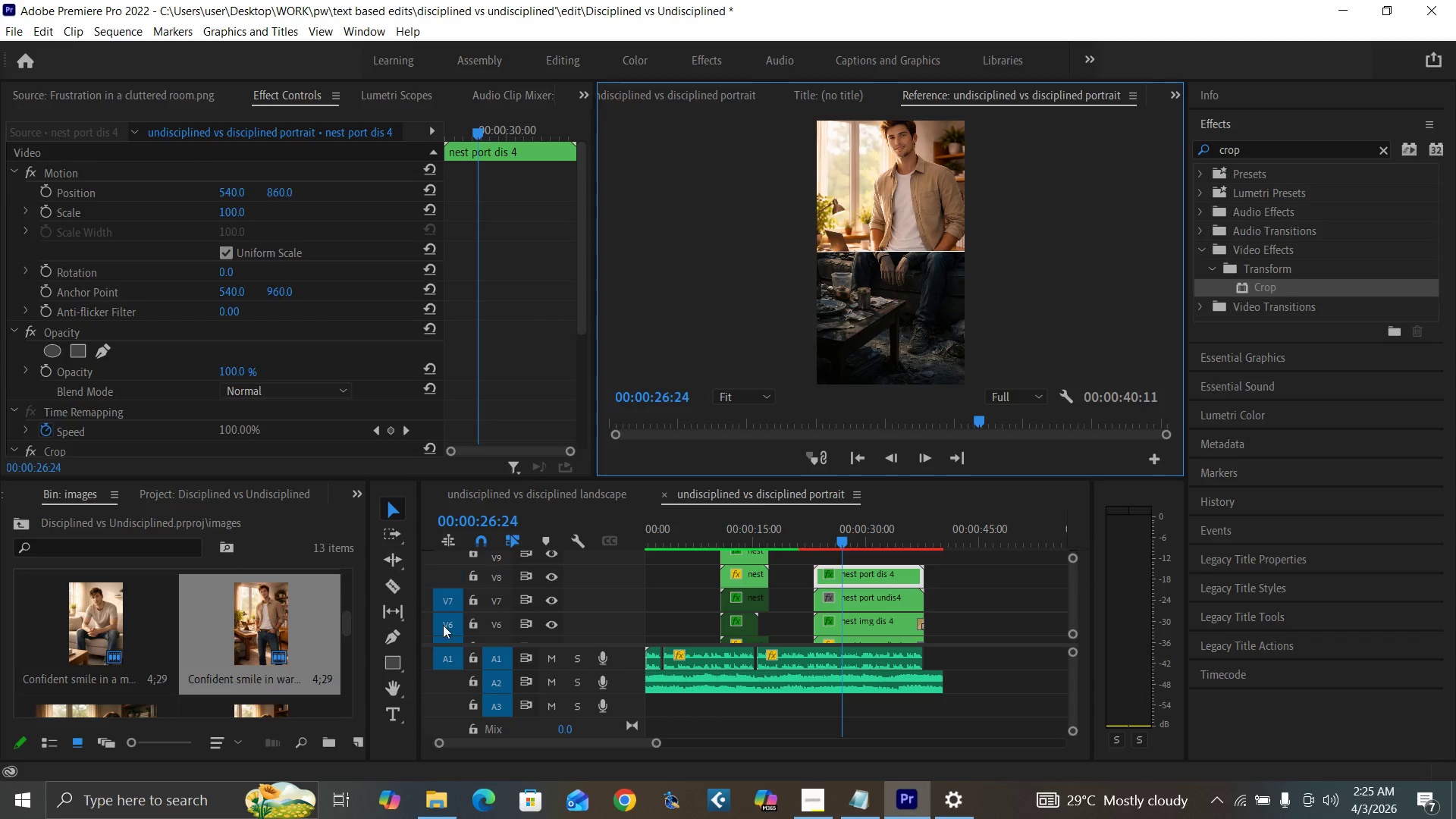 
key(Control+Backquote)
 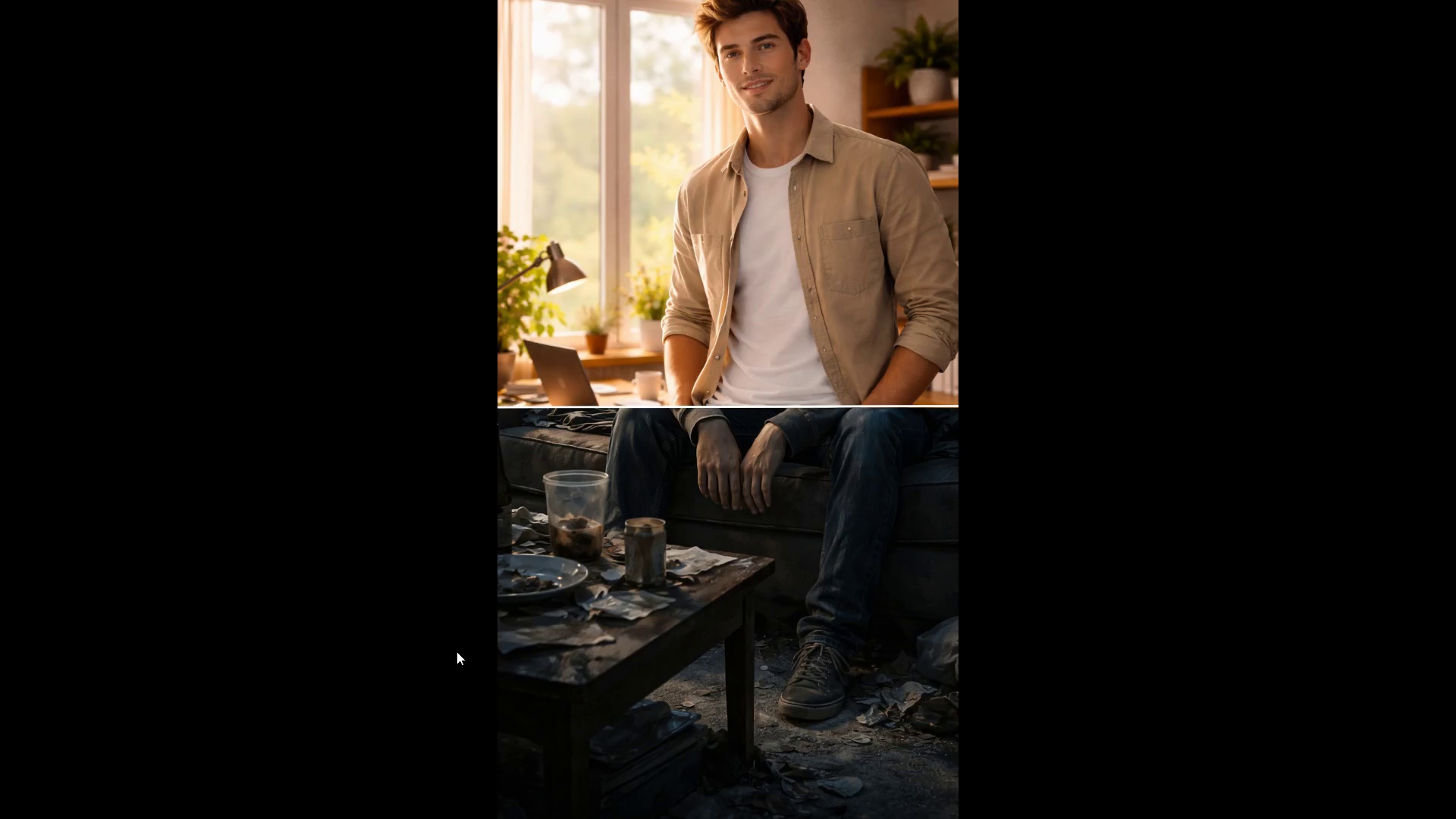 
hold_key(key=ControlLeft, duration=1.51)
 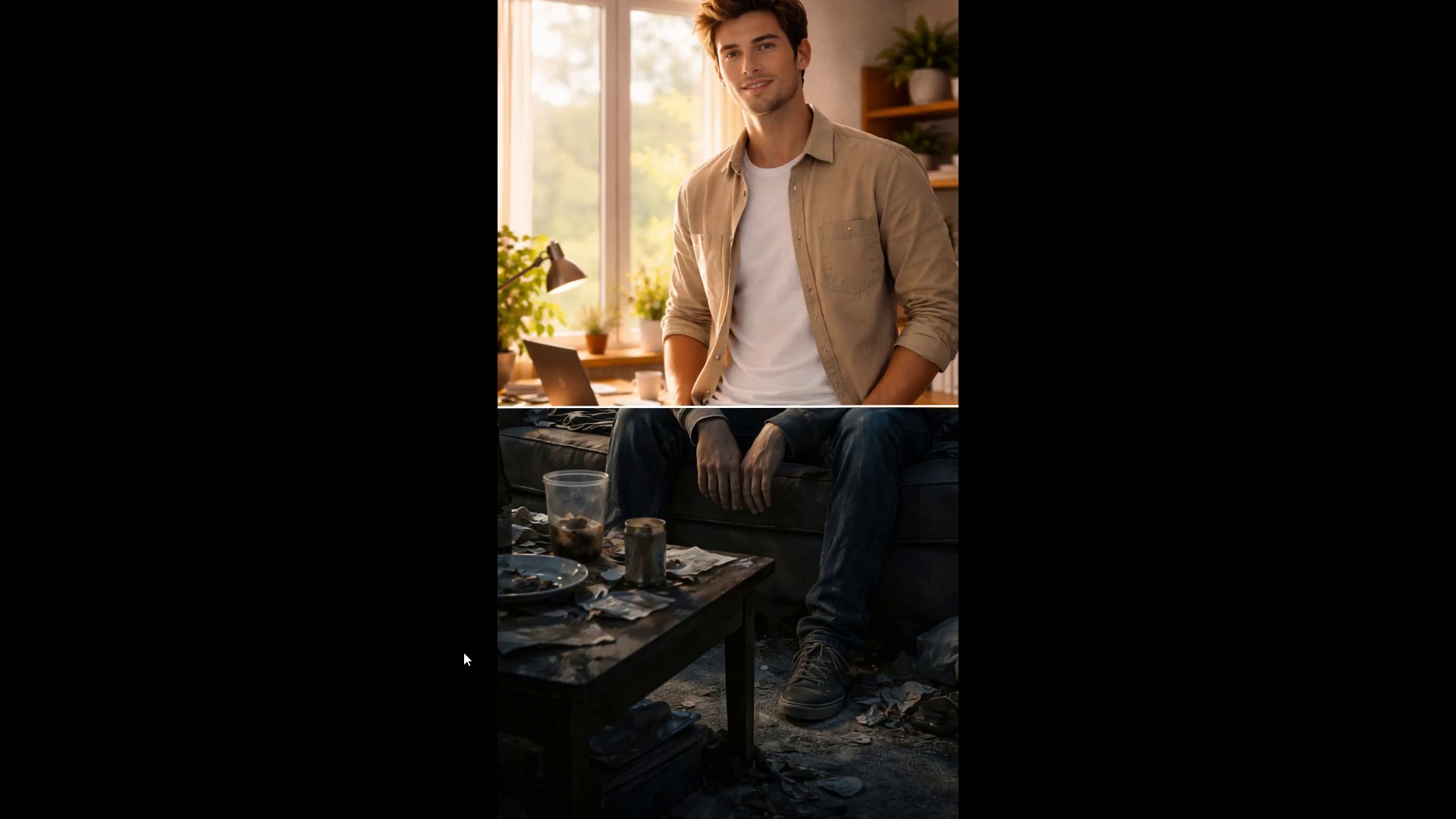 
hold_key(key=ControlLeft, duration=1.52)
 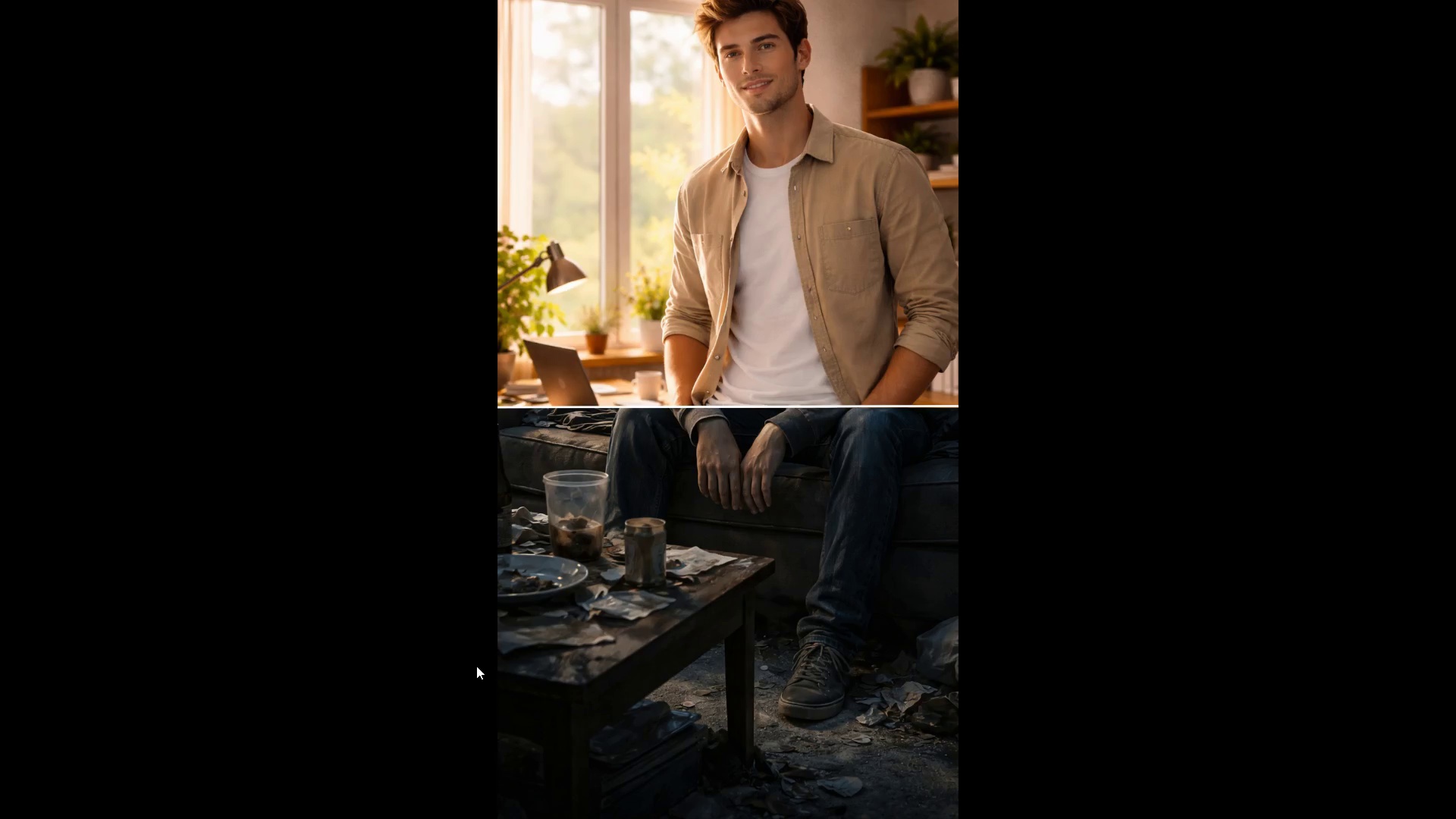 
hold_key(key=ControlLeft, duration=1.52)
 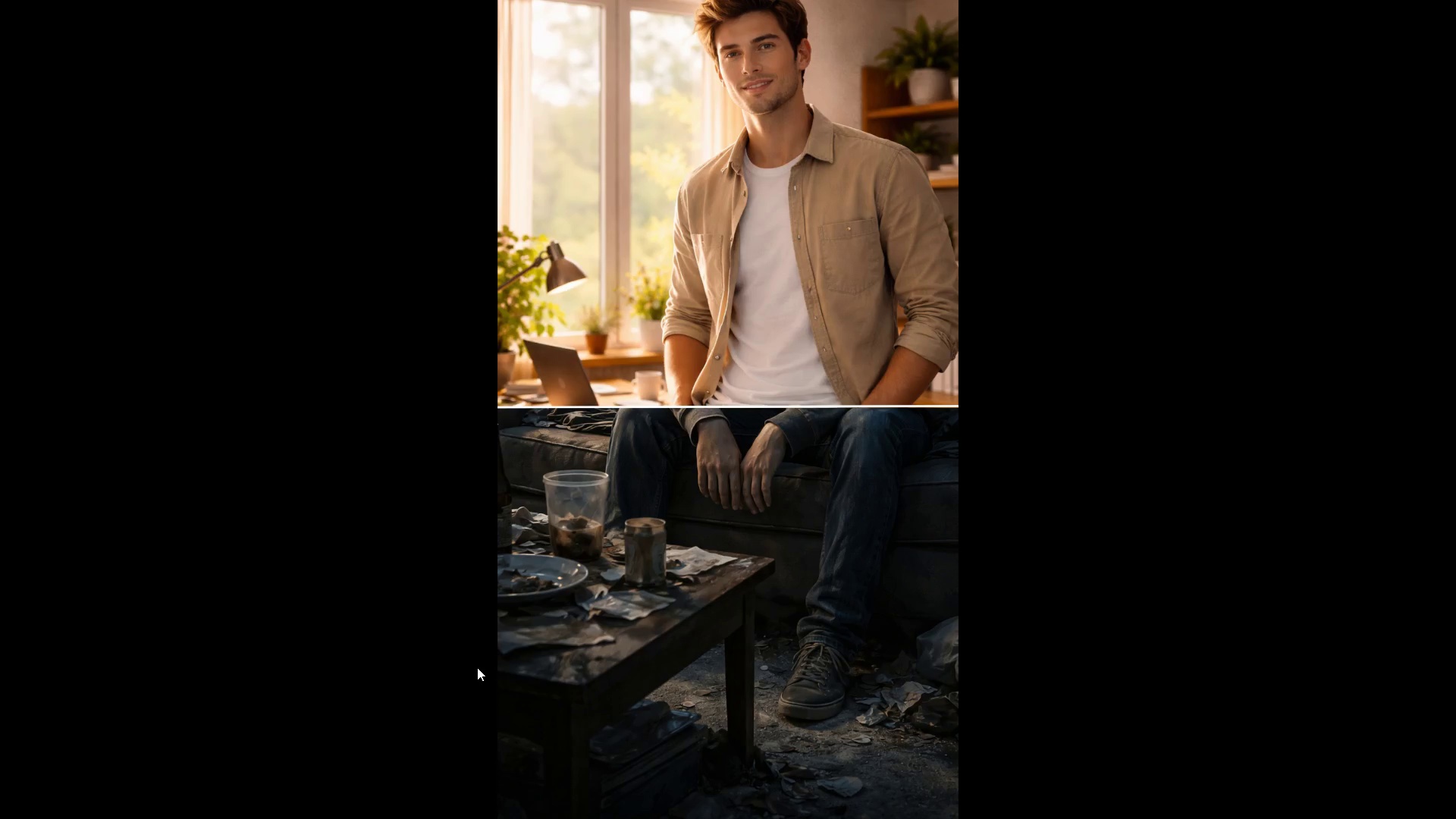 
hold_key(key=ControlLeft, duration=1.5)
 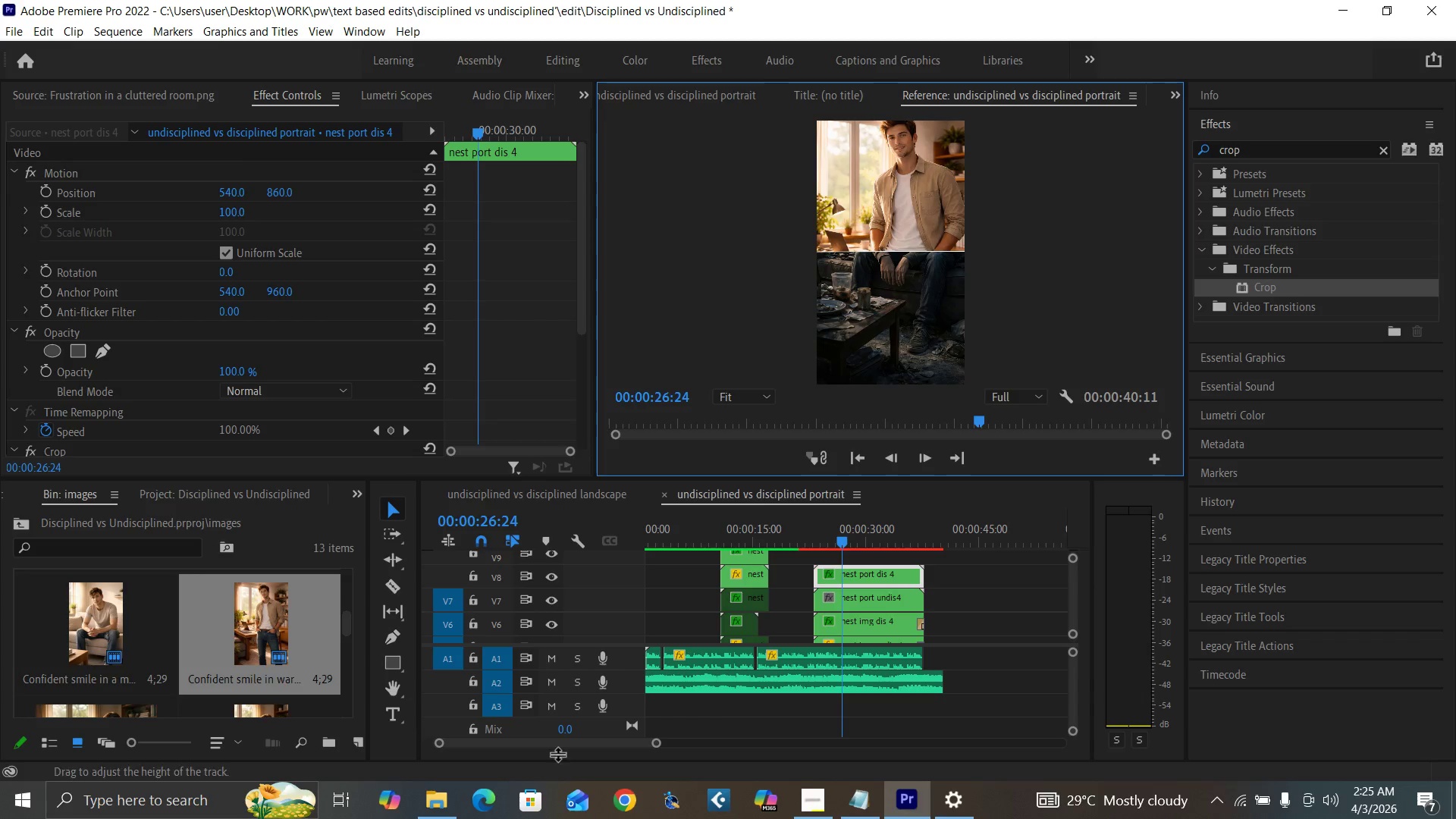 
key(Control+Backquote)
 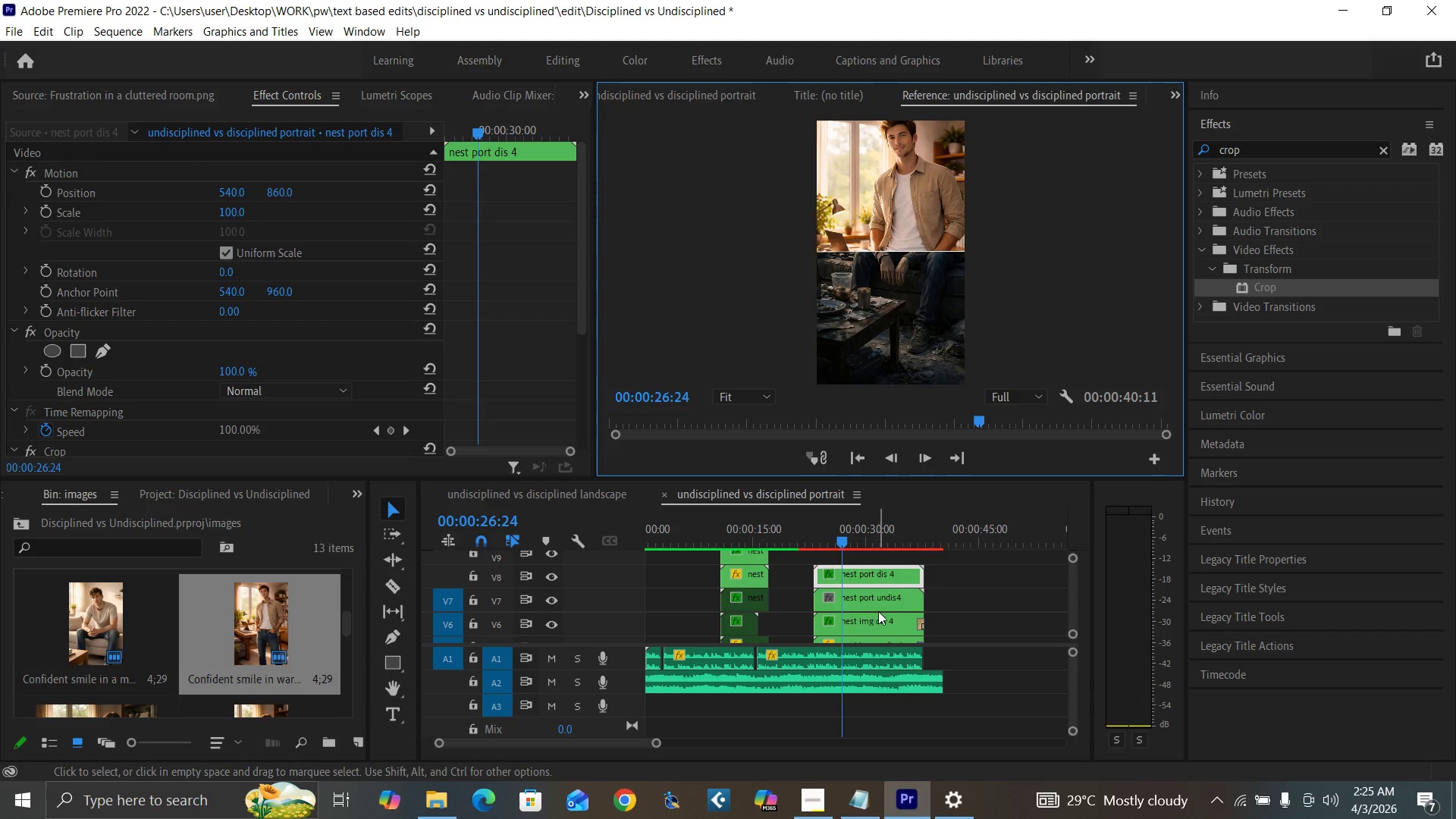 
double_click([881, 595])
 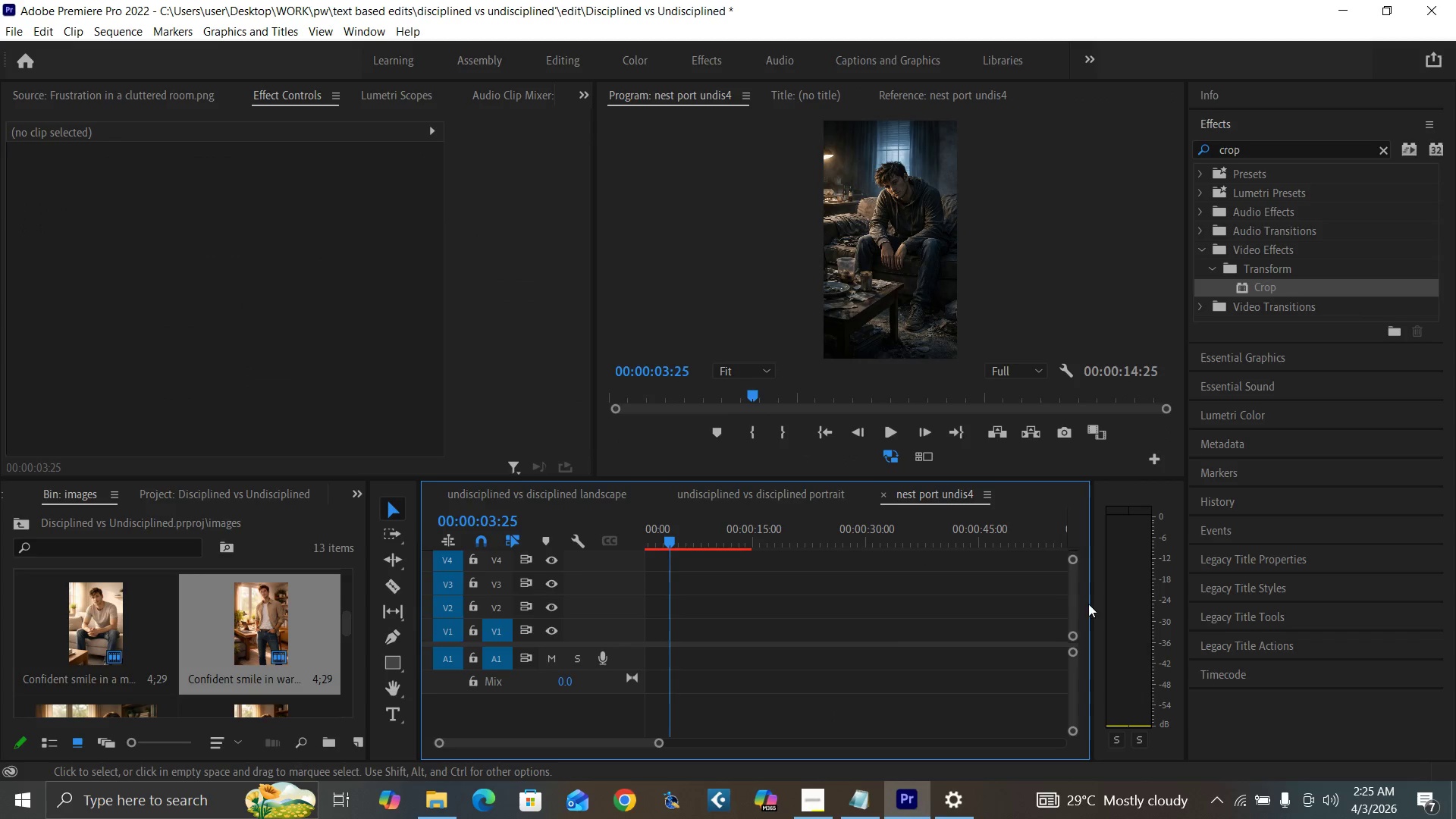 
left_click_drag(start_coordinate=[1073, 609], to_coordinate=[1073, 597])
 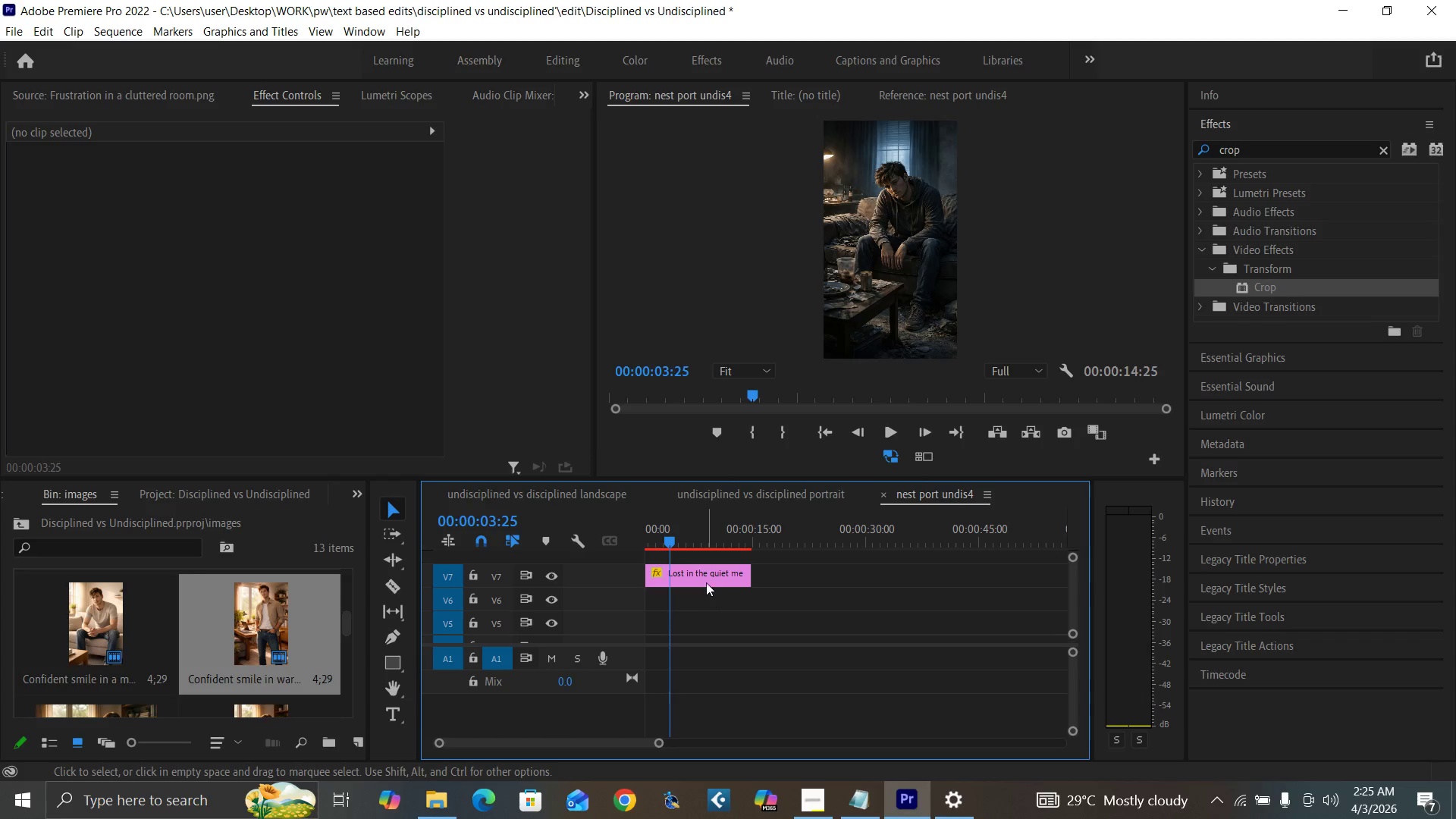 
left_click([707, 579])
 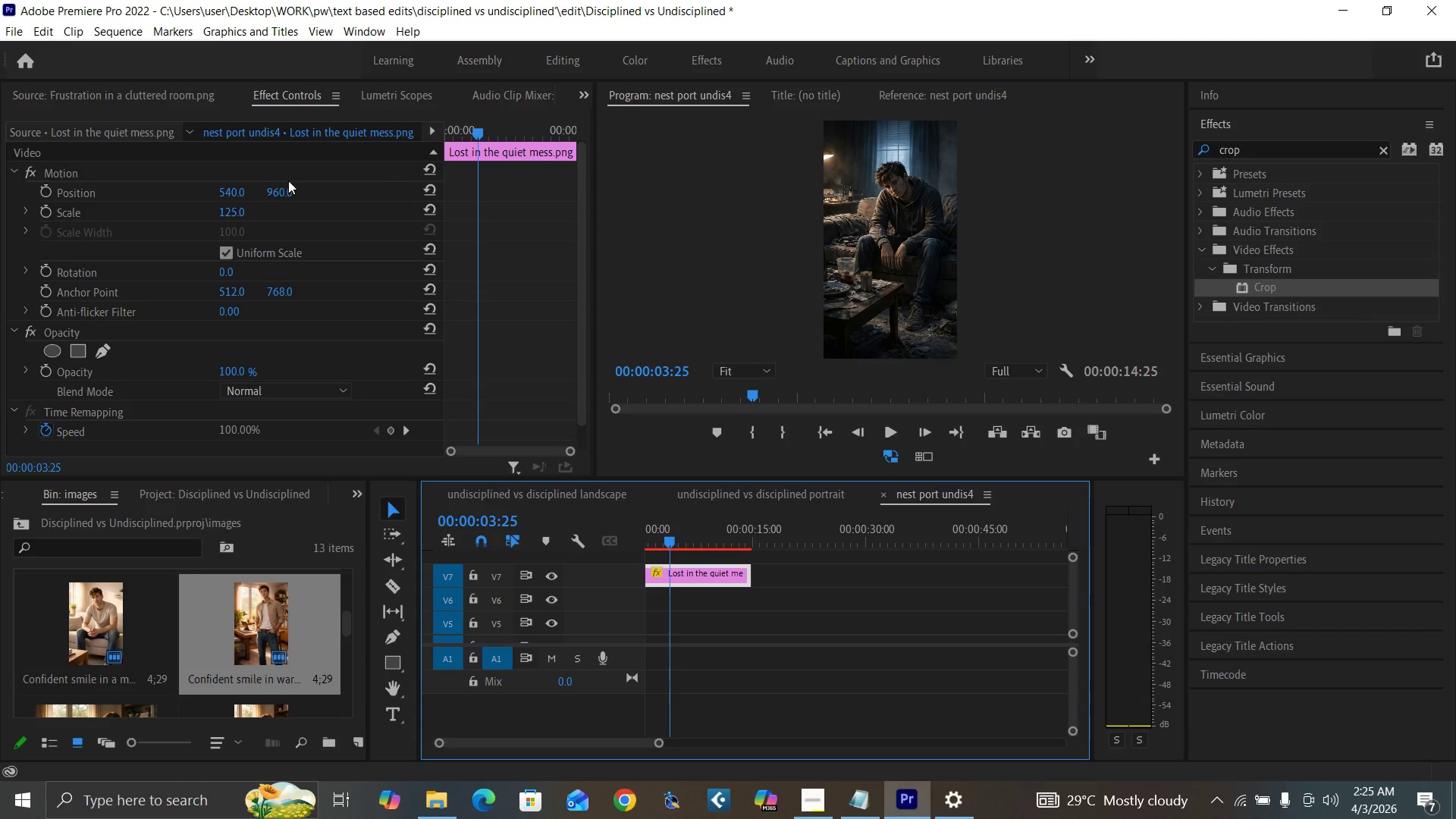 
left_click_drag(start_coordinate=[272, 193], to_coordinate=[471, 184])
 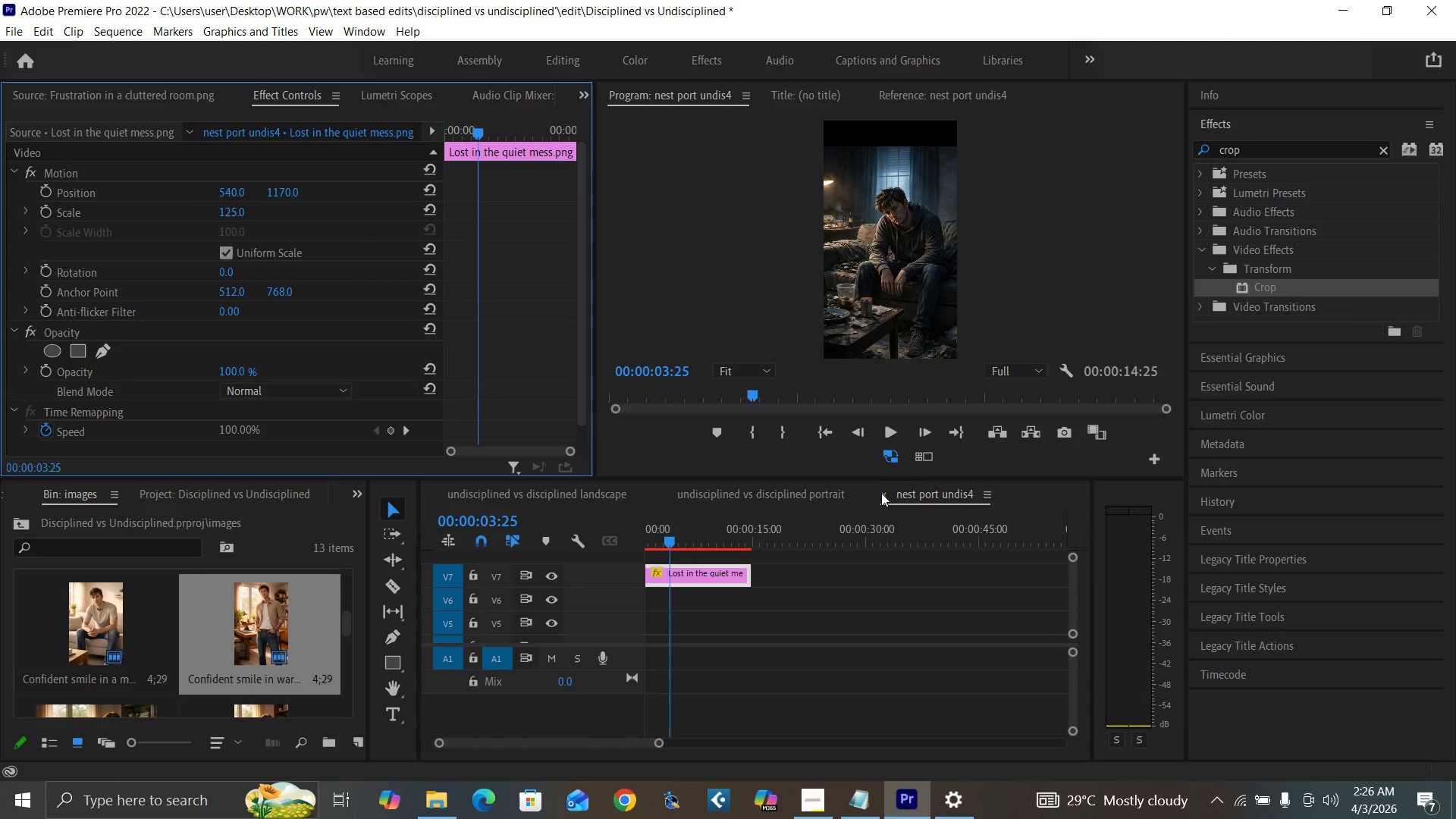 
left_click([881, 493])
 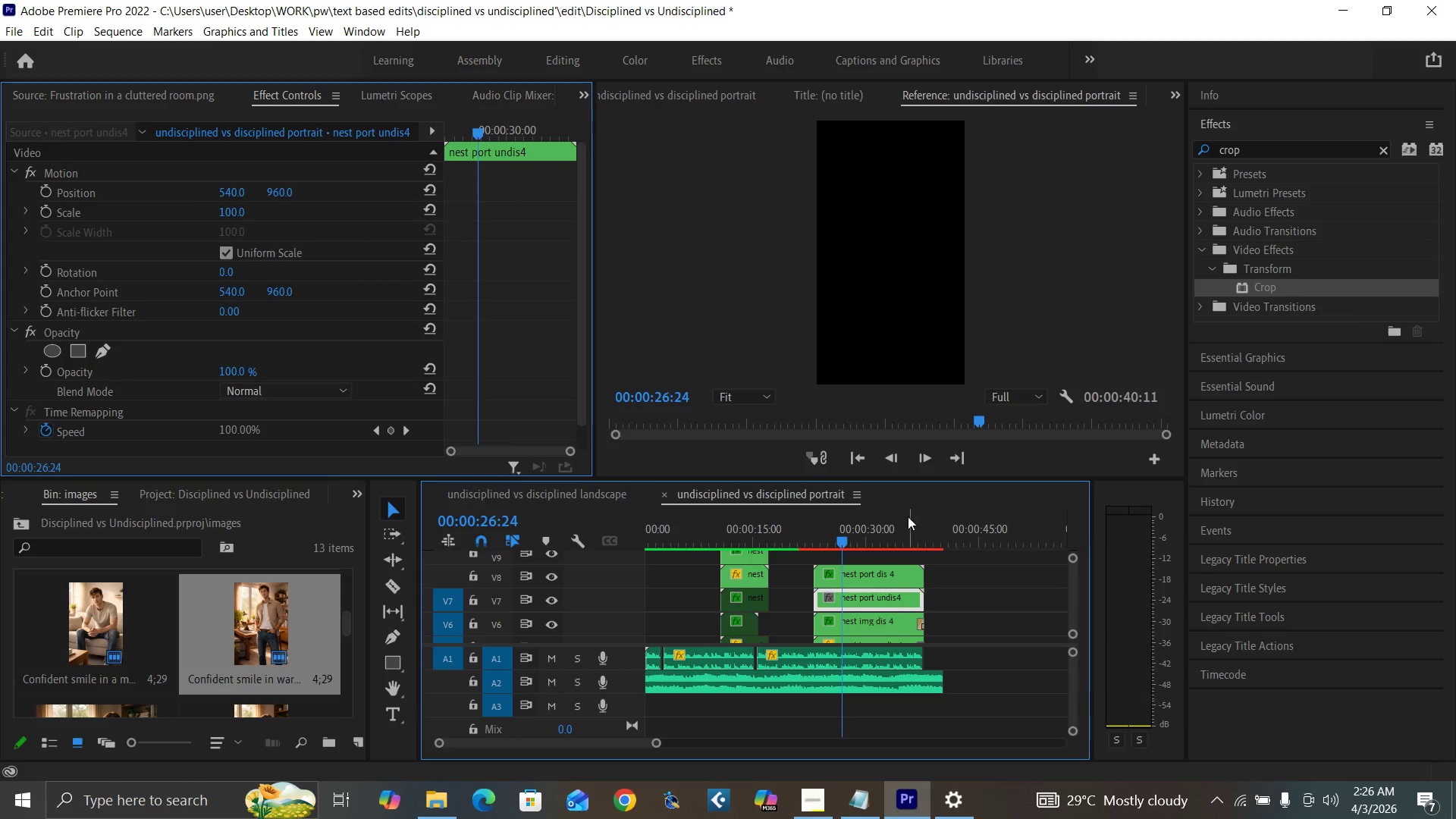 
left_click([861, 540])
 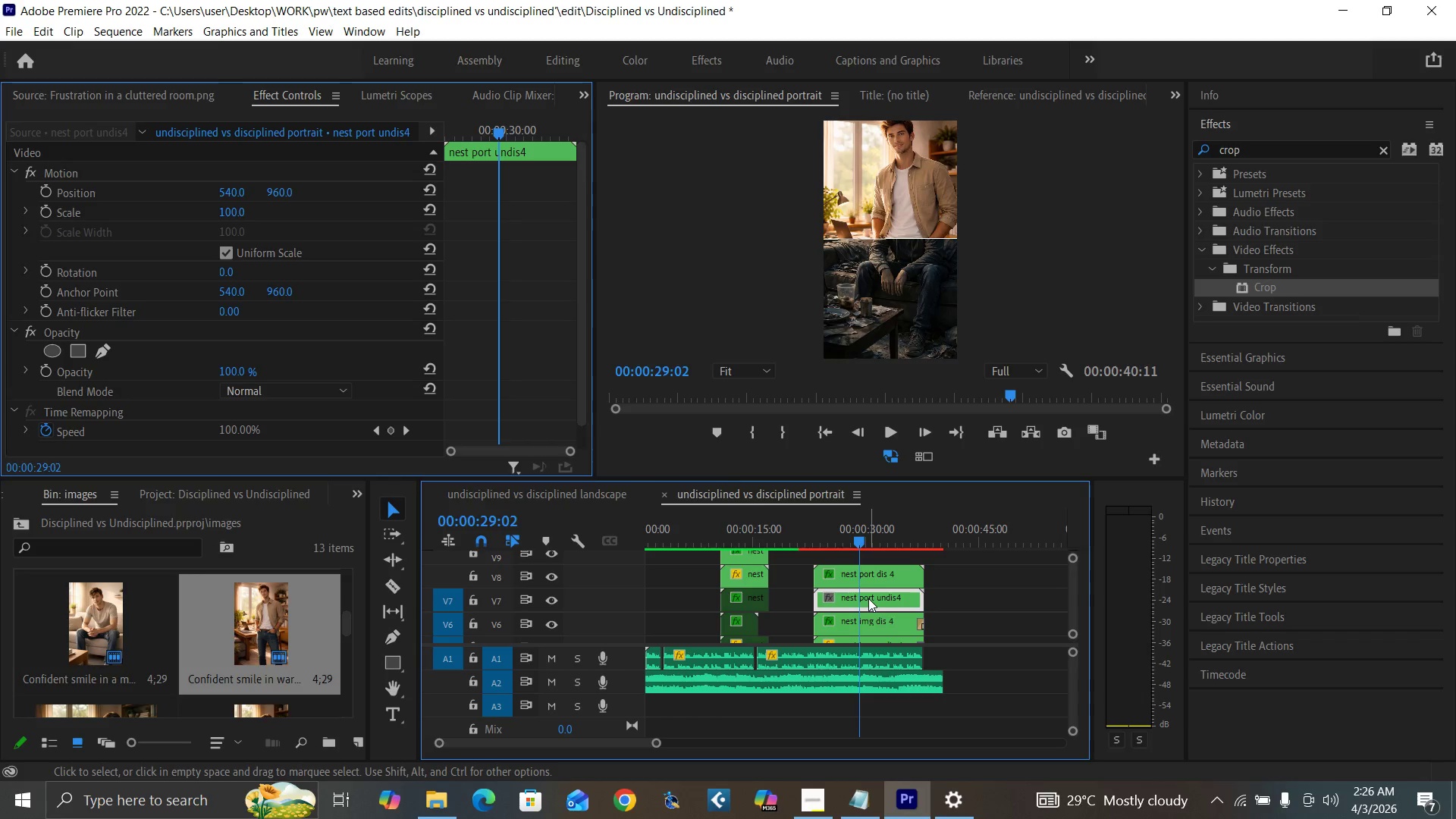 
double_click([868, 598])
 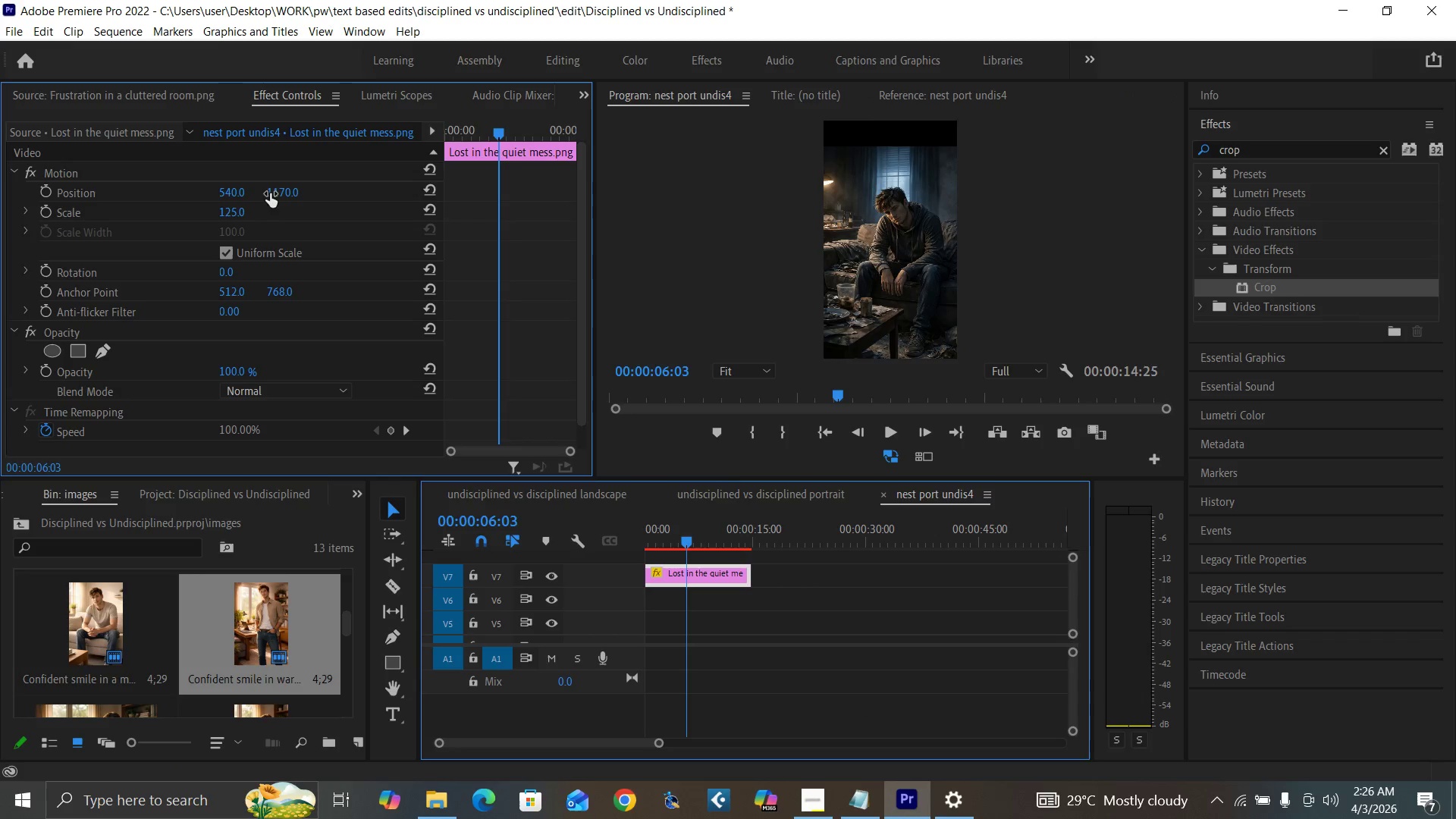 
left_click_drag(start_coordinate=[281, 193], to_coordinate=[335, 196])
 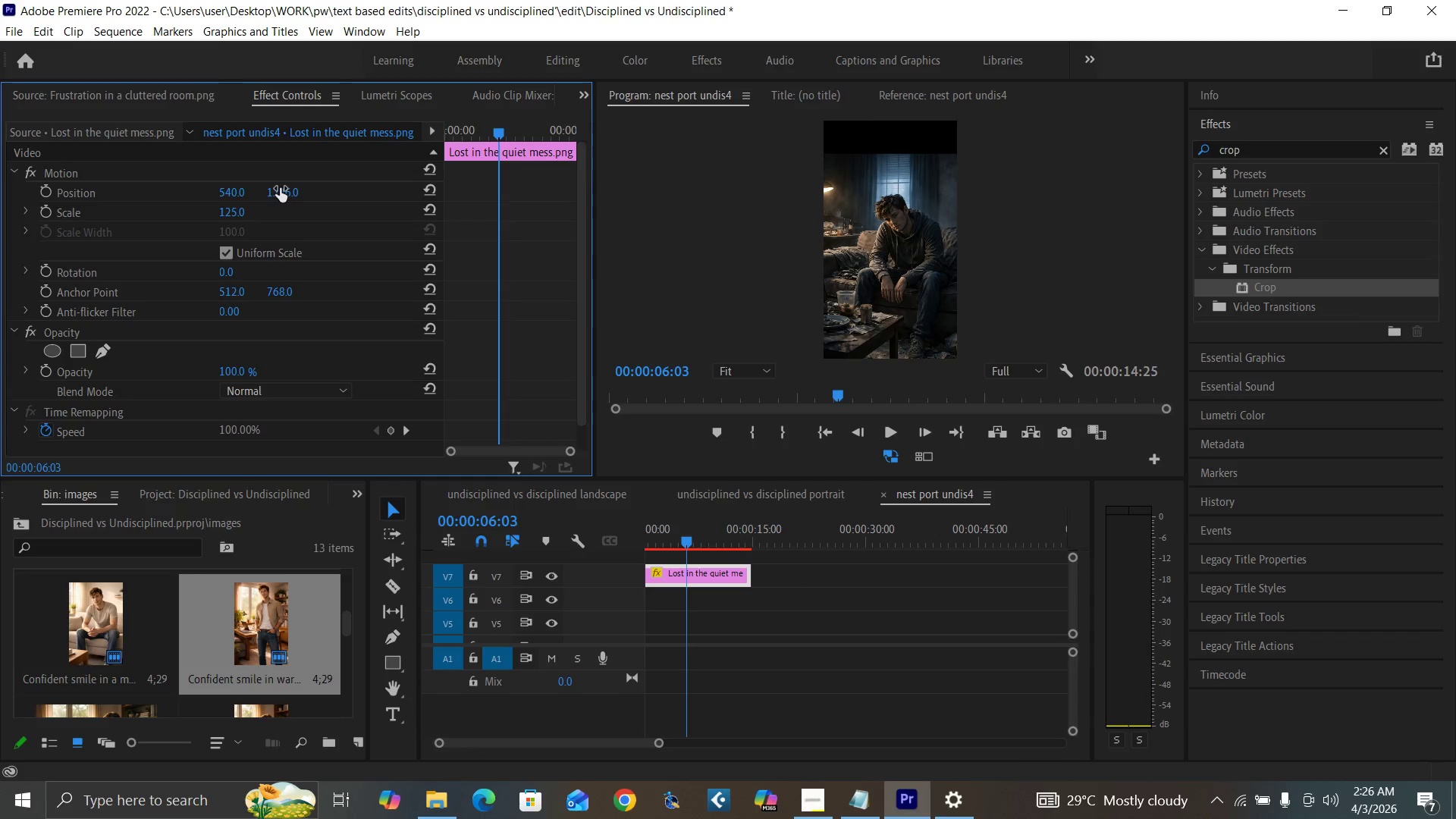 
left_click([280, 188])
 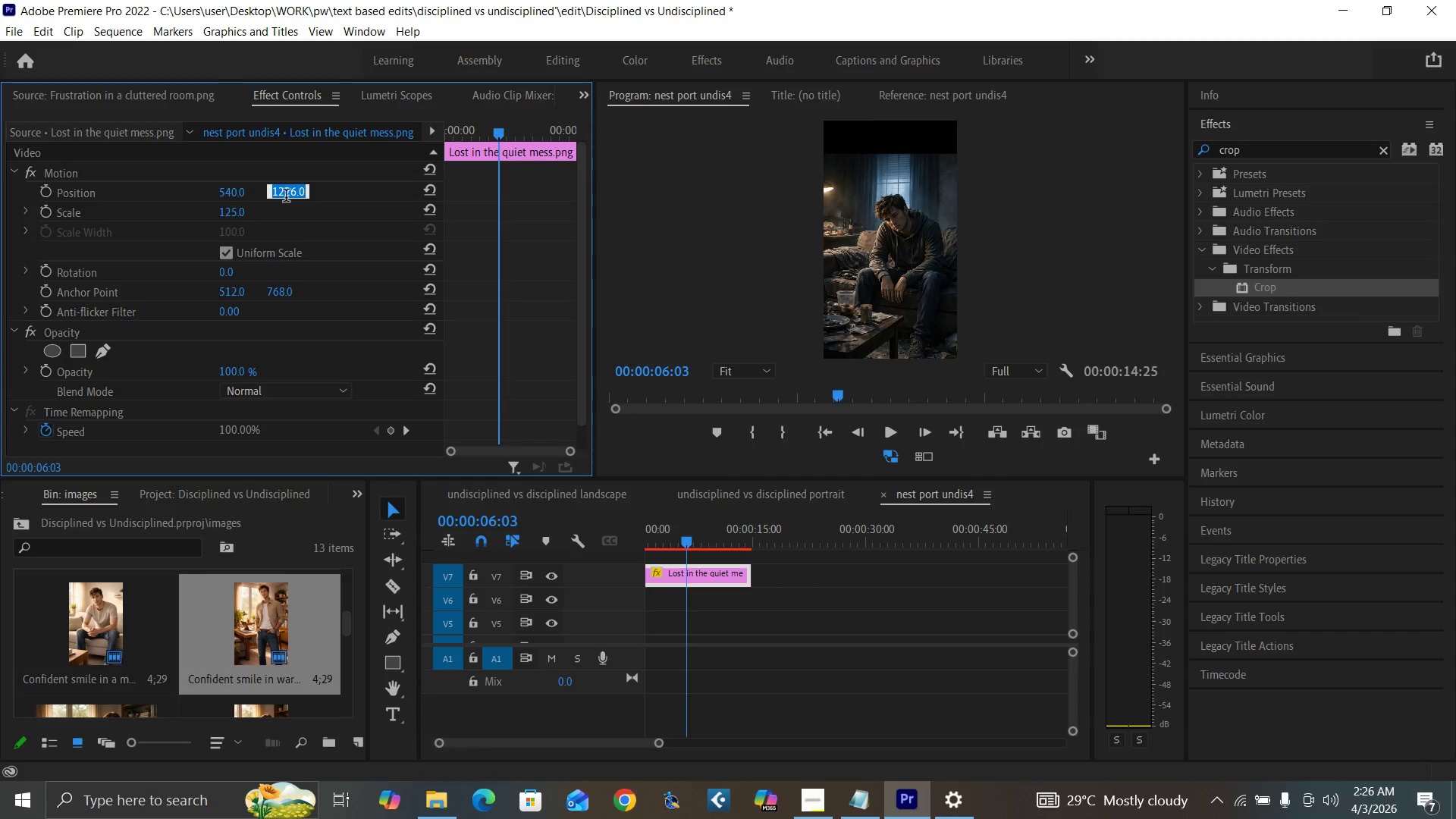 
type(150)
 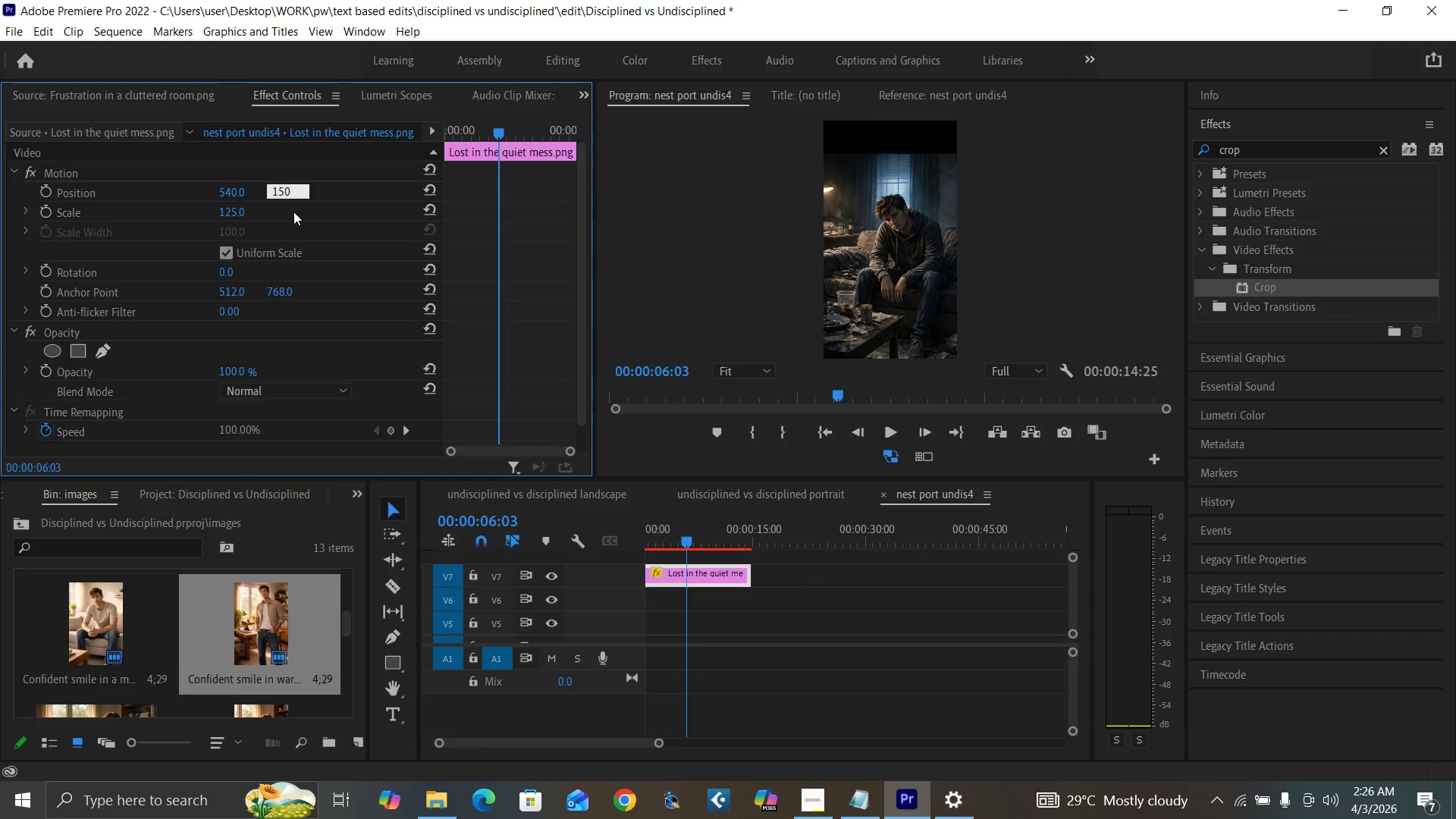 
key(0)
 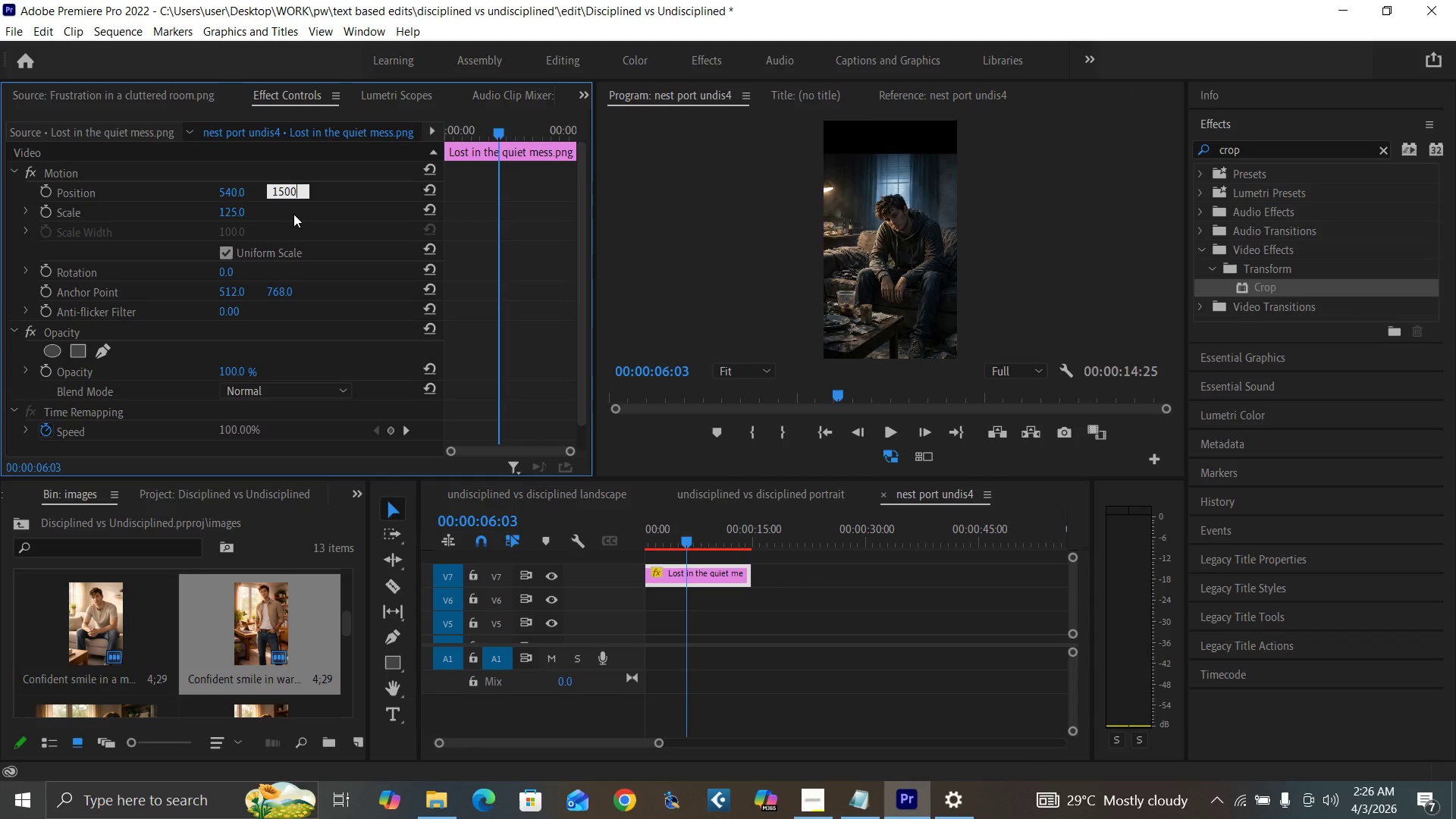 
key(Enter)
 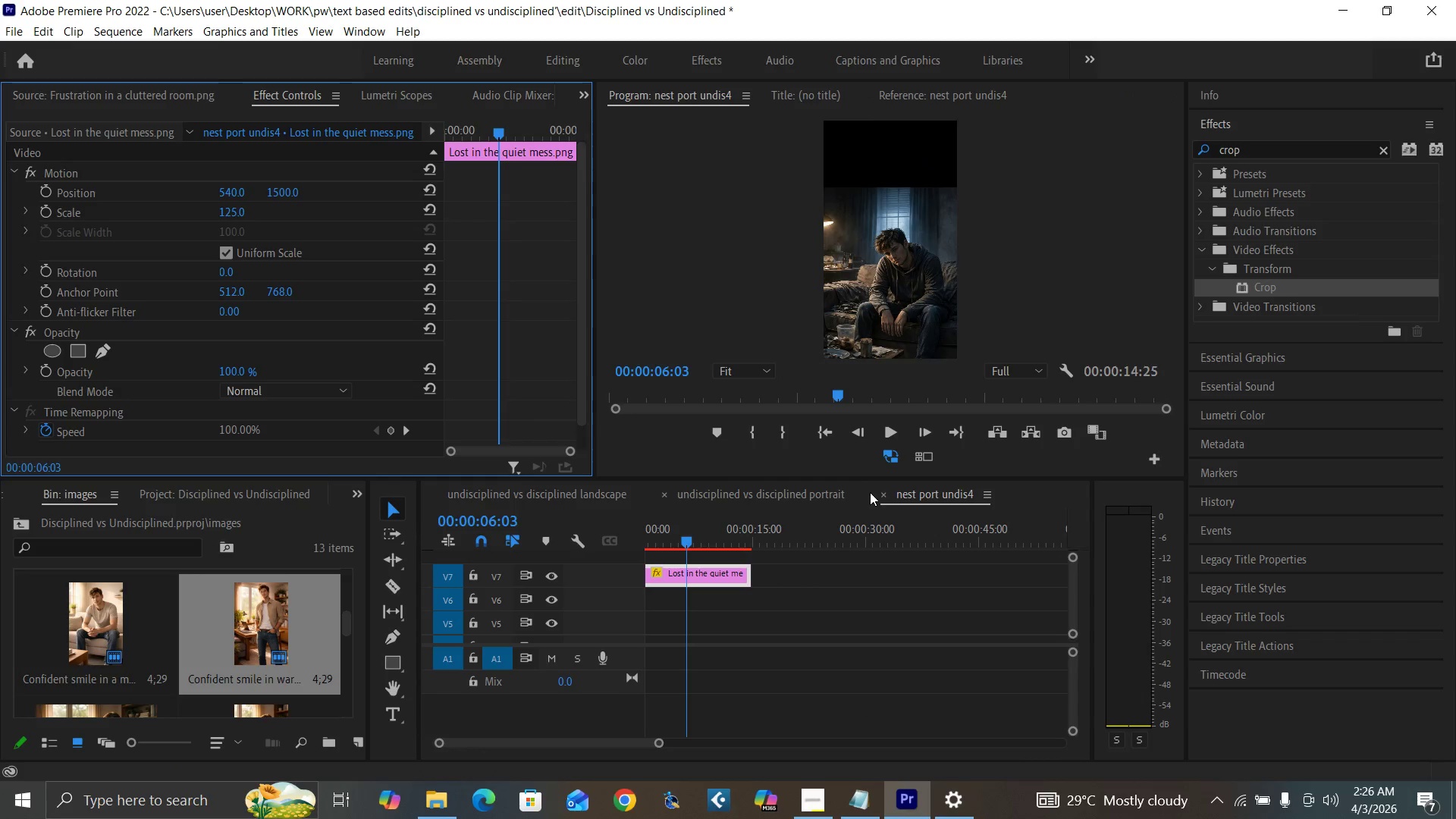 
left_click([884, 494])
 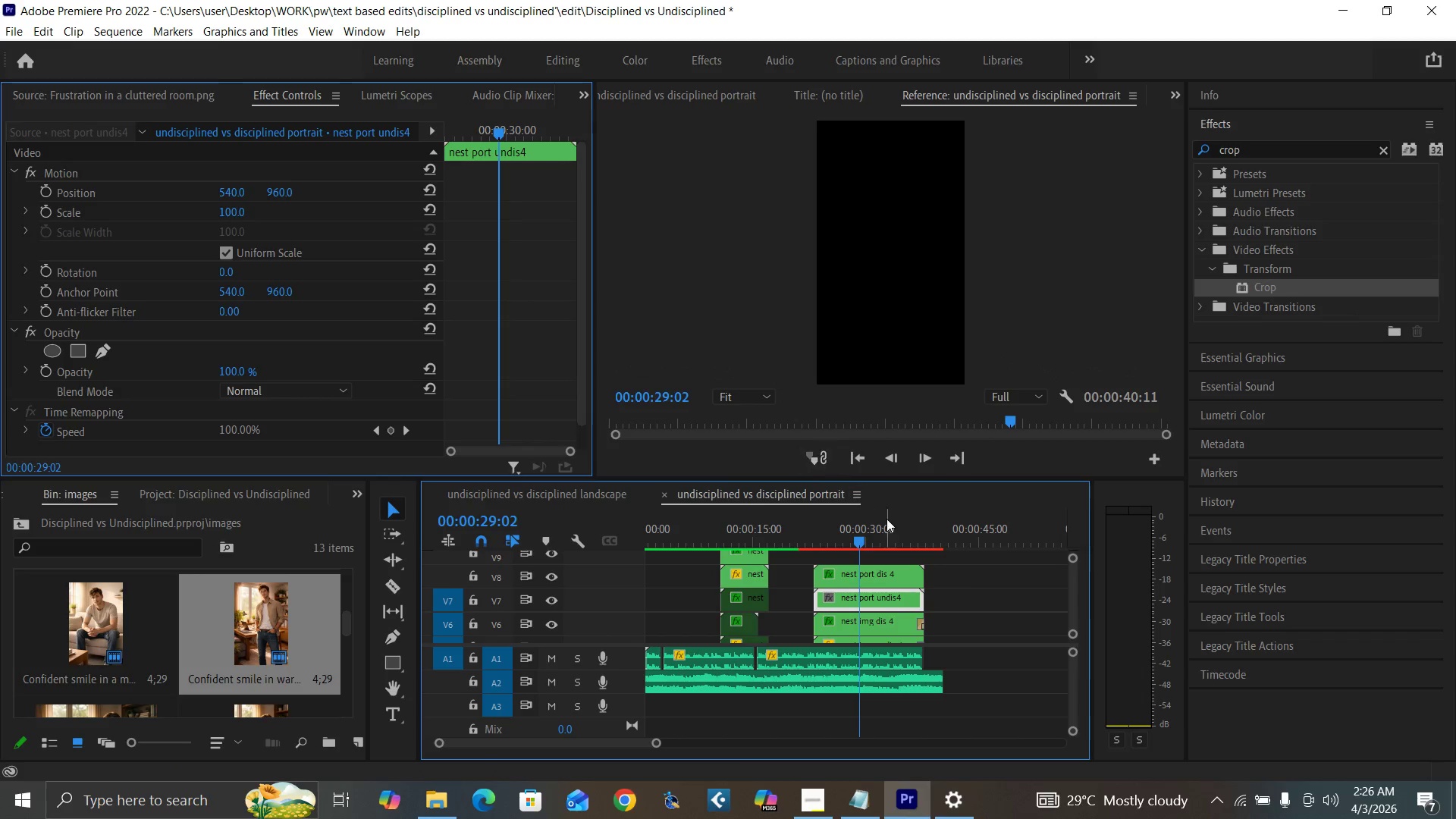 
left_click([879, 536])
 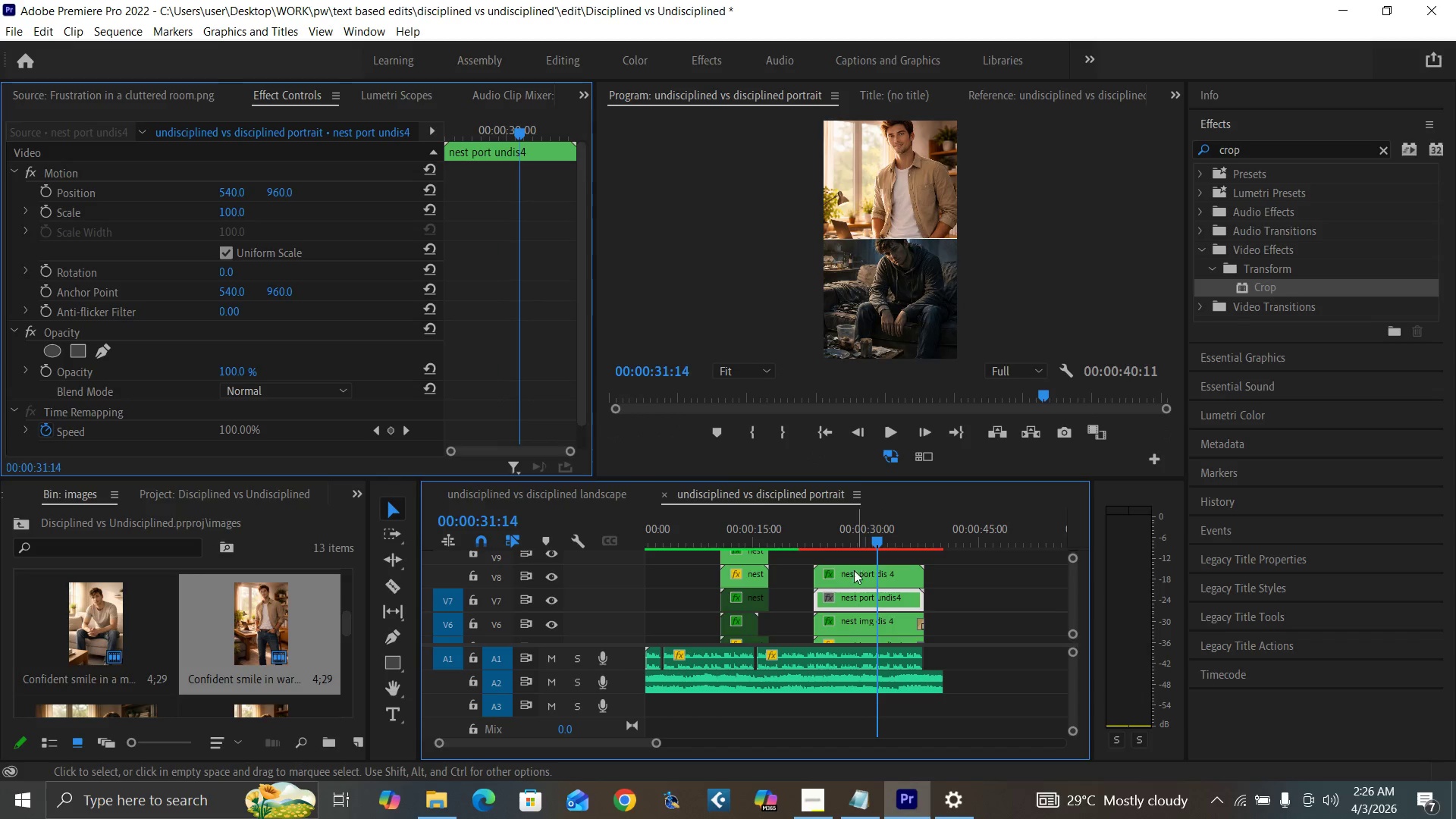 
double_click([861, 595])
 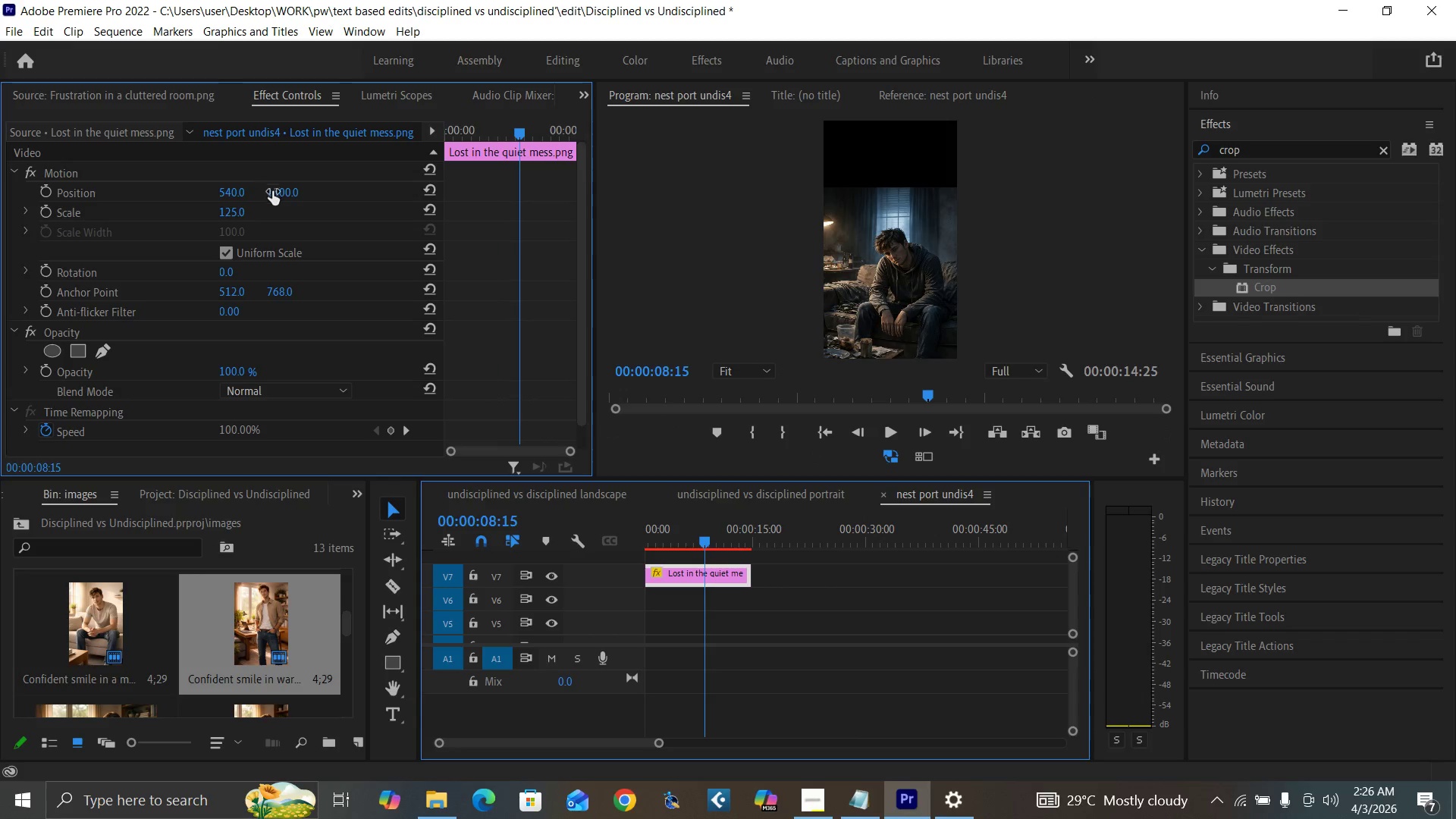 
type(1600)
 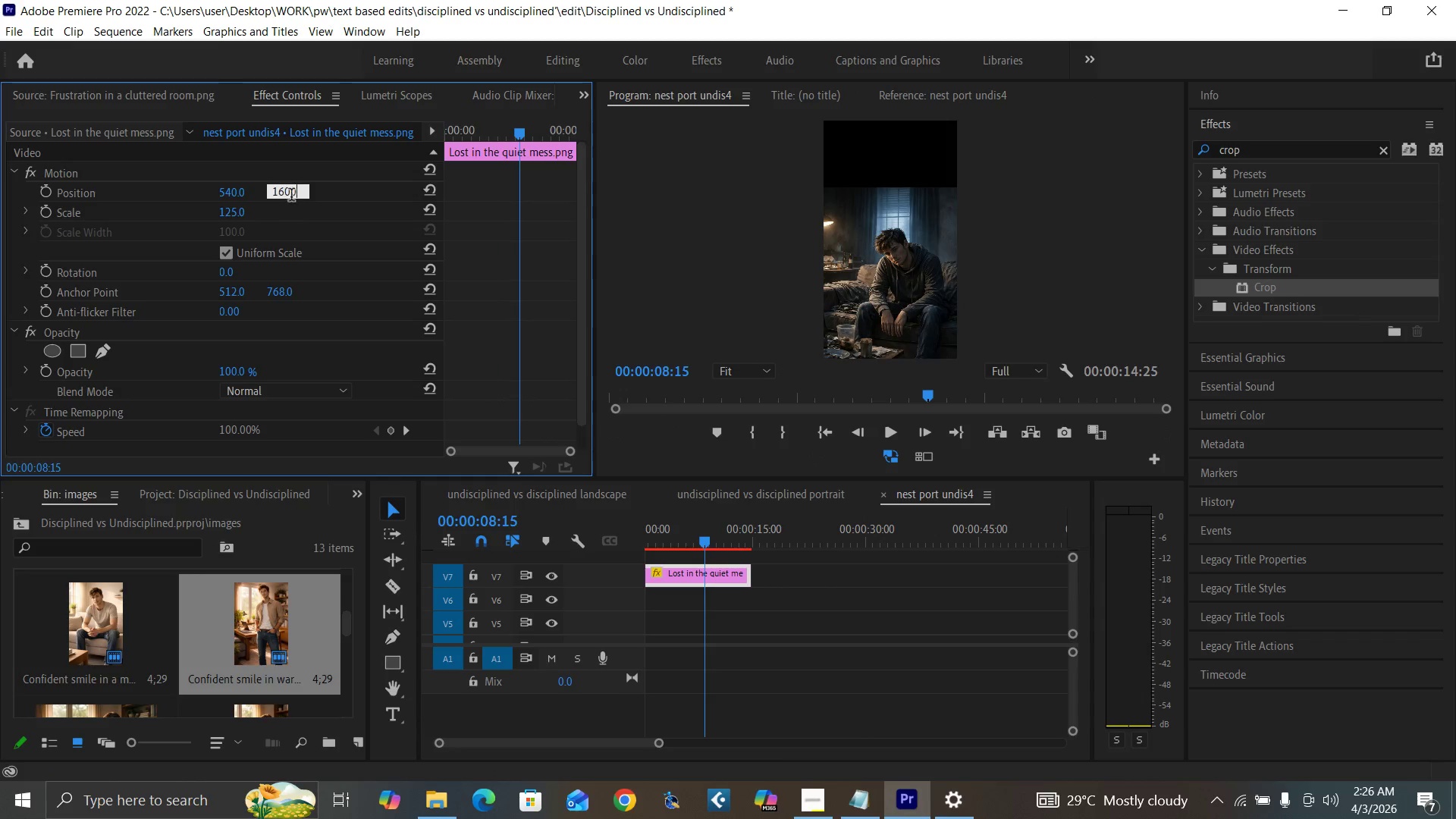 
key(Enter)
 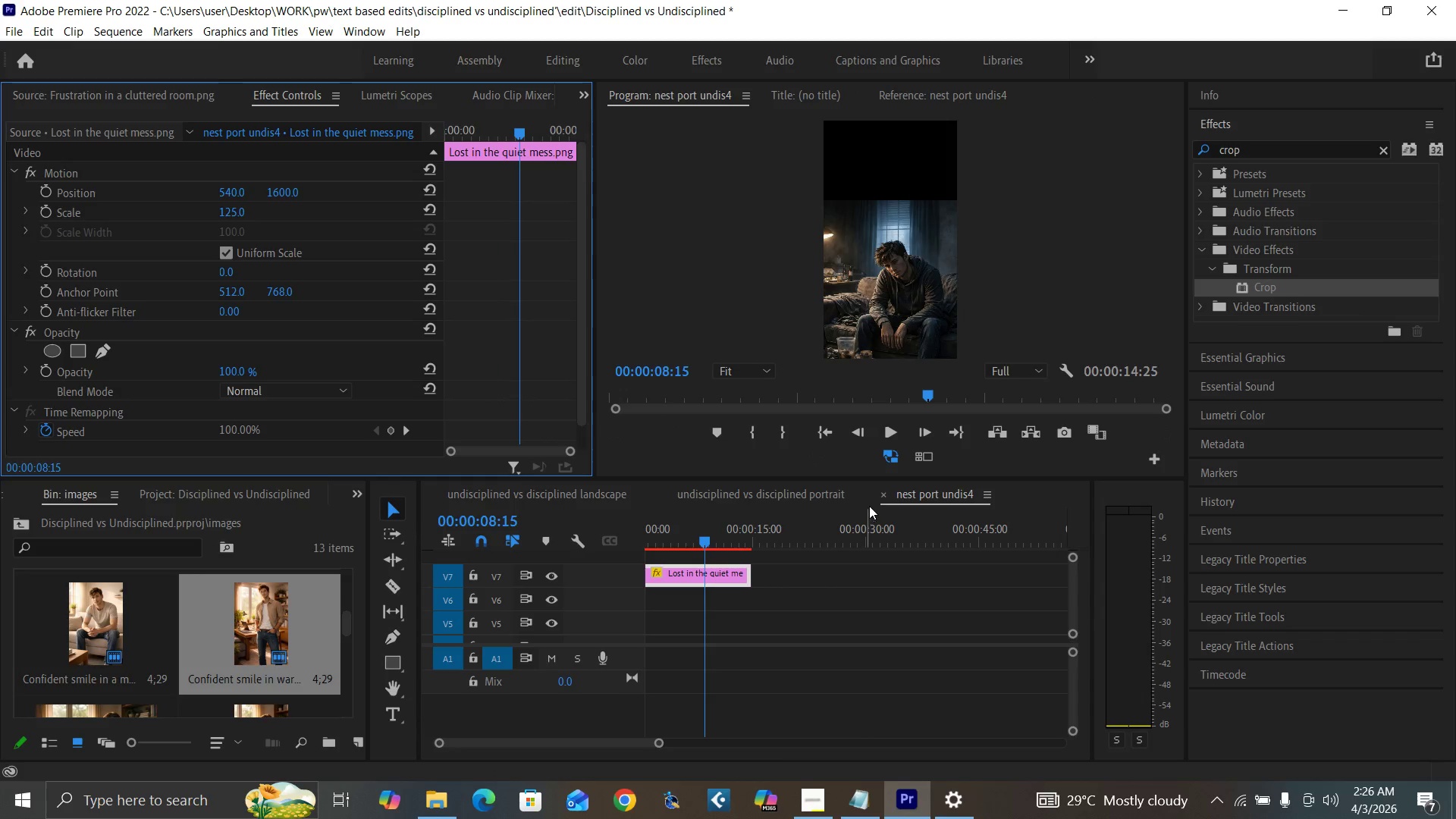 
left_click([886, 494])
 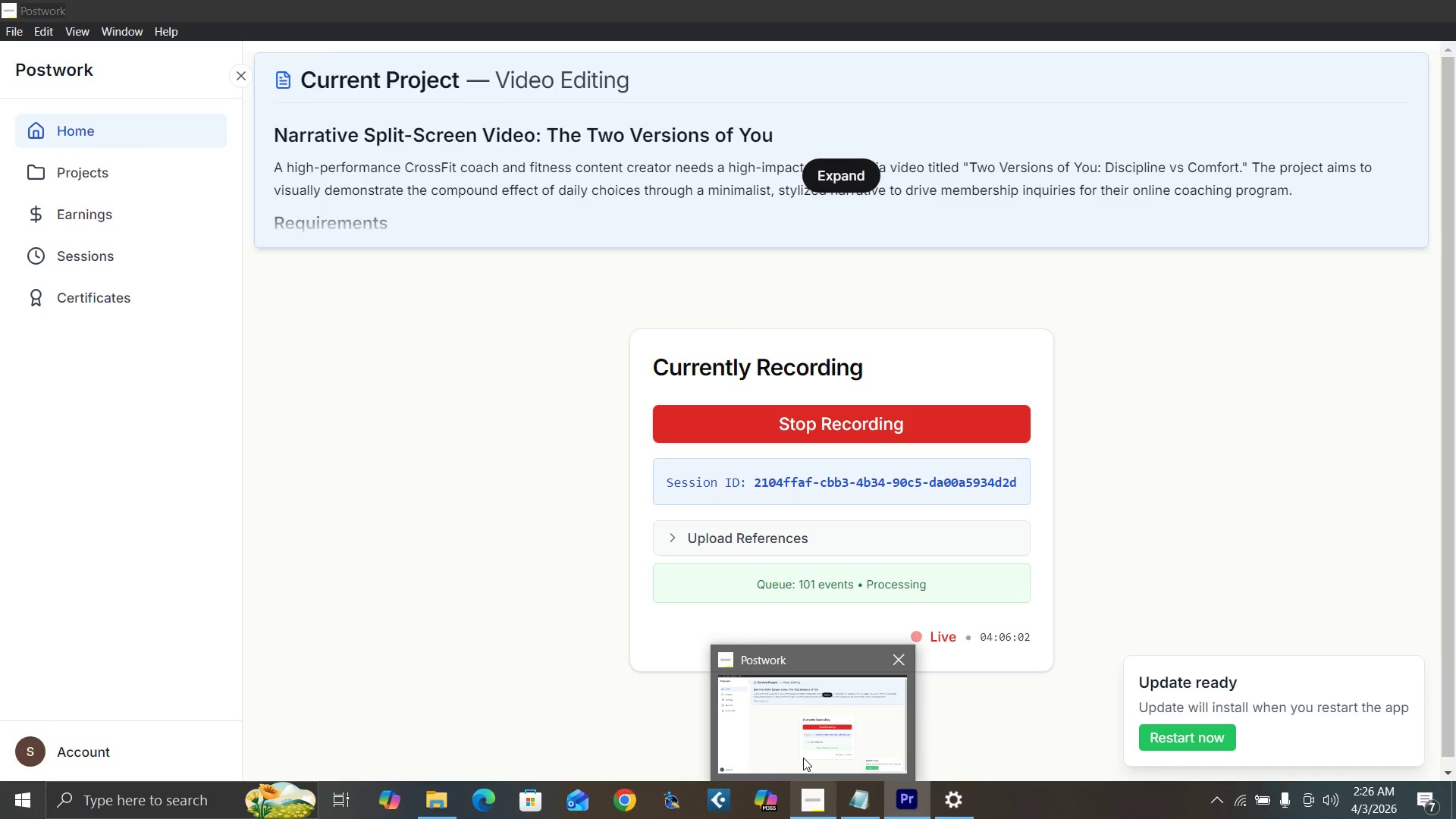 
wait(8.14)
 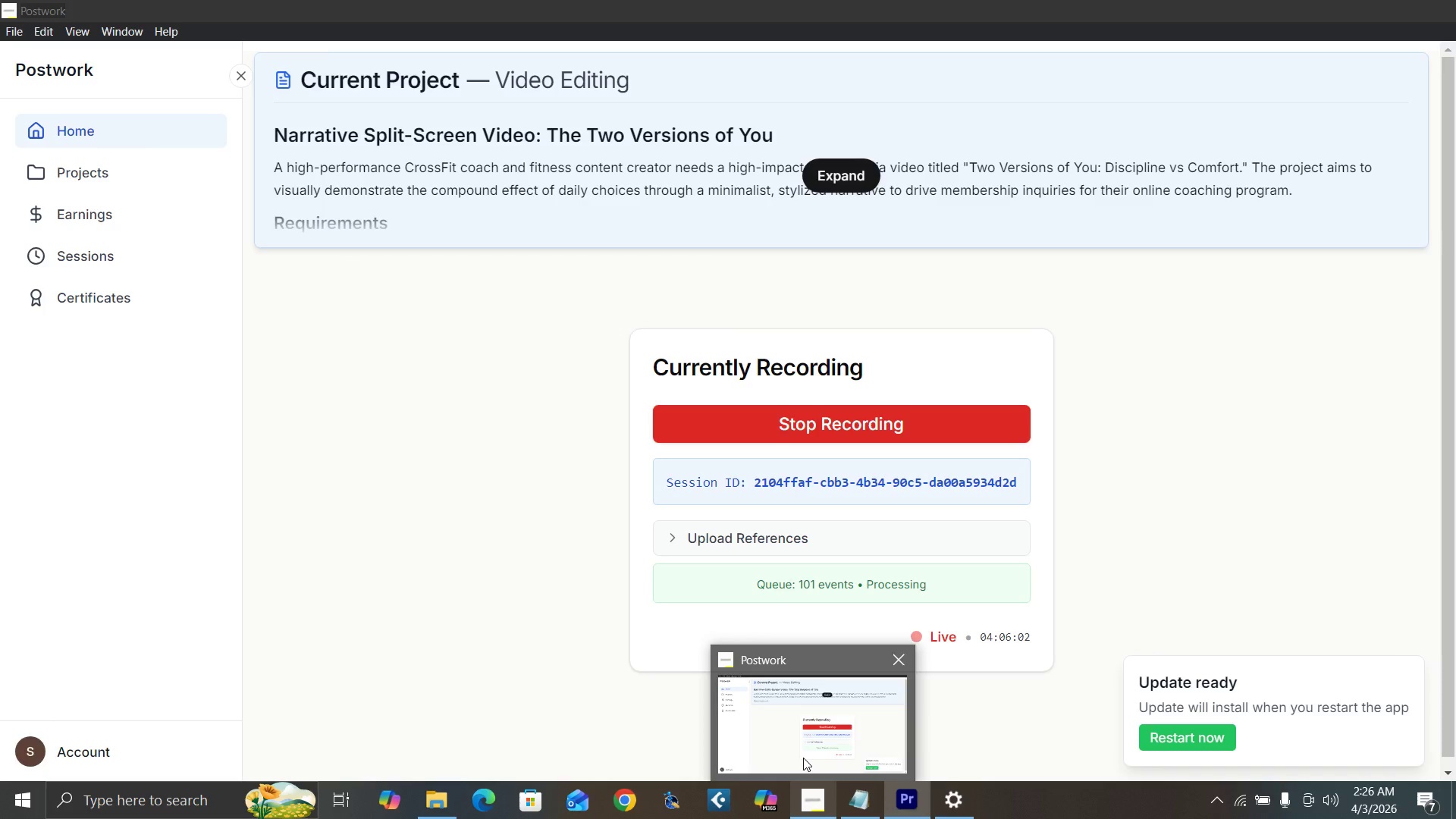 
left_click([812, 539])
 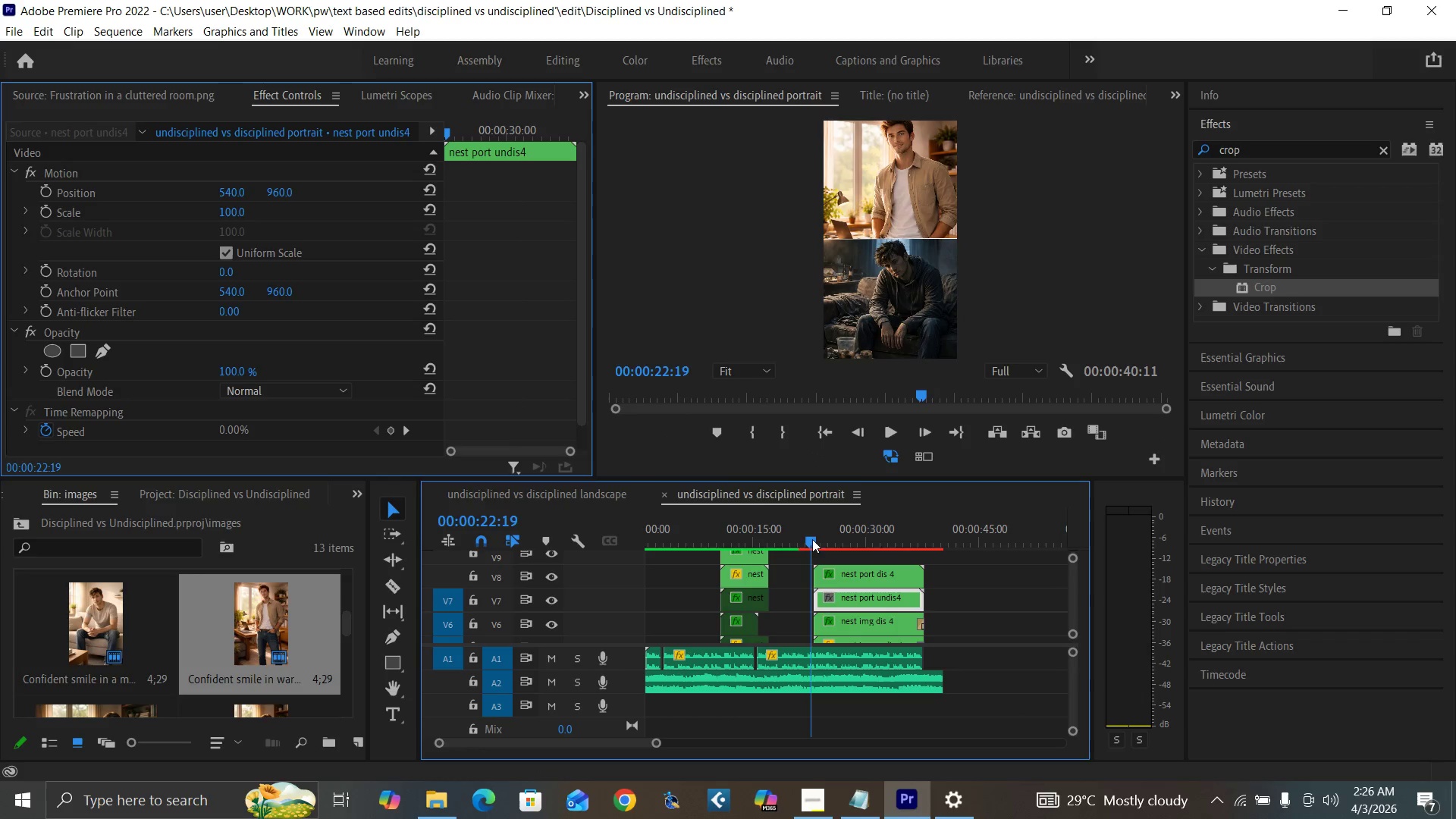 
key(Space)
 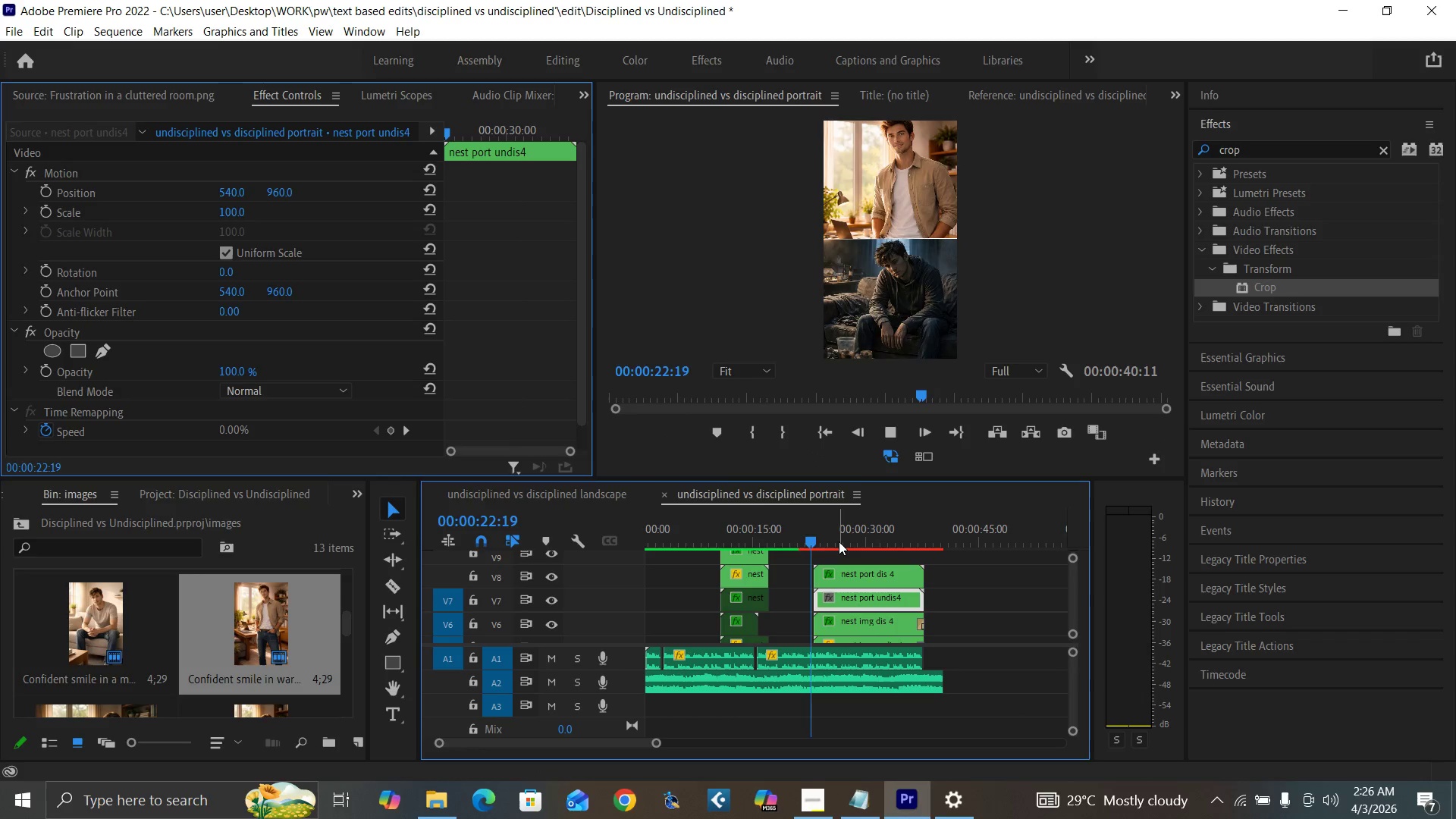 
left_click([839, 541])
 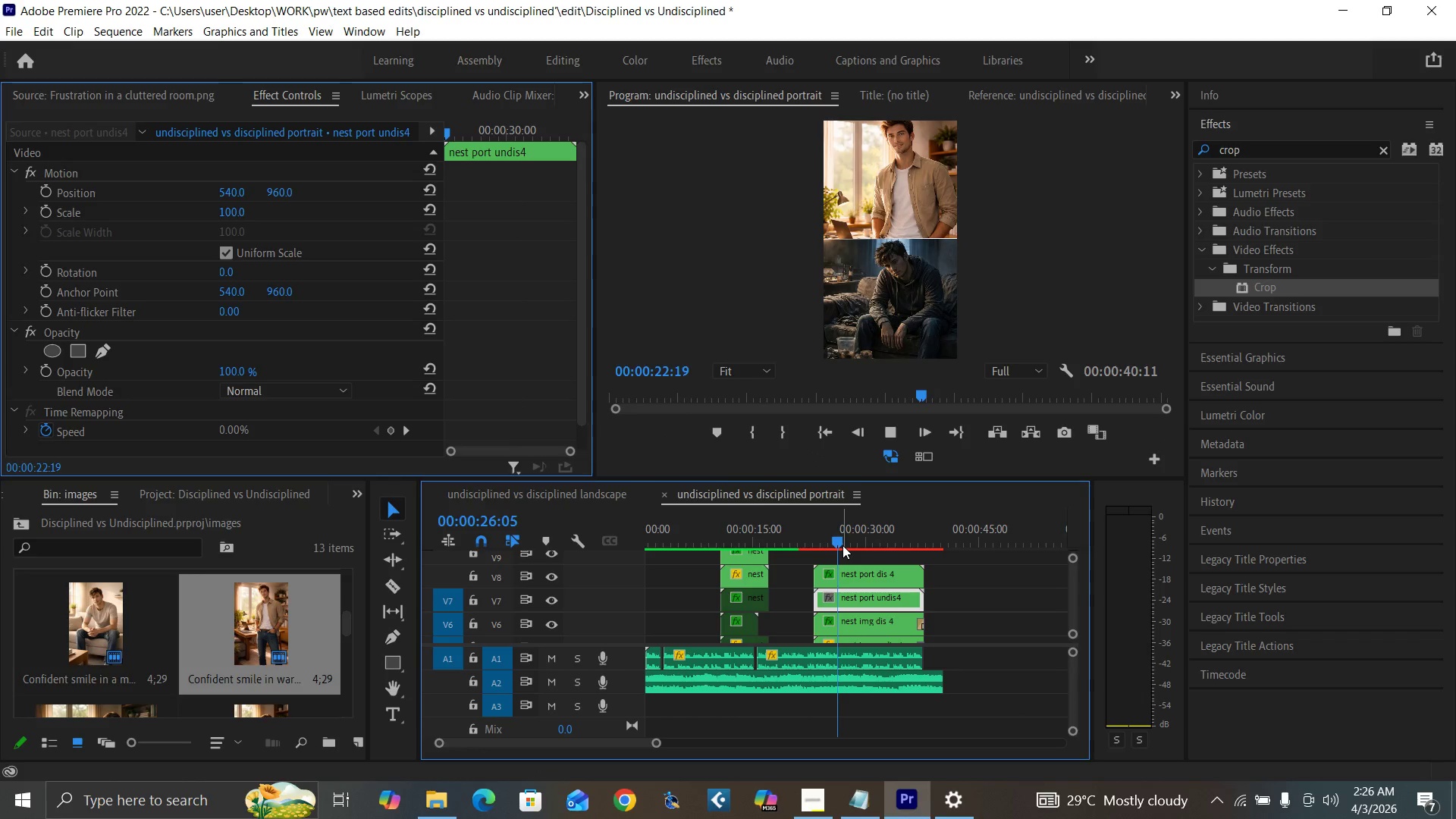 
key(Space)
 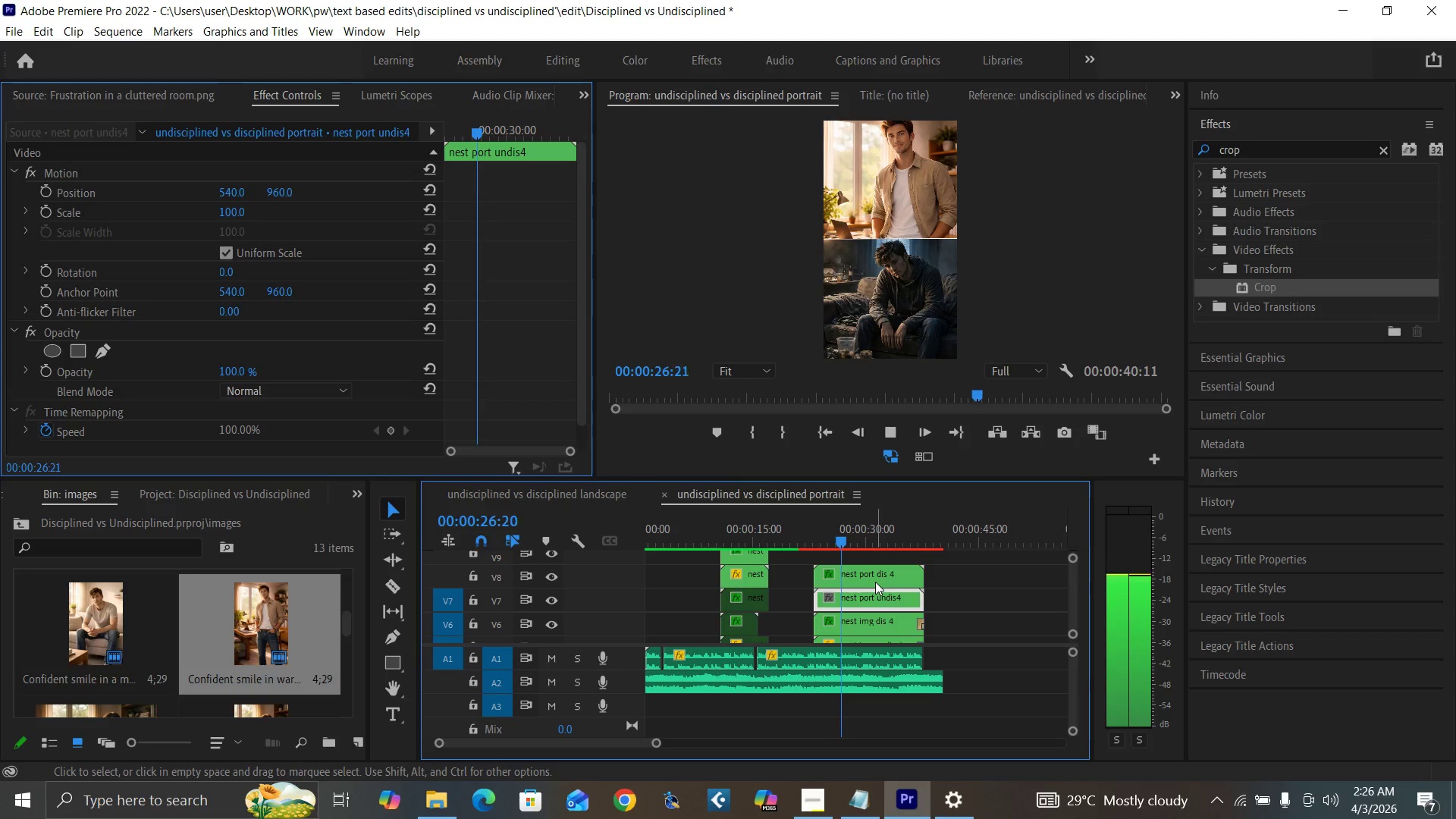 
key(Space)
 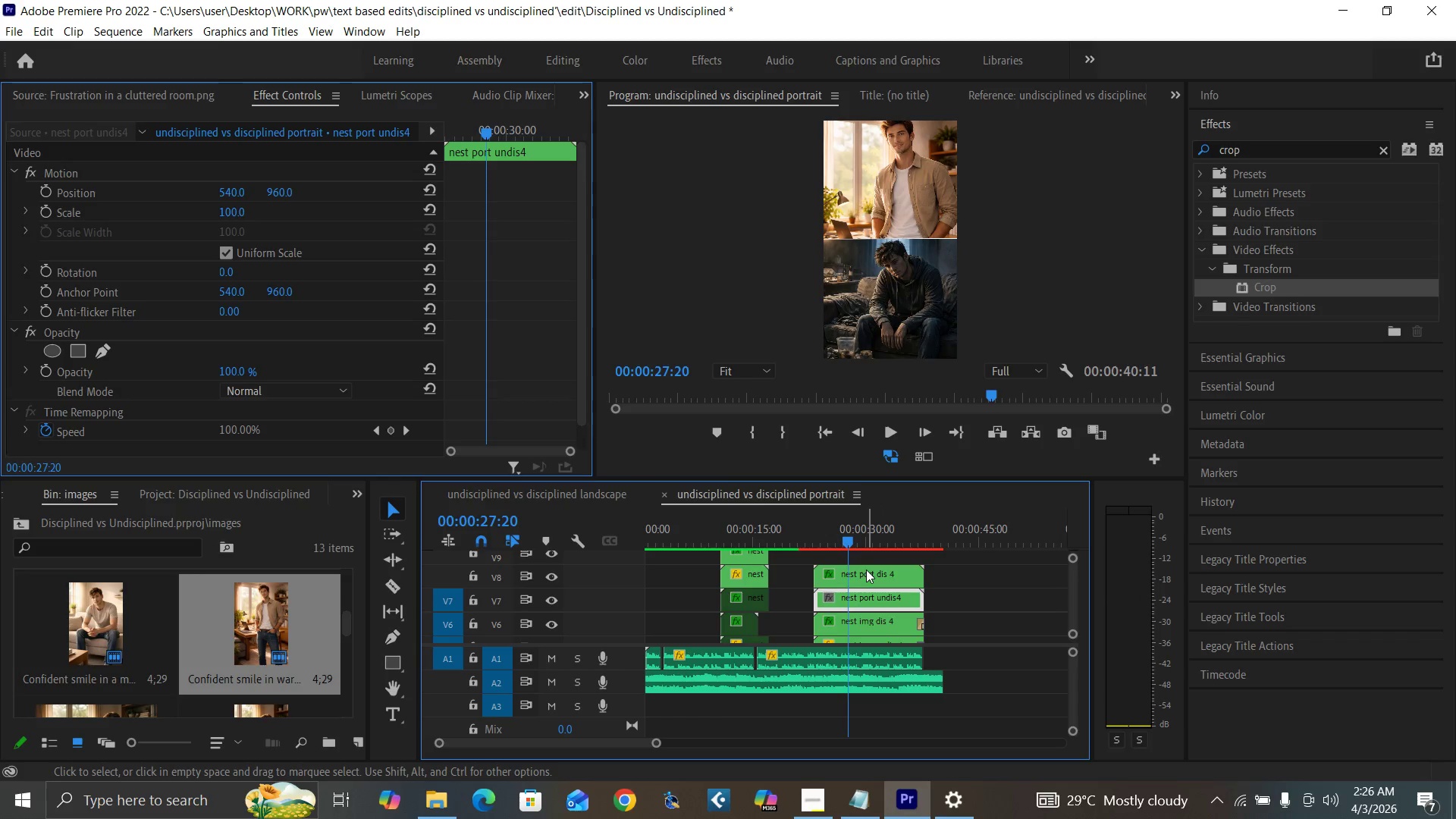 
key(Control+Backquote)
 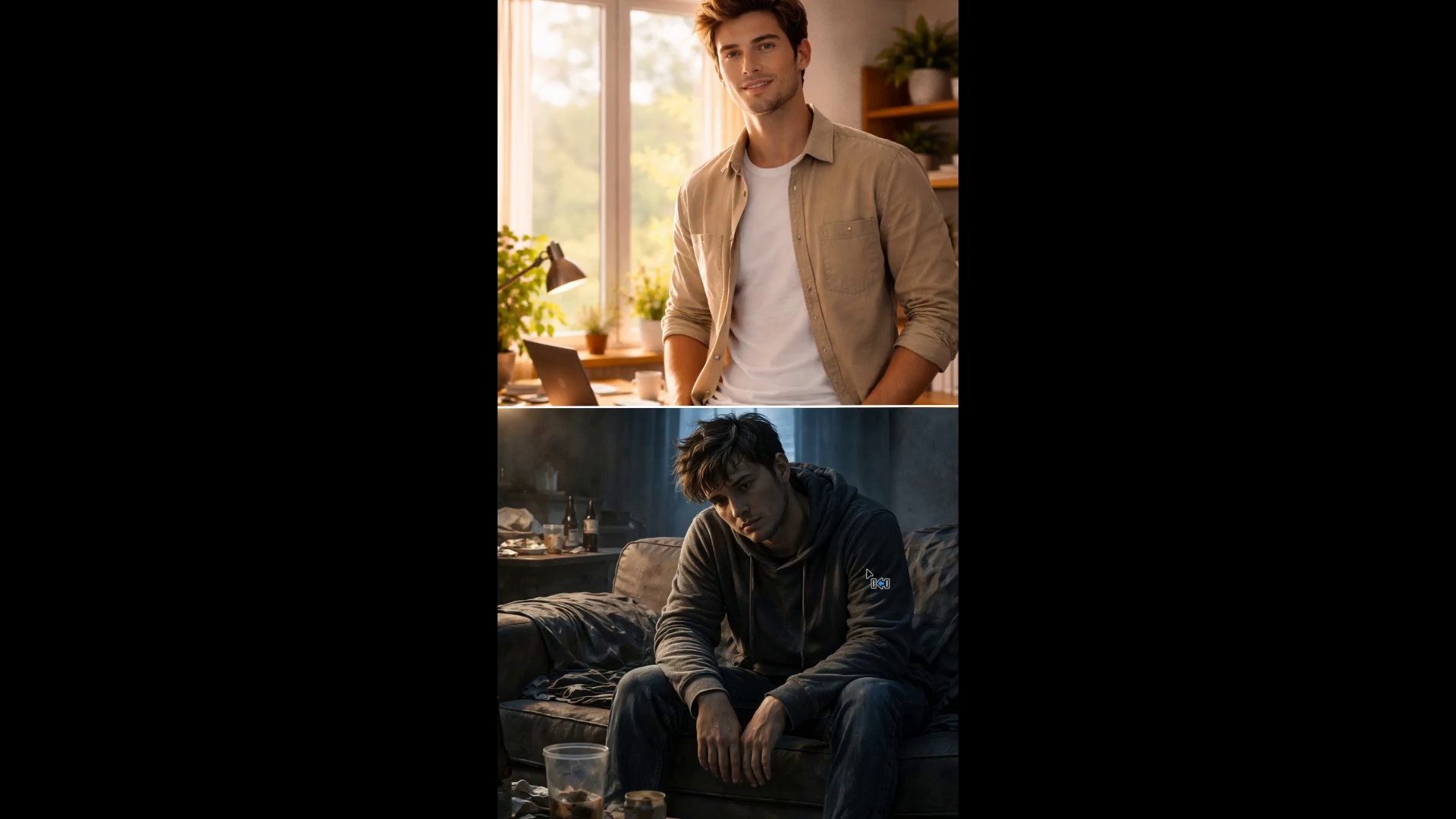 
hold_key(key=ControlLeft, duration=1.51)
 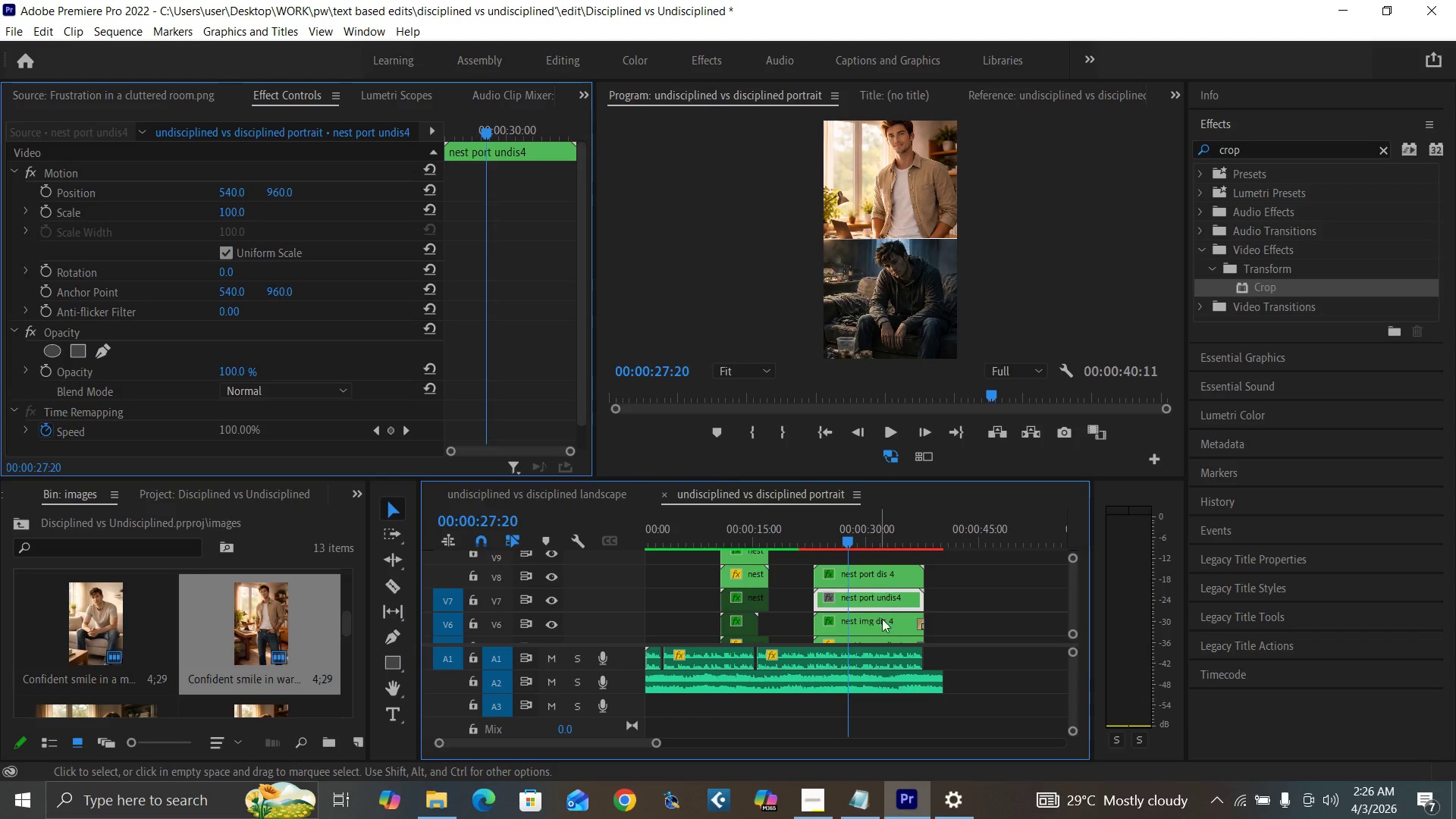 
key(Control+Backquote)
 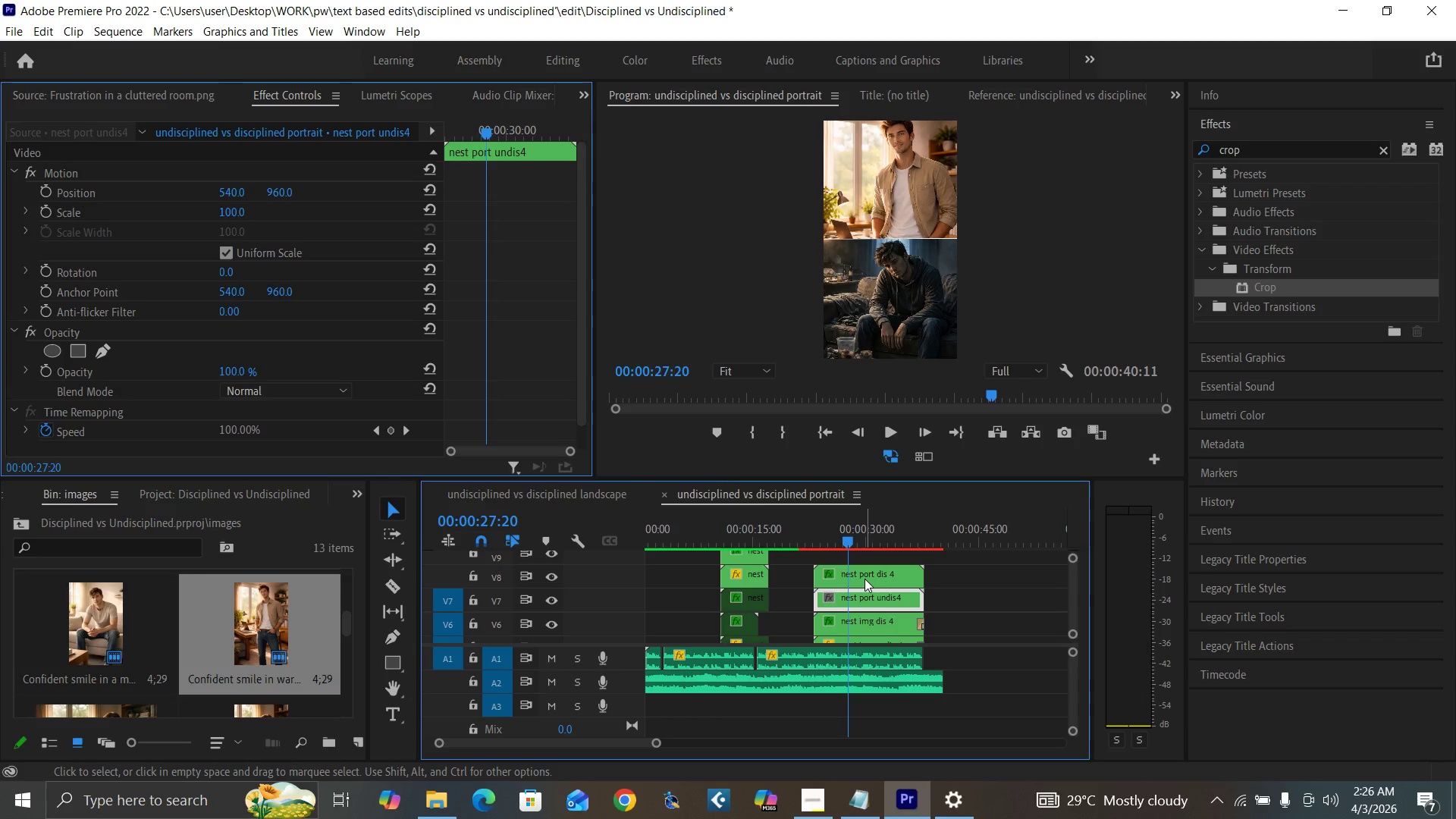 
left_click([864, 579])
 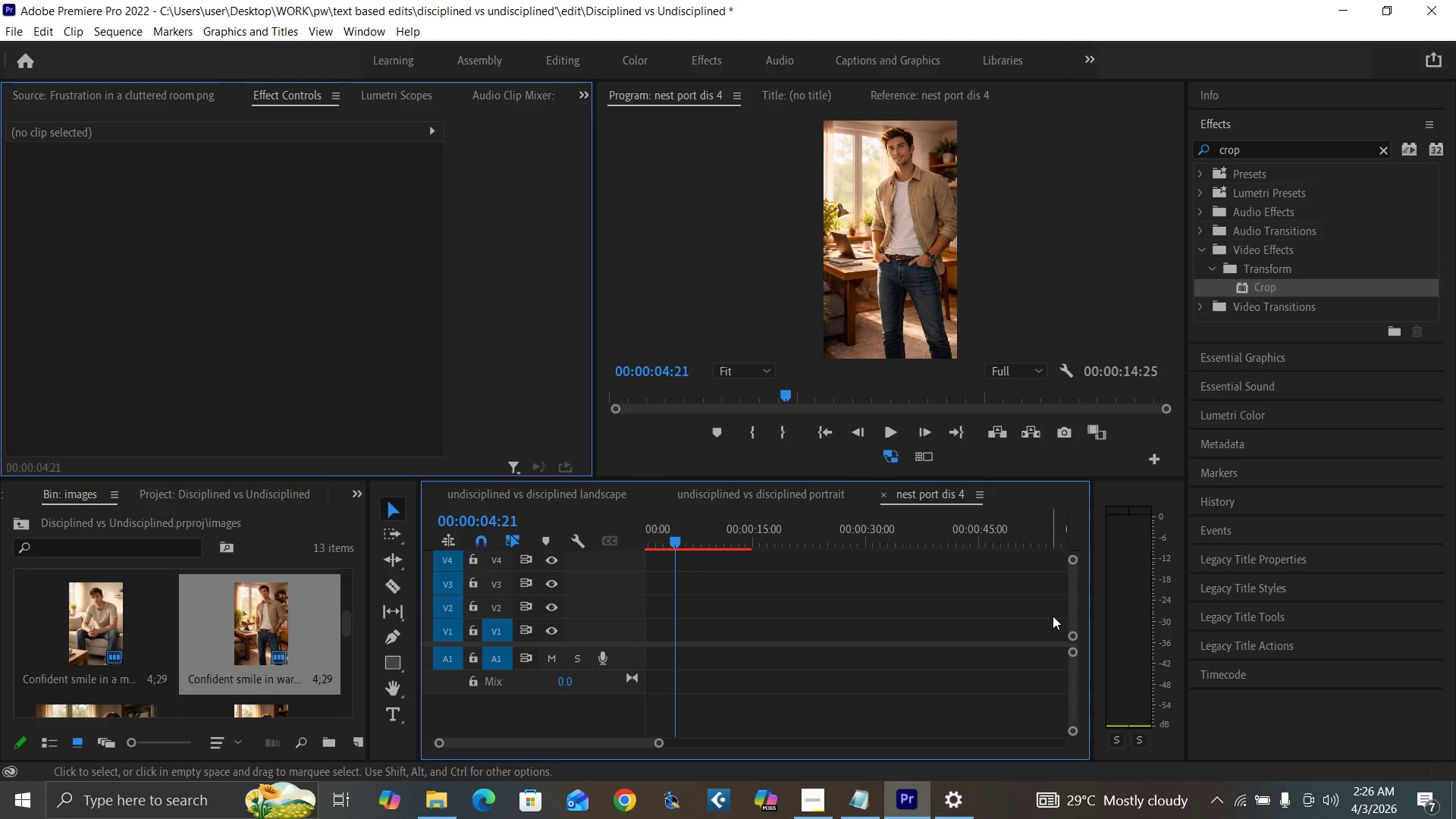 
left_click_drag(start_coordinate=[1074, 620], to_coordinate=[1070, 592])
 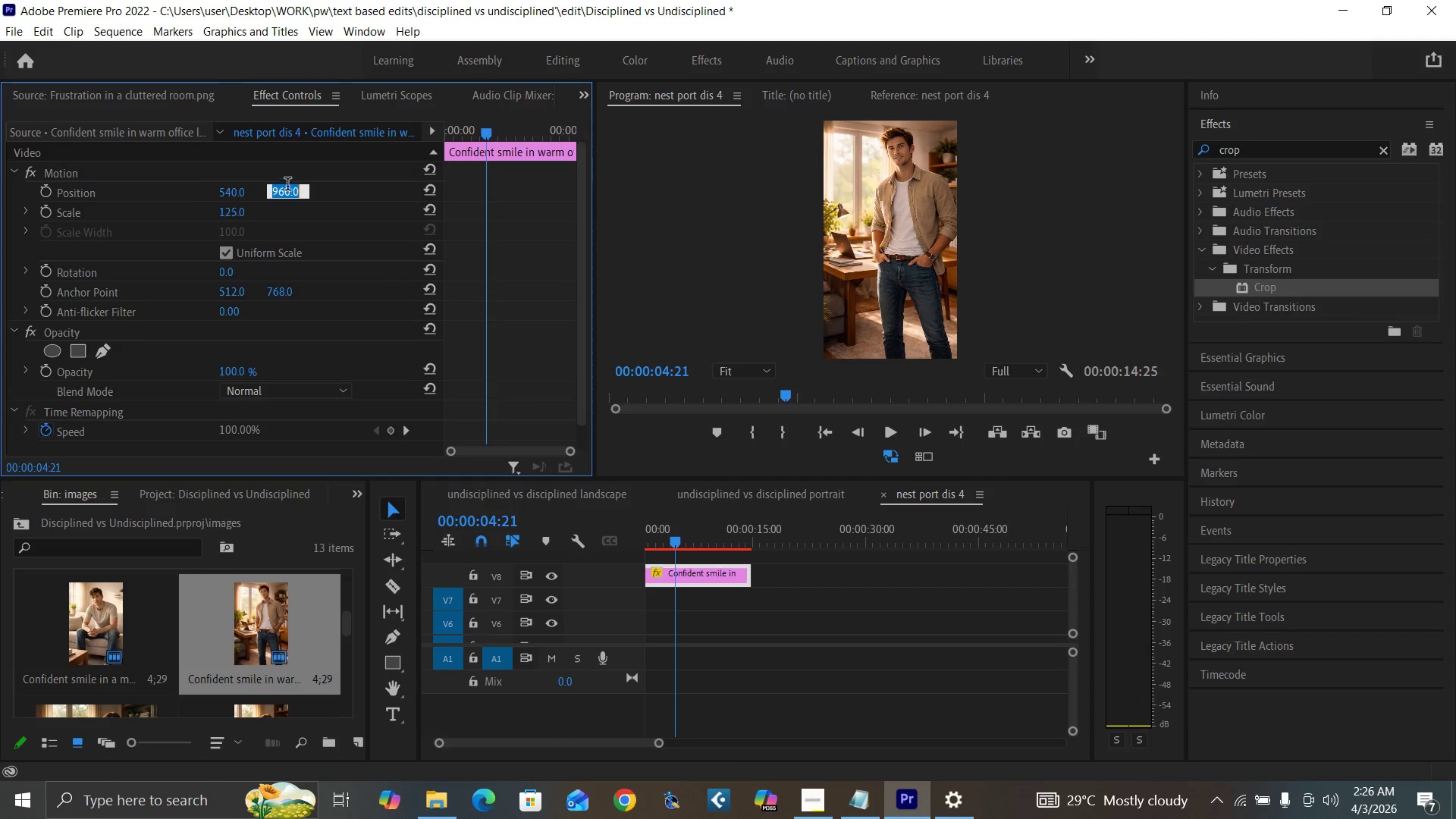 
type(980)
 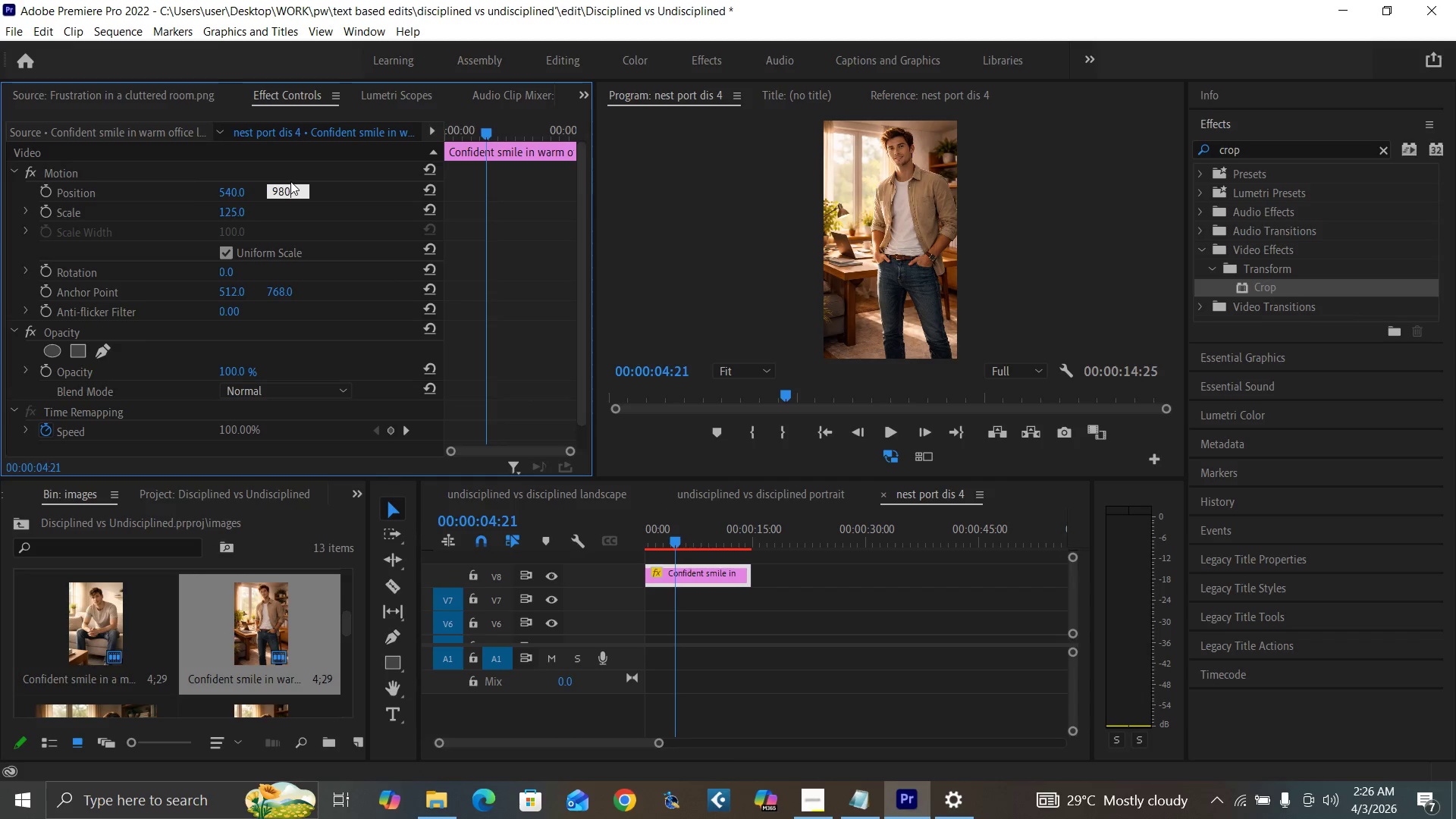 
key(Enter)
 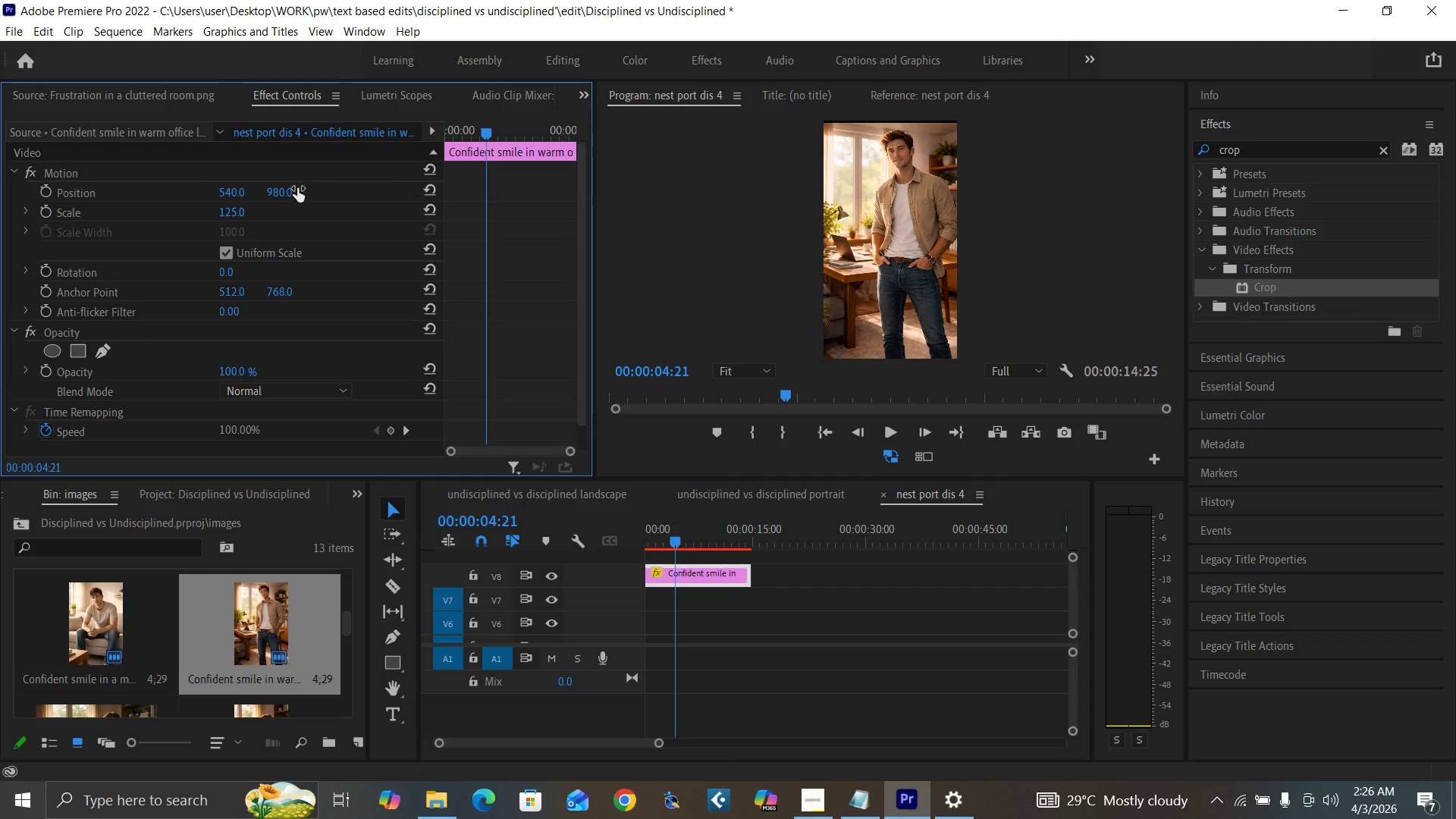 
left_click([281, 190])
 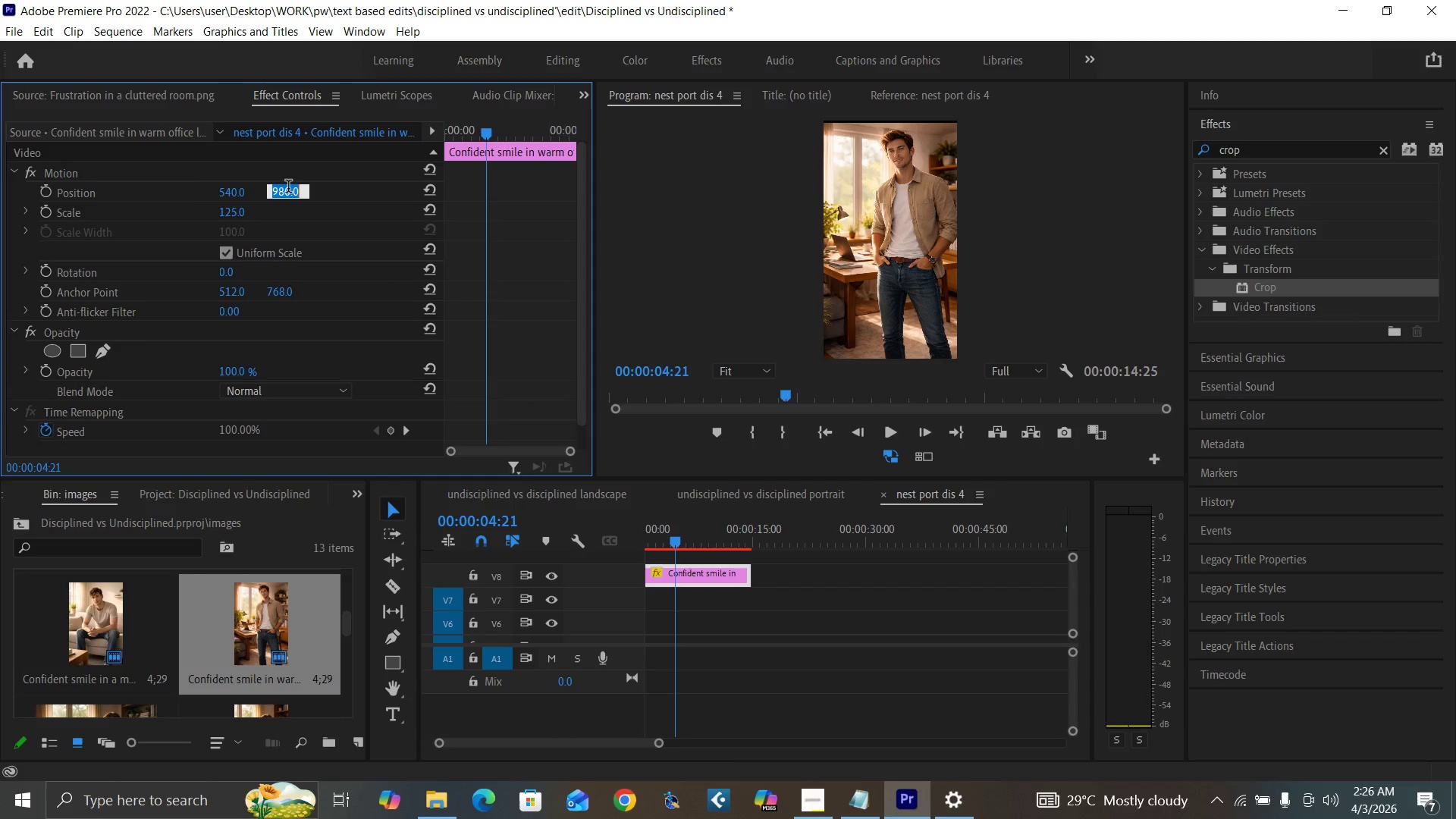 
type(990)
 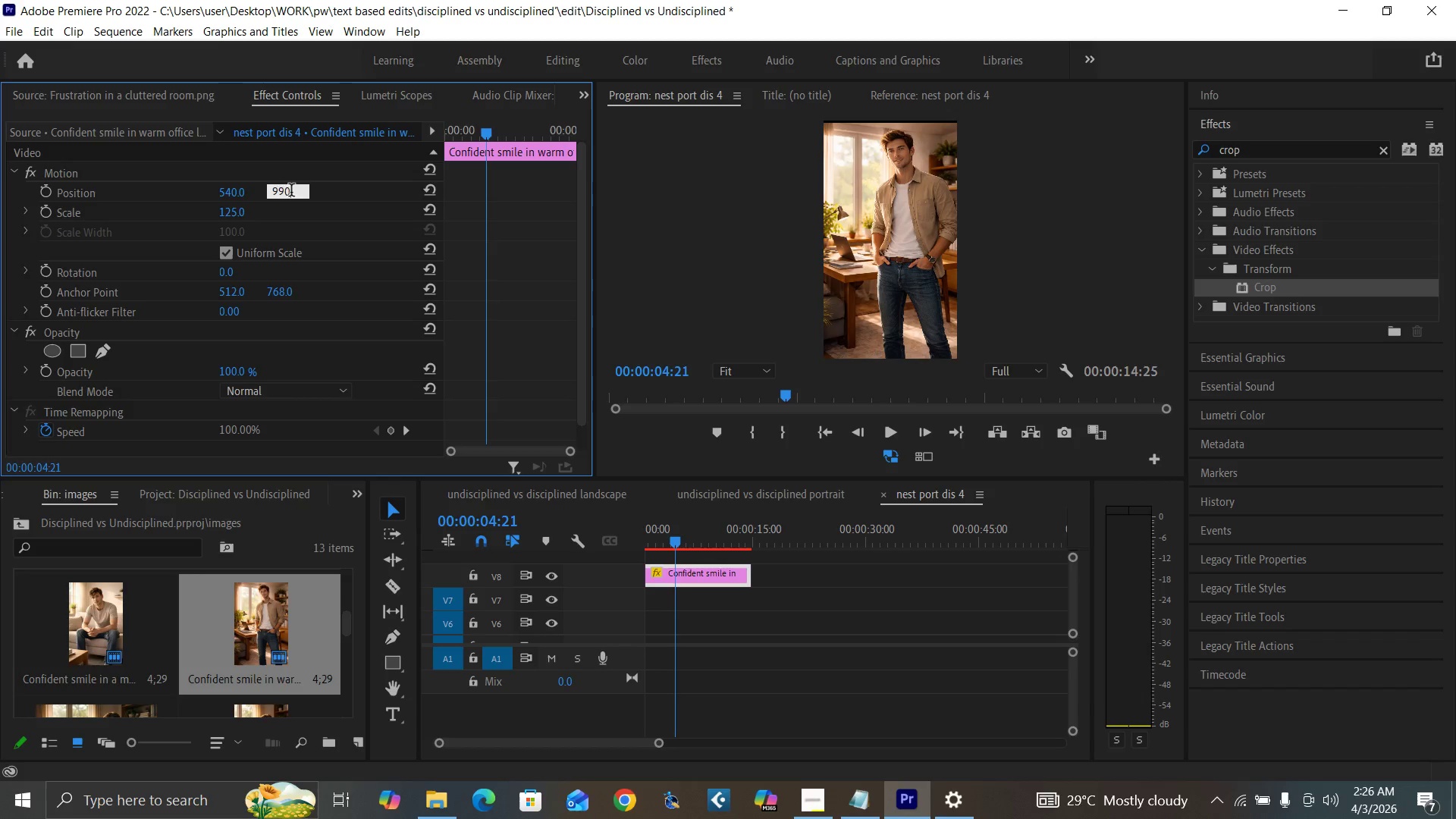 
key(Enter)
 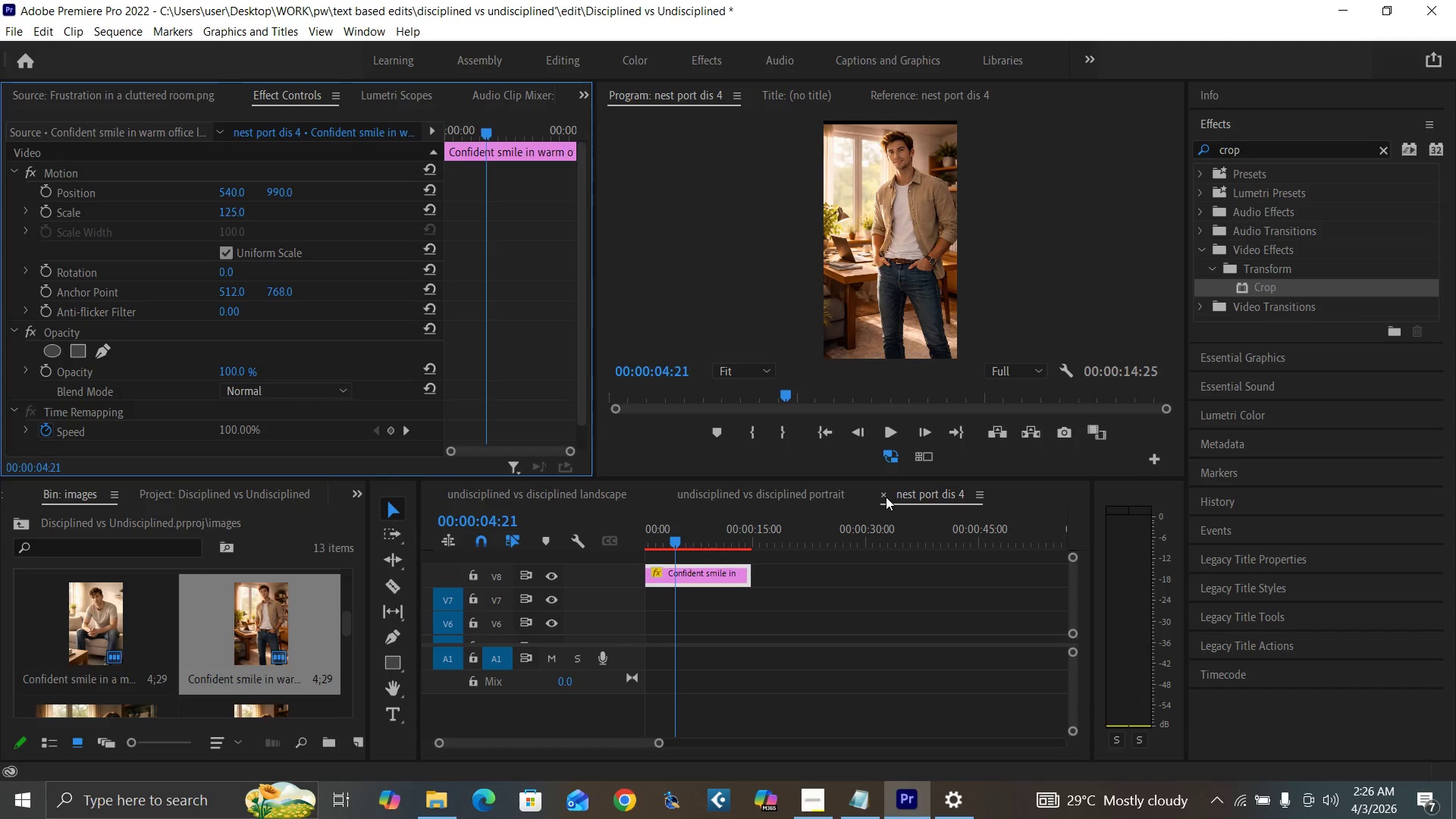 
left_click([885, 494])
 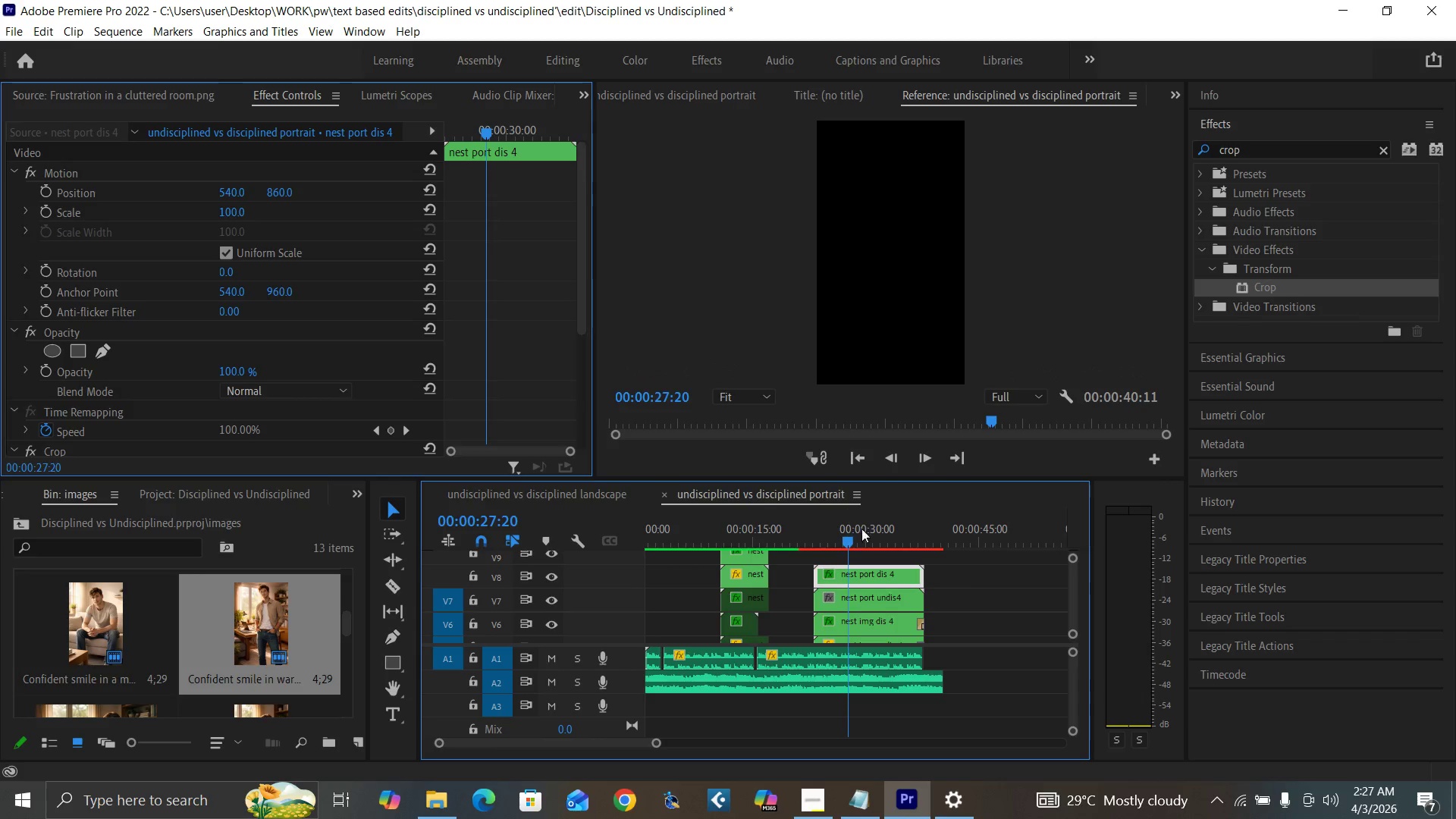 
left_click([861, 544])
 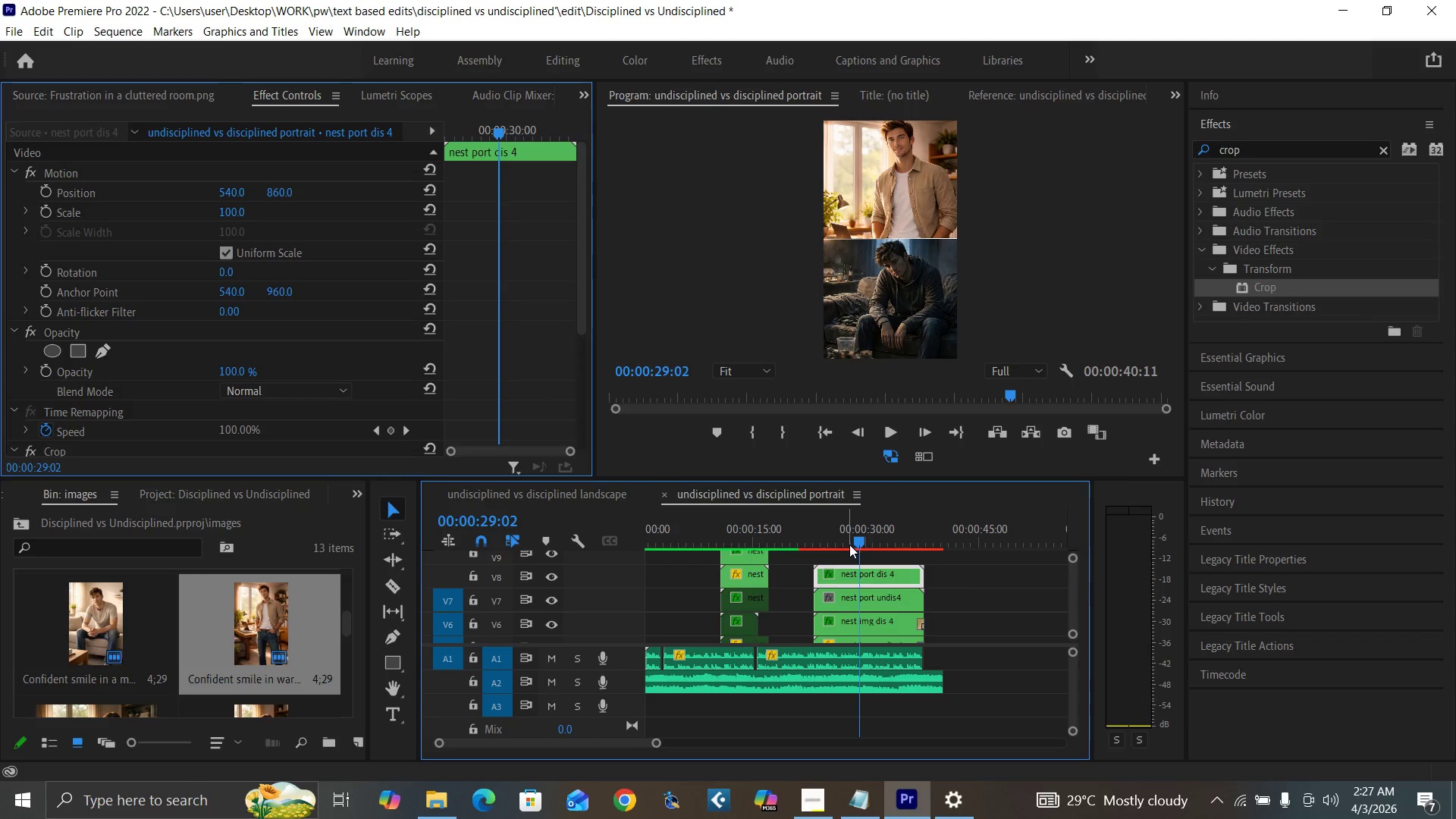 
key(Control+Backquote)
 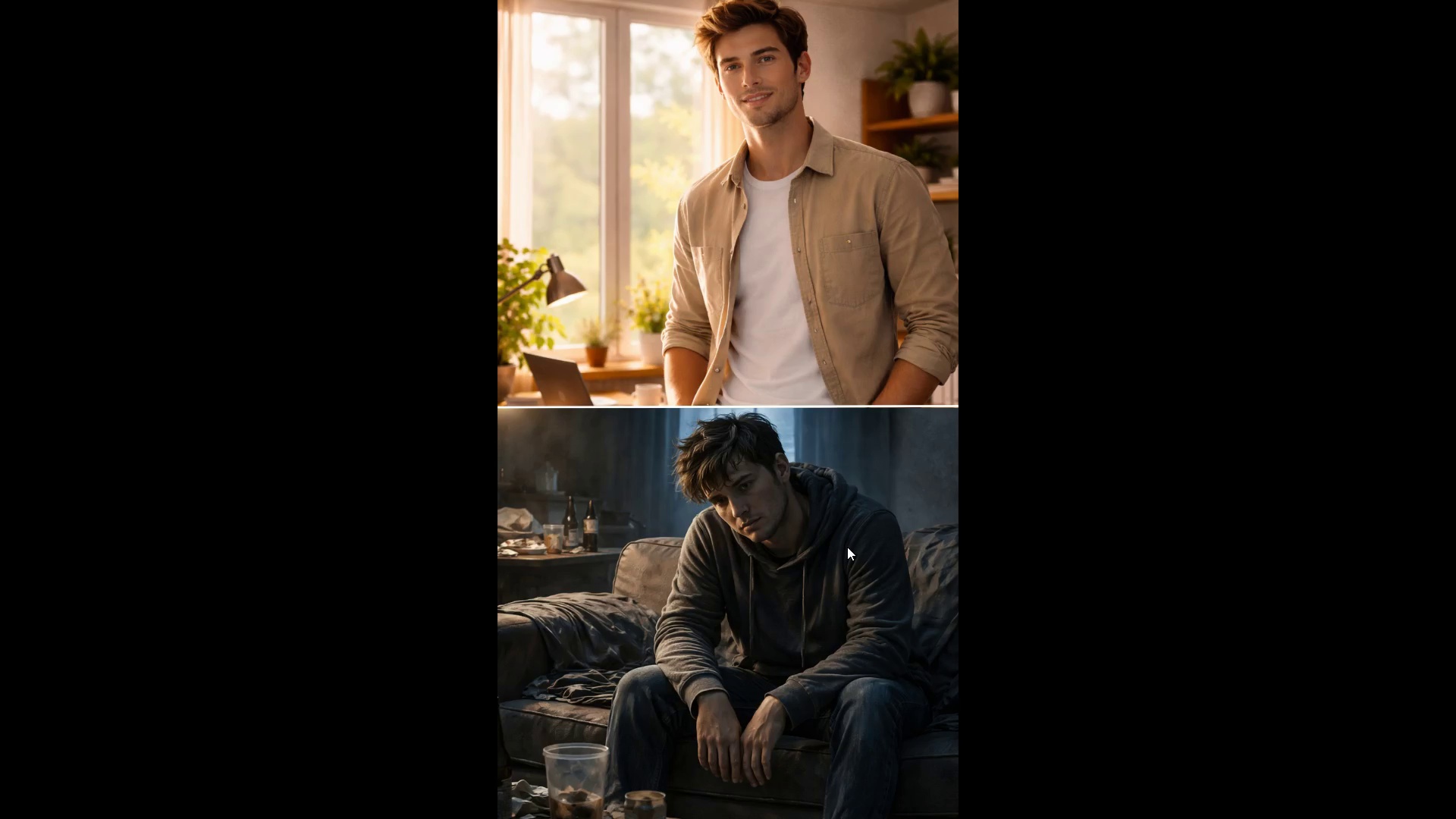 
hold_key(key=ControlLeft, duration=1.53)
 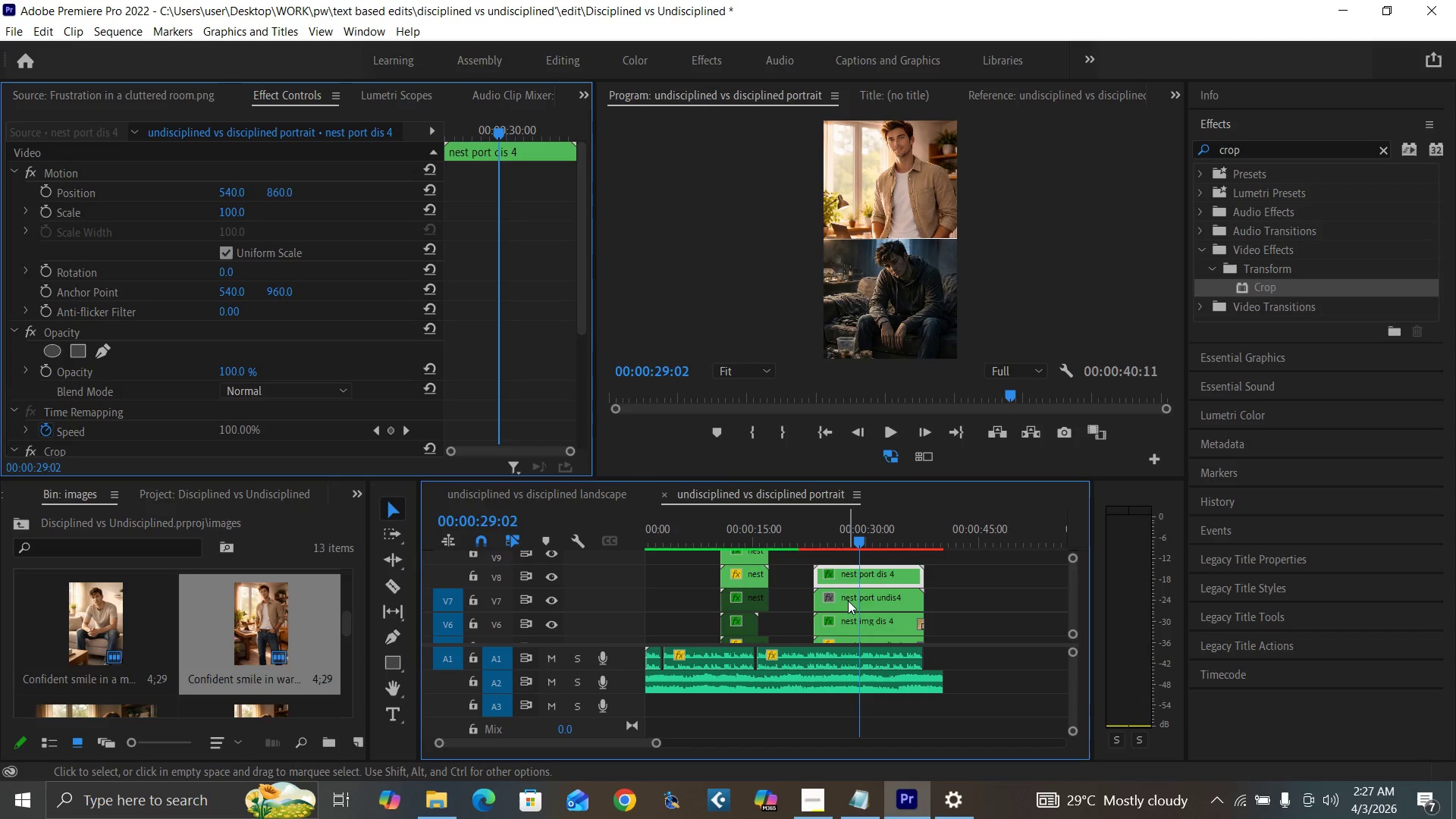 
key(Control+ControlLeft)
 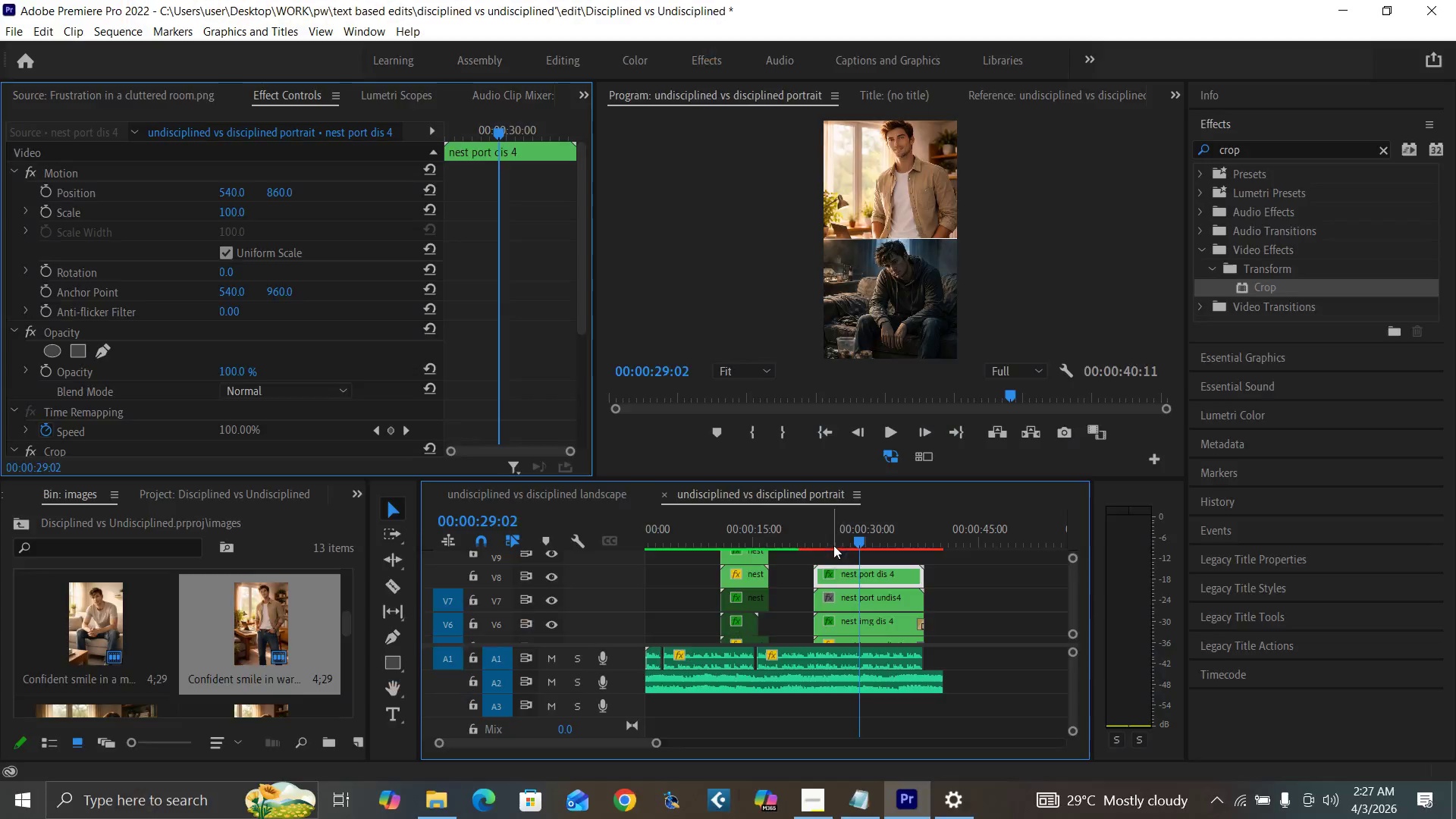 
key(Control+Backquote)
 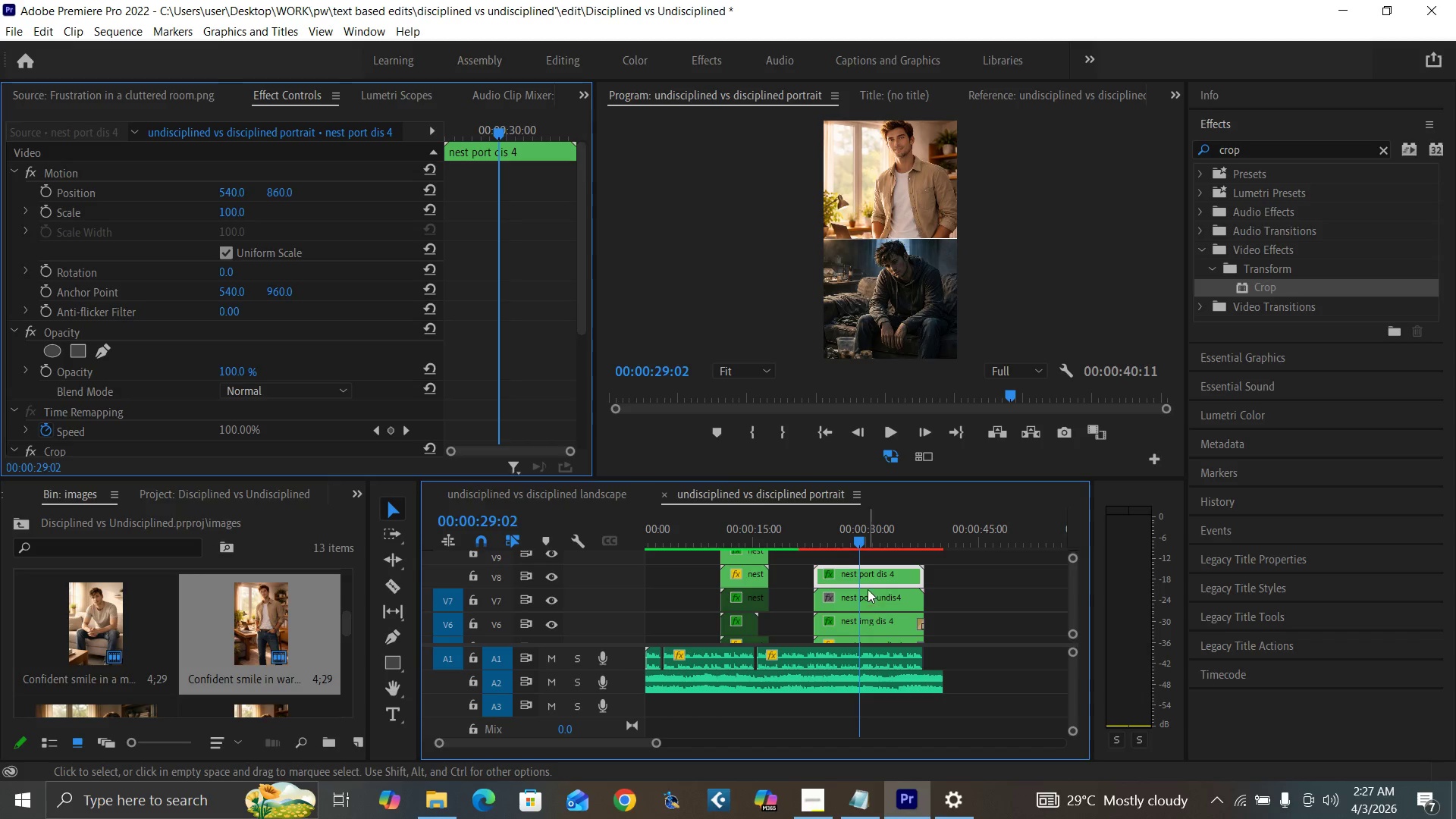 
left_click([868, 577])
 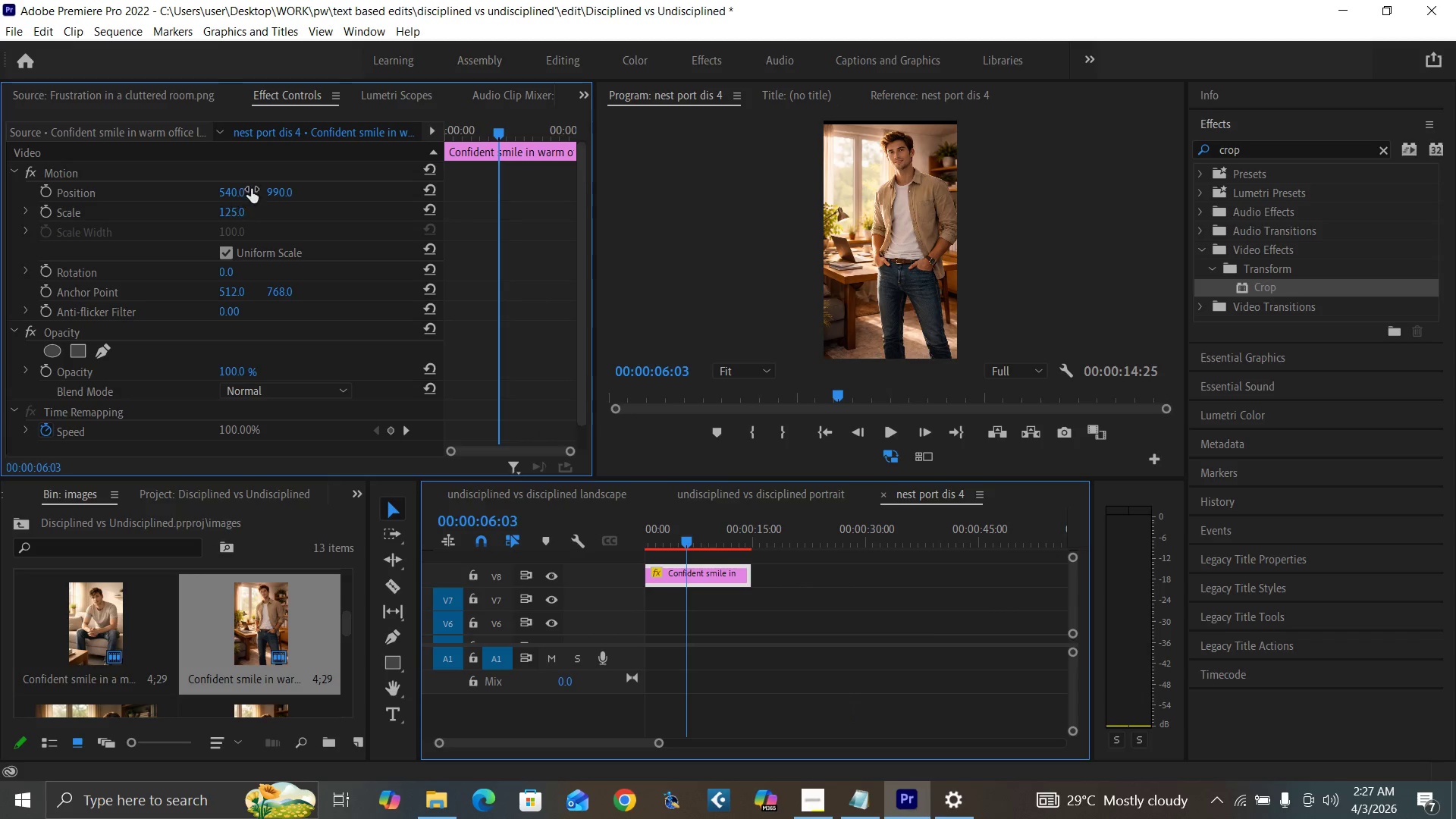 
left_click([279, 189])
 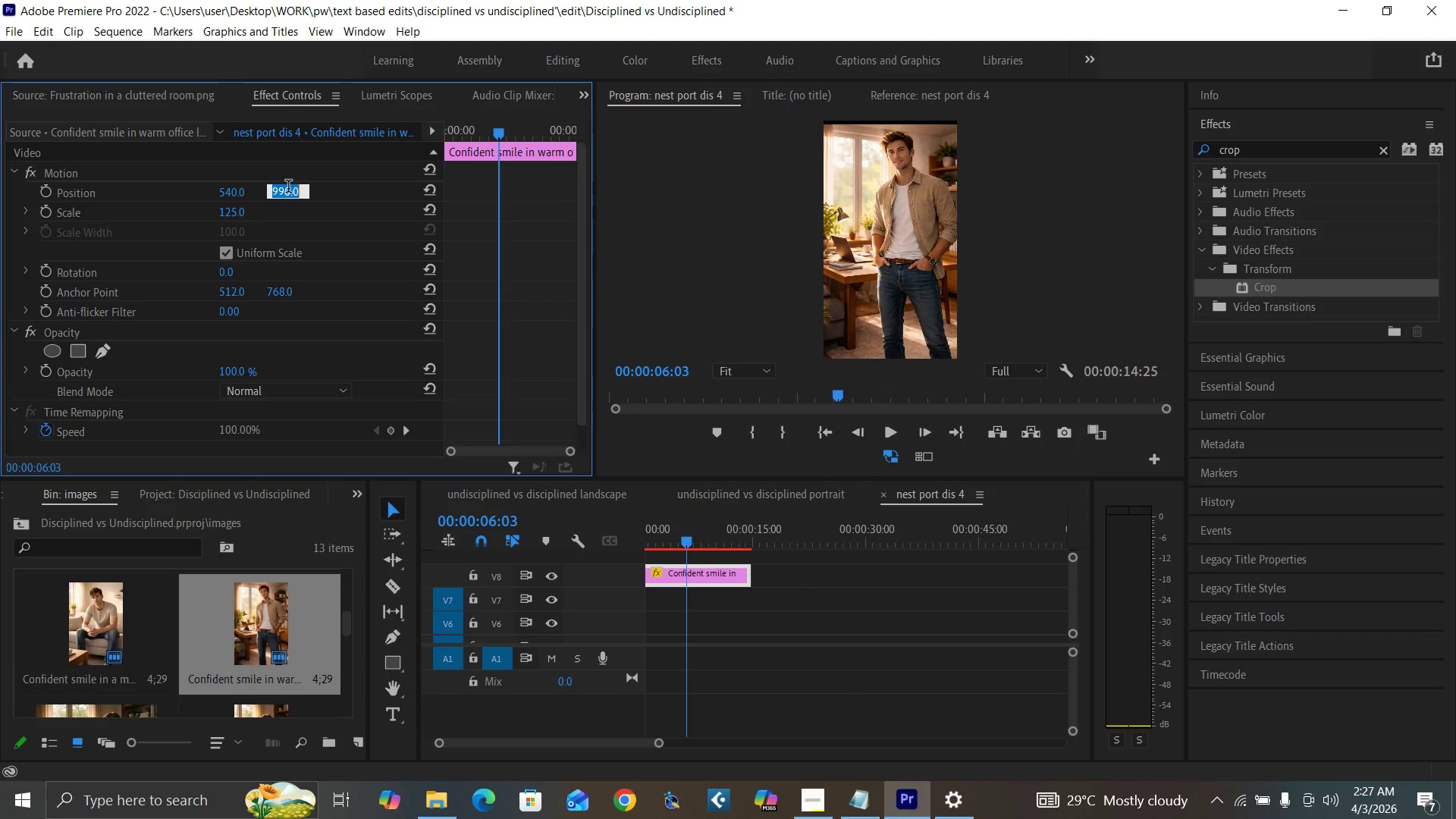 
type(1000)
 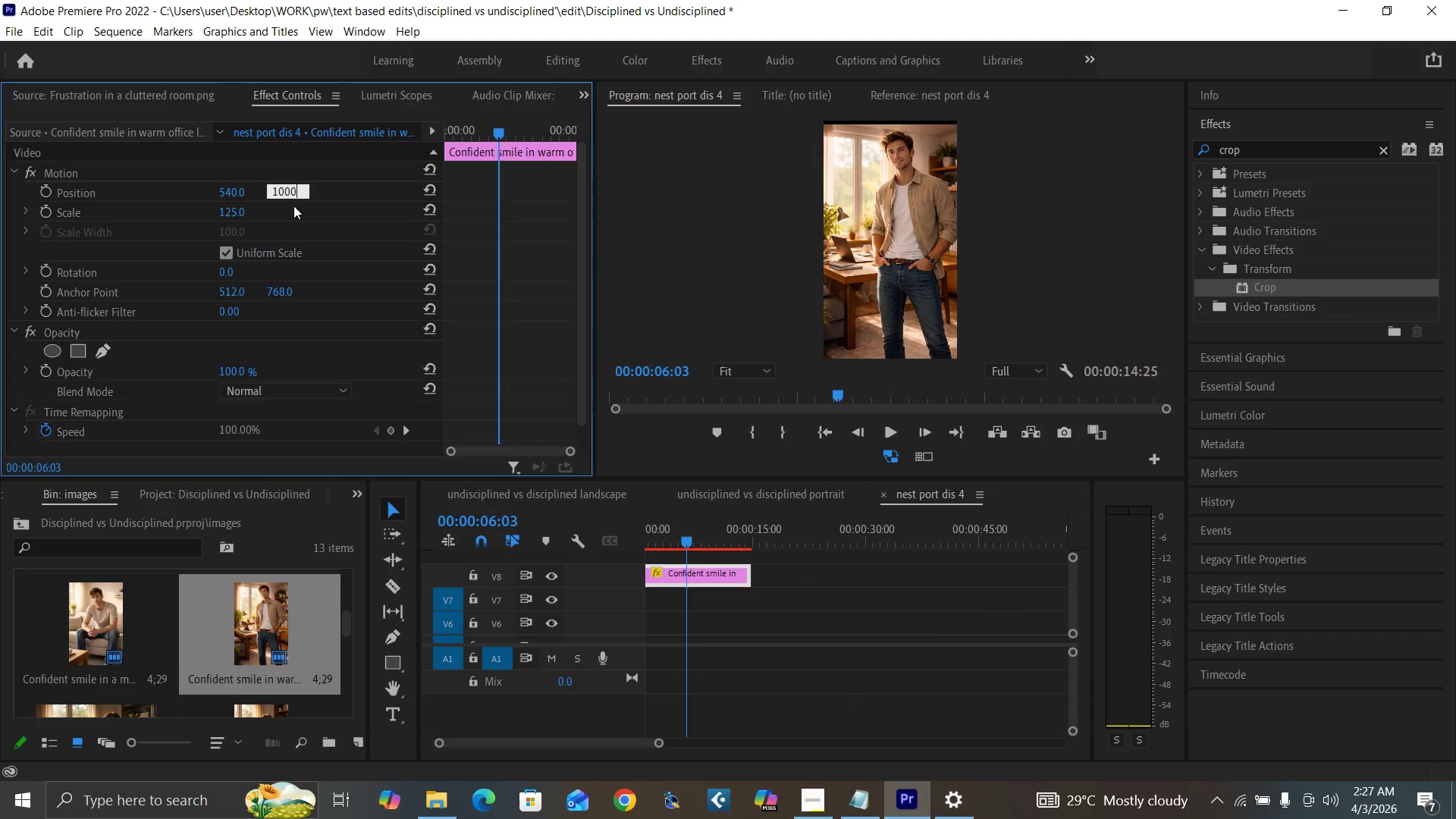 
key(Enter)
 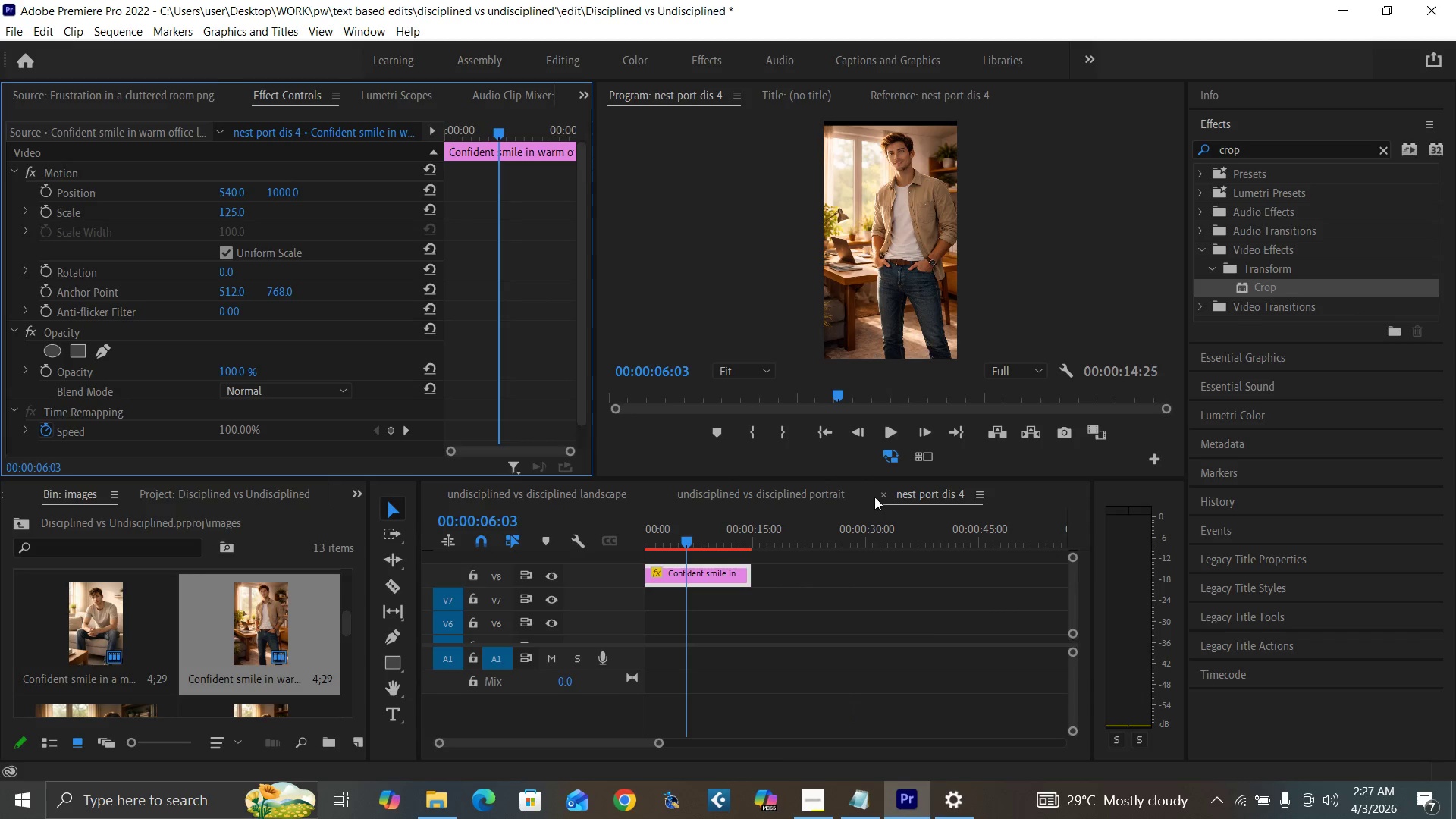 
left_click([882, 494])
 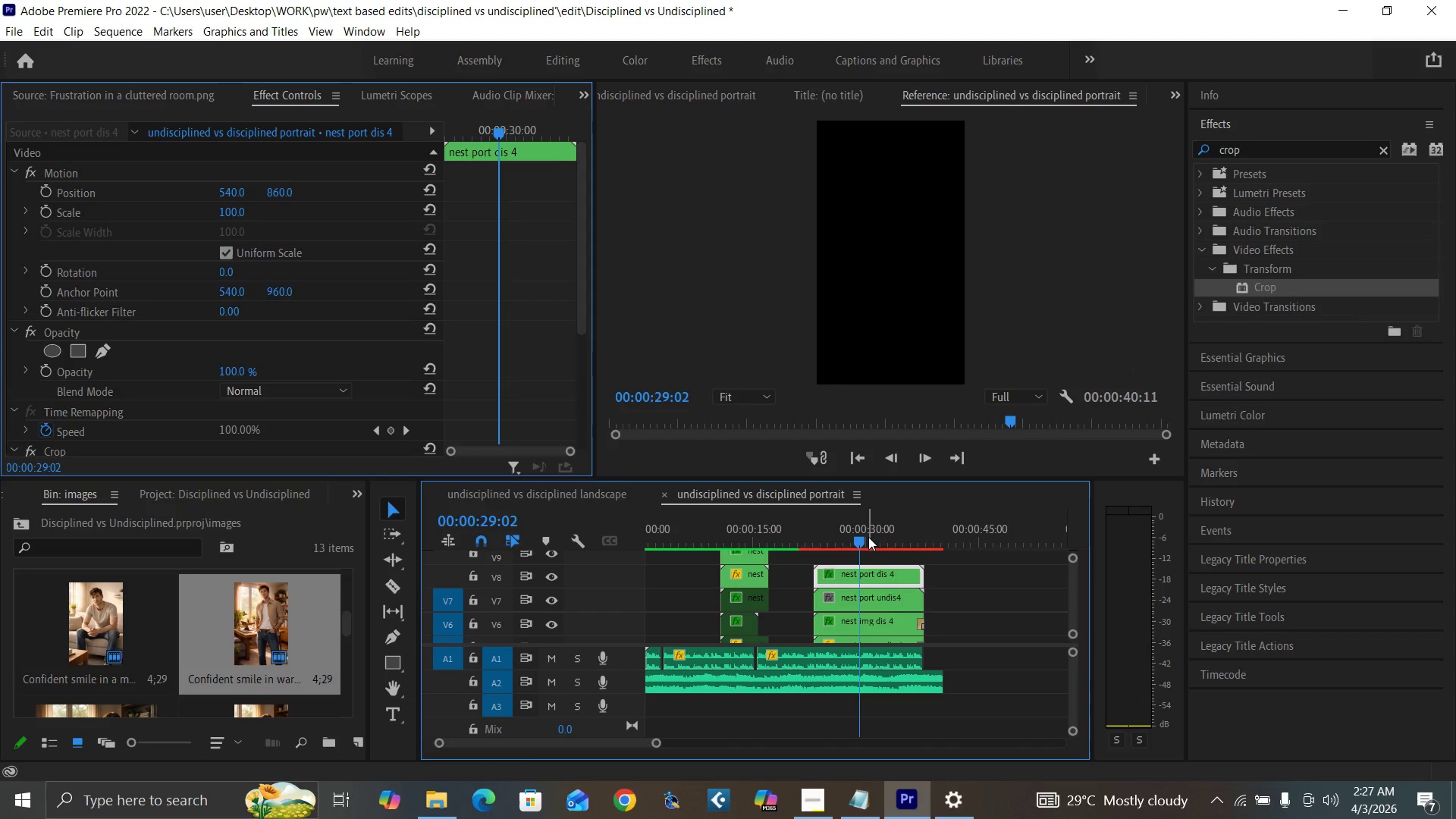 
key(Control+Backquote)
 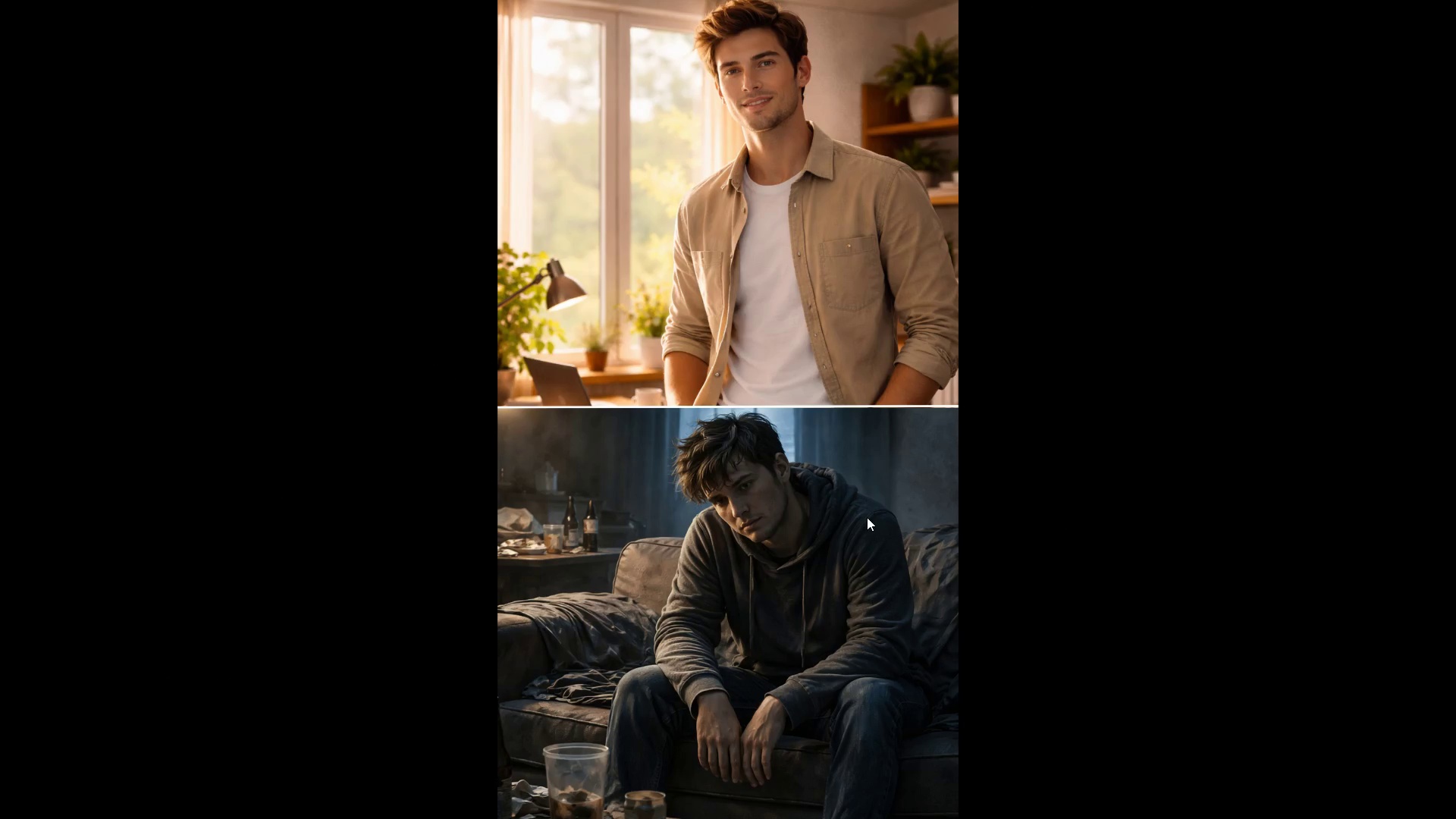 
hold_key(key=ControlLeft, duration=1.51)
 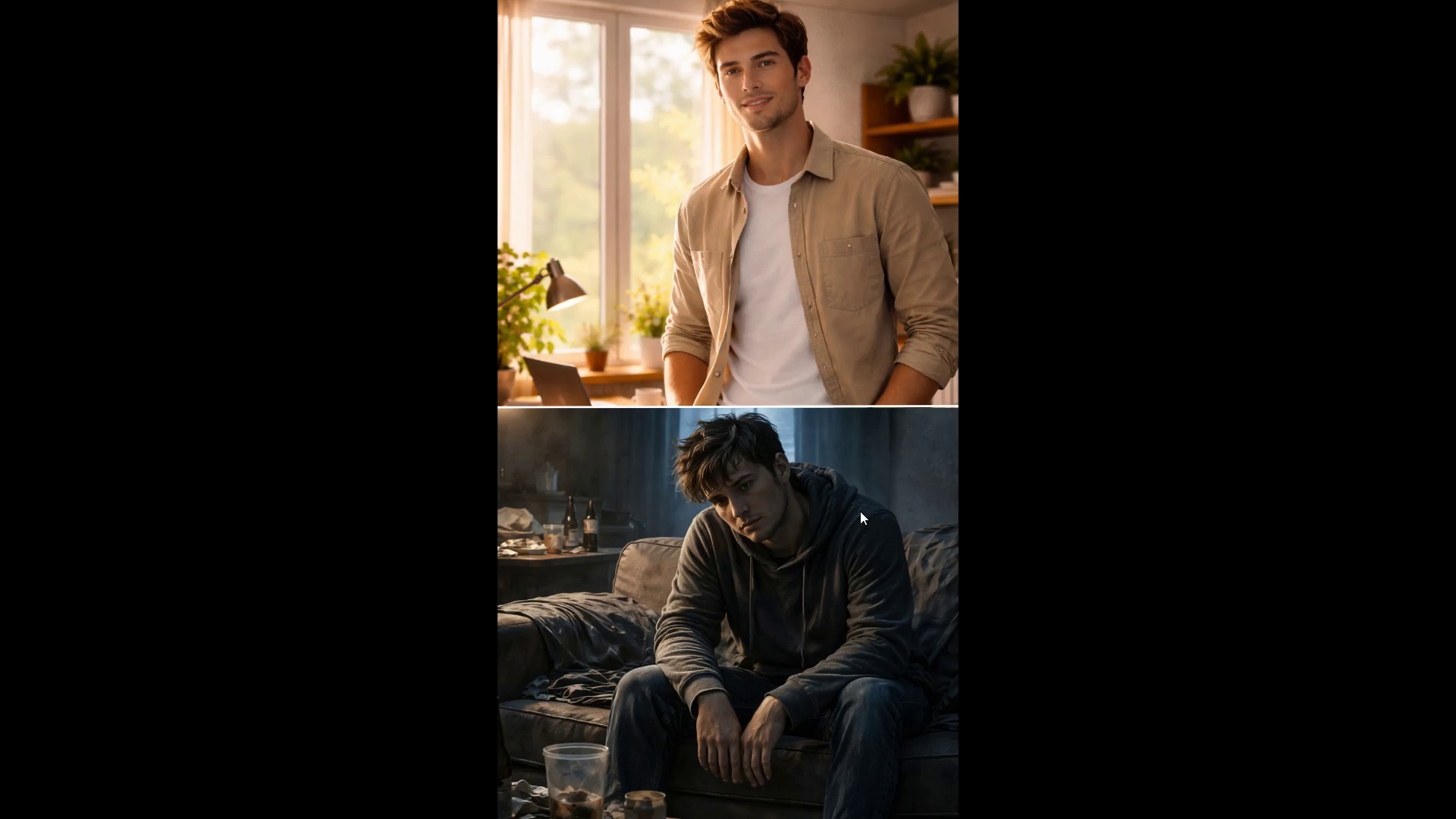 
hold_key(key=ControlLeft, duration=1.52)
 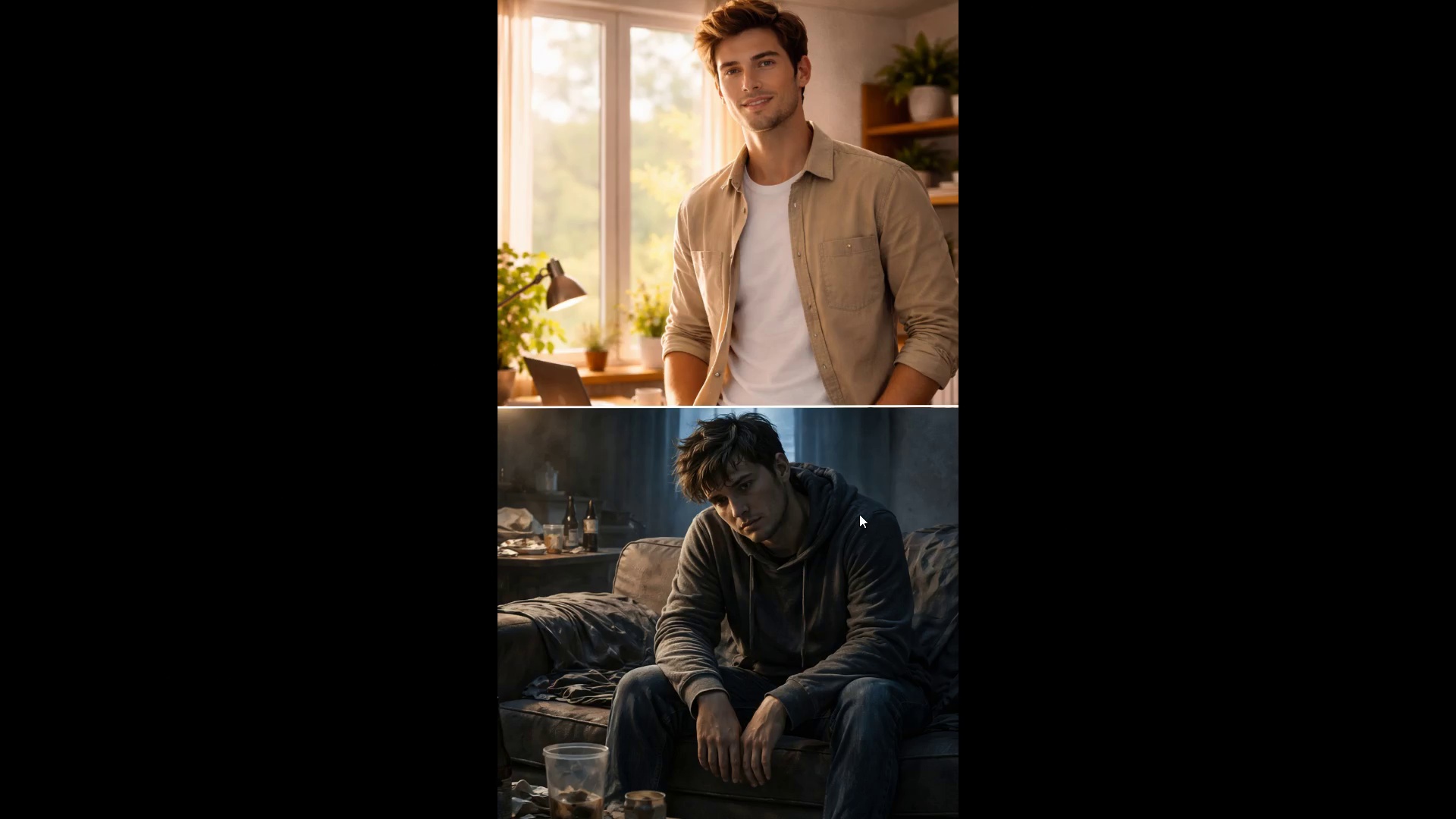 
hold_key(key=ControlLeft, duration=1.51)
 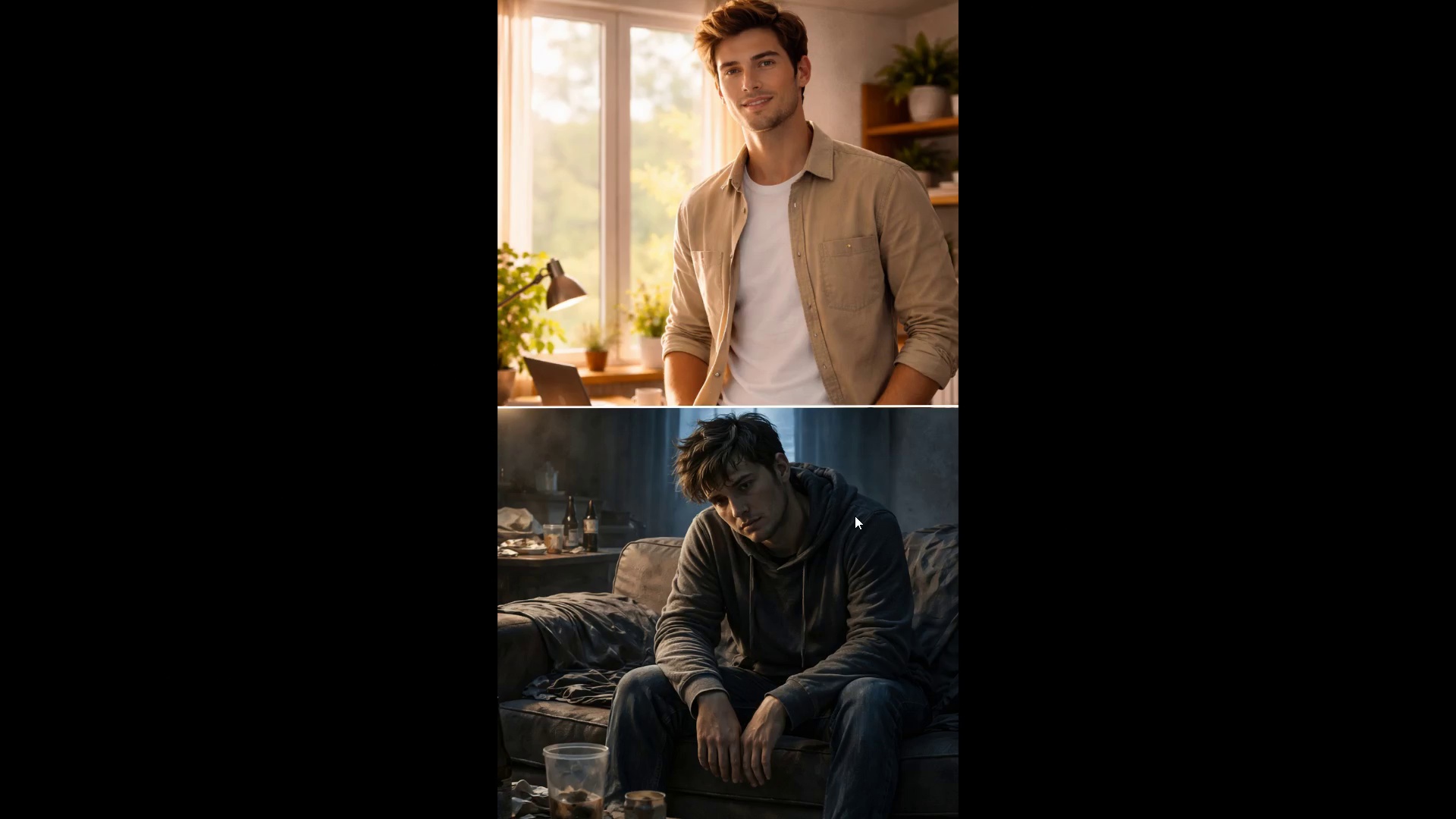 
hold_key(key=ControlLeft, duration=1.52)
 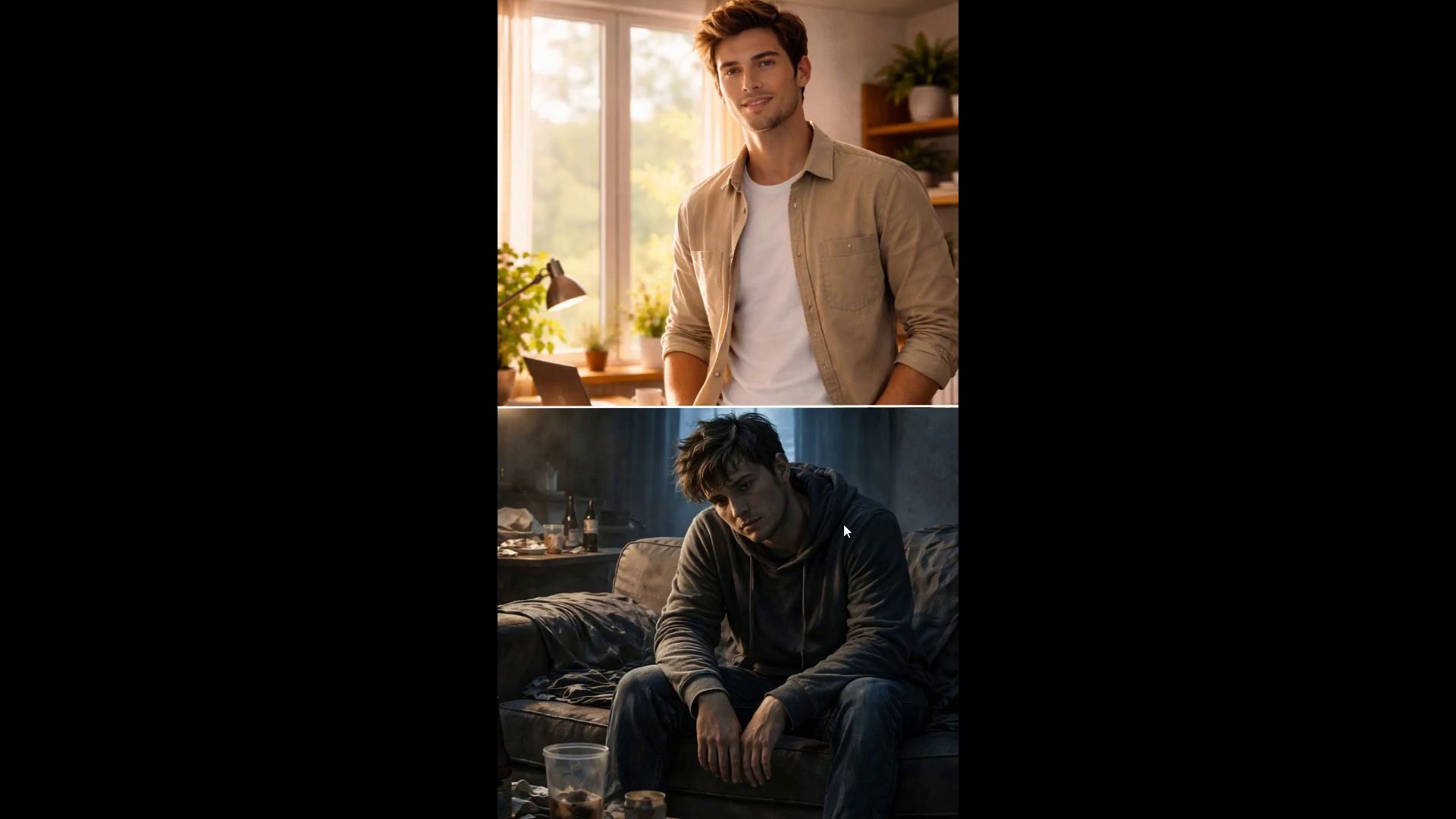 
key(Control+Backquote)
 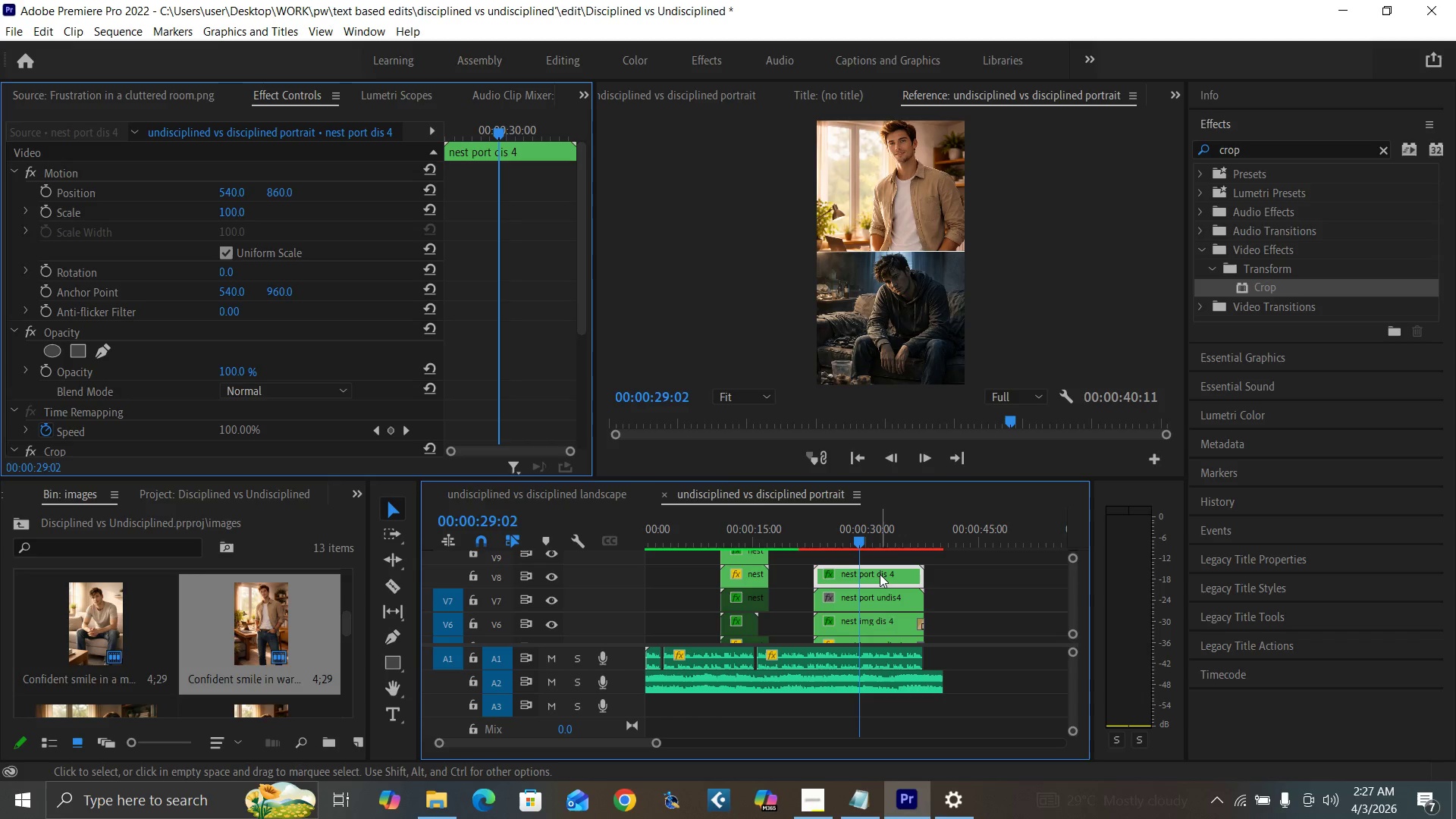 
double_click([880, 574])
 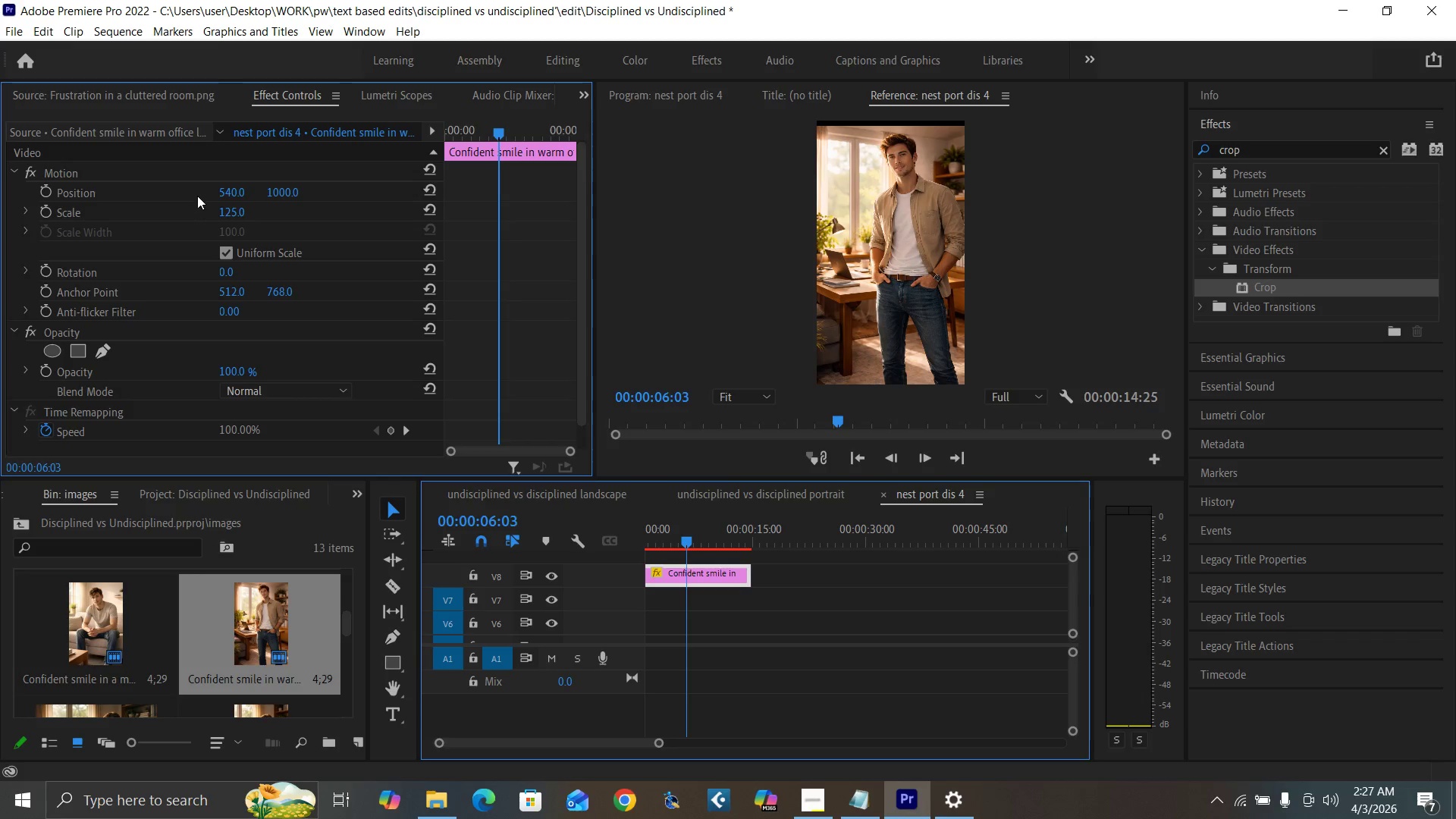 
left_click_drag(start_coordinate=[227, 190], to_coordinate=[71, 241])
 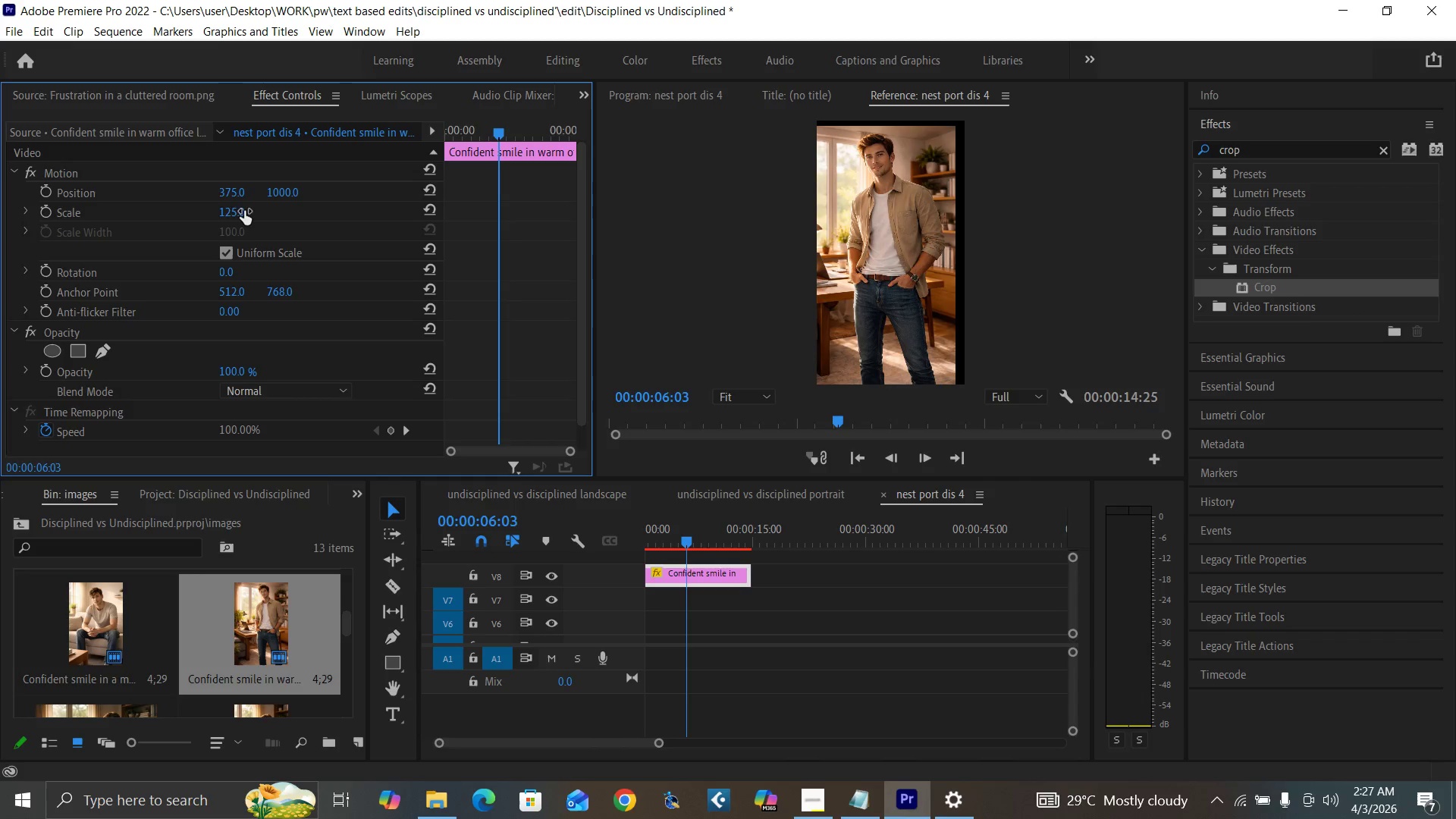 
key(Control+Z)
 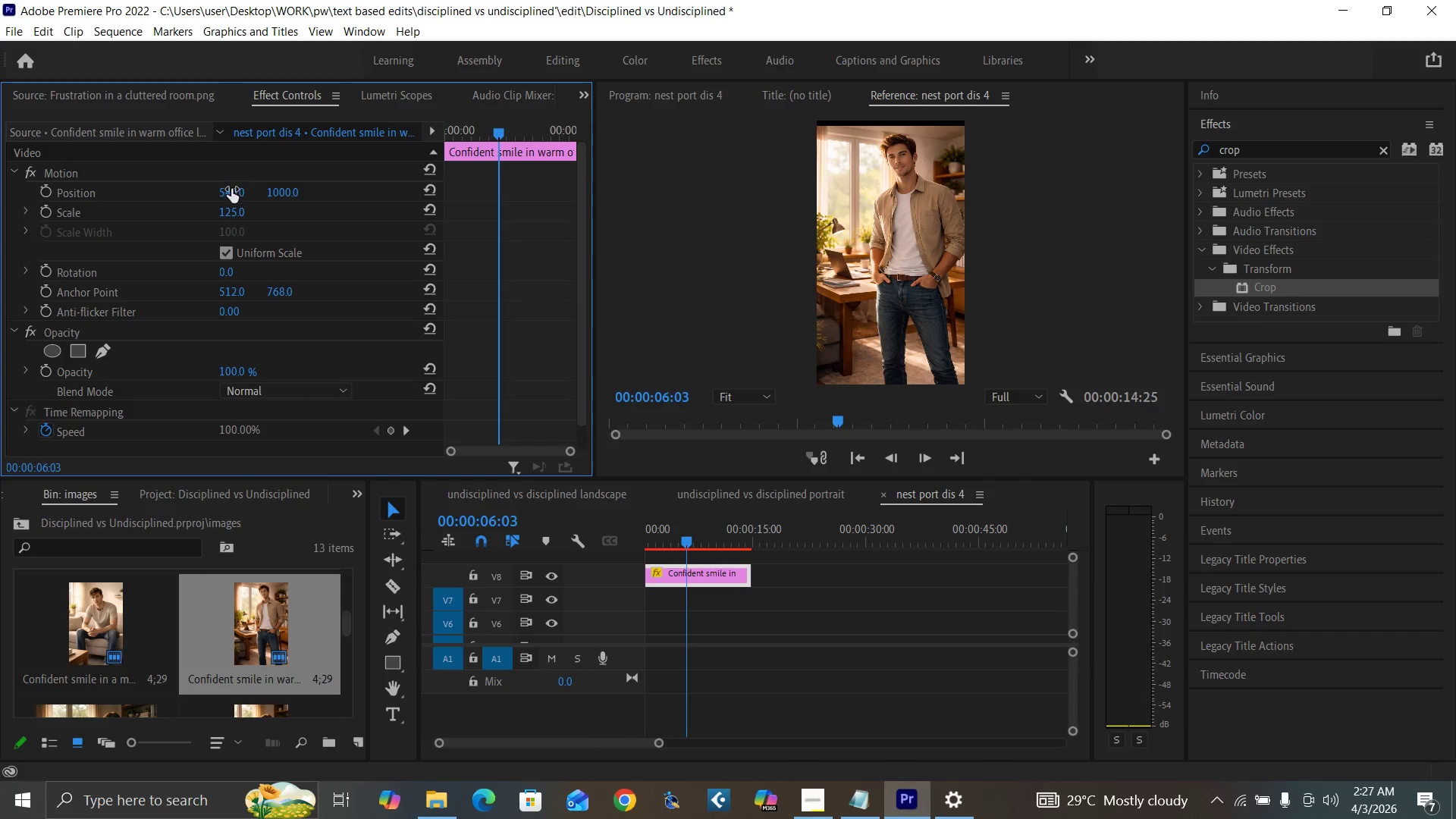 
left_click_drag(start_coordinate=[231, 189], to_coordinate=[184, 202])
 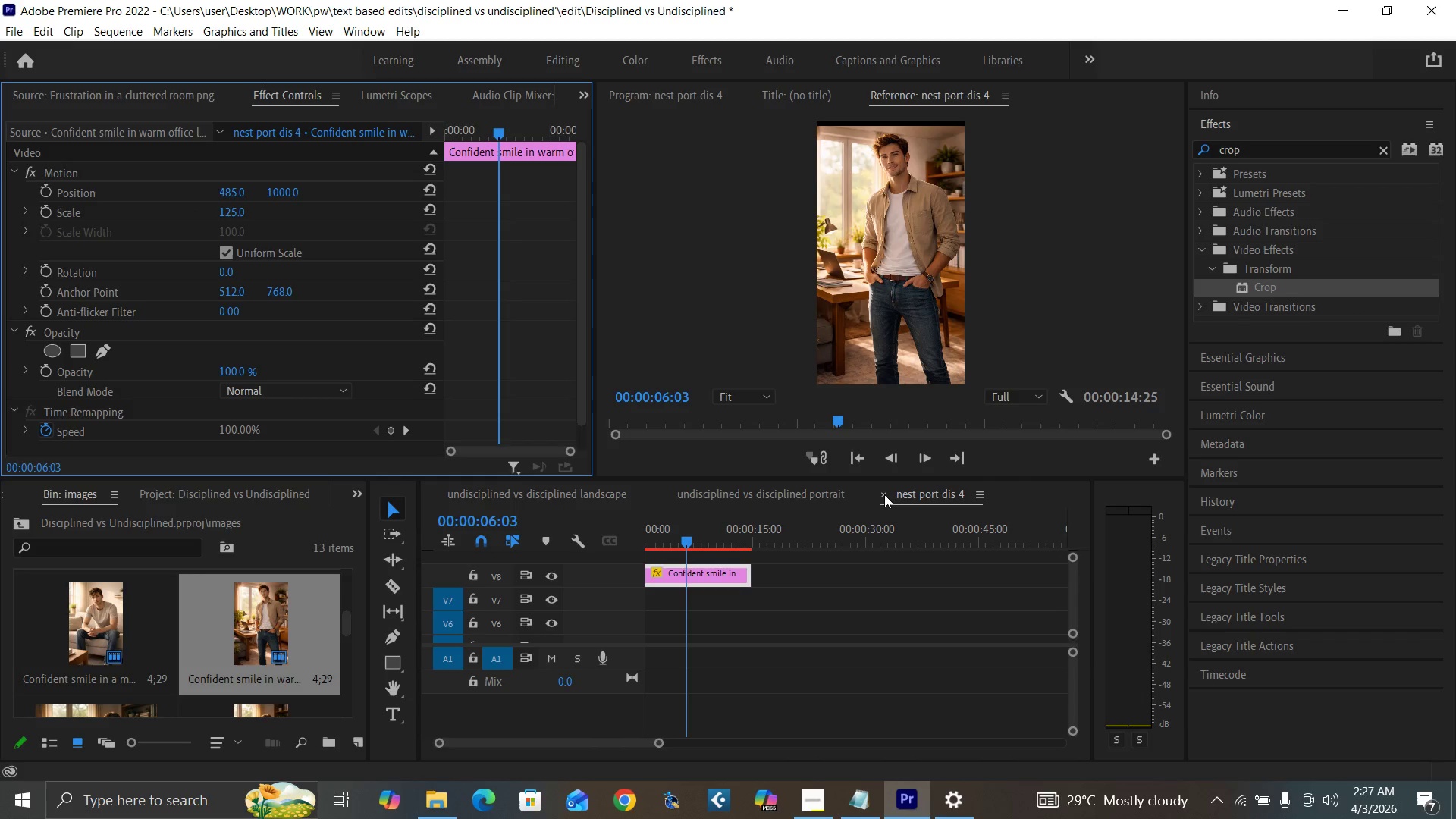 
left_click([884, 494])
 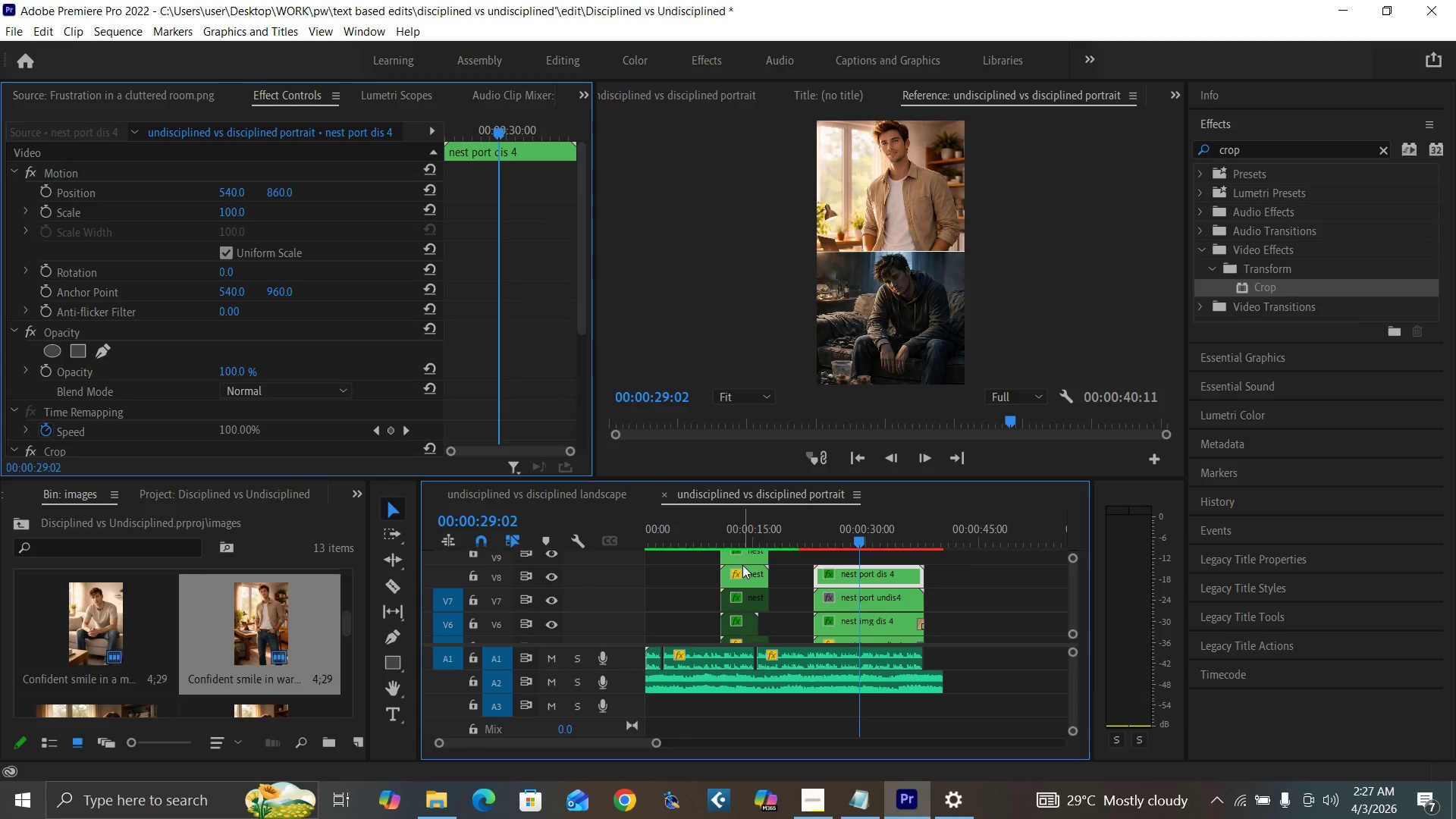 
key(Control+Backquote)
 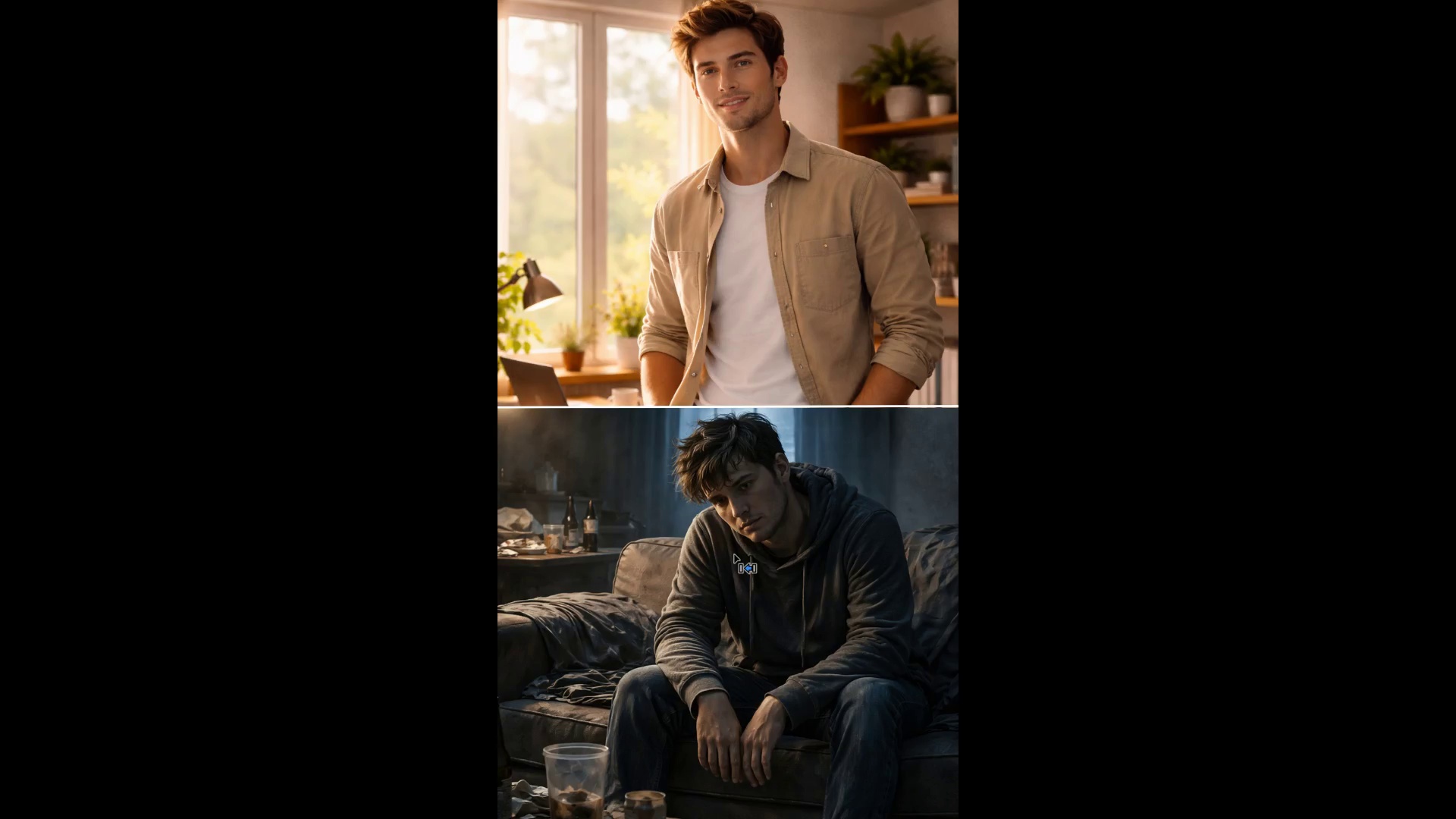 
hold_key(key=ControlLeft, duration=1.51)
 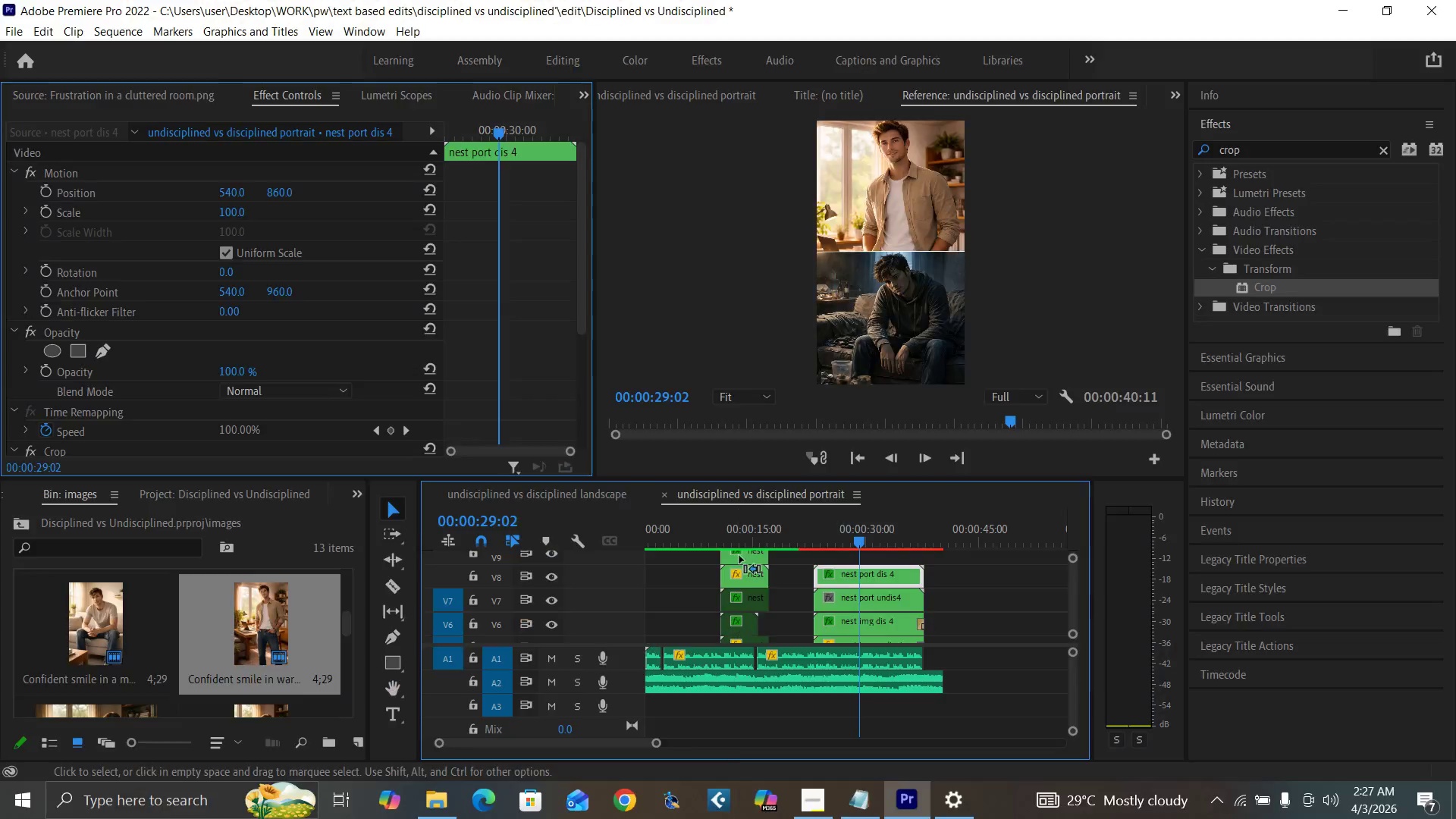 
key(Control+Backquote)
 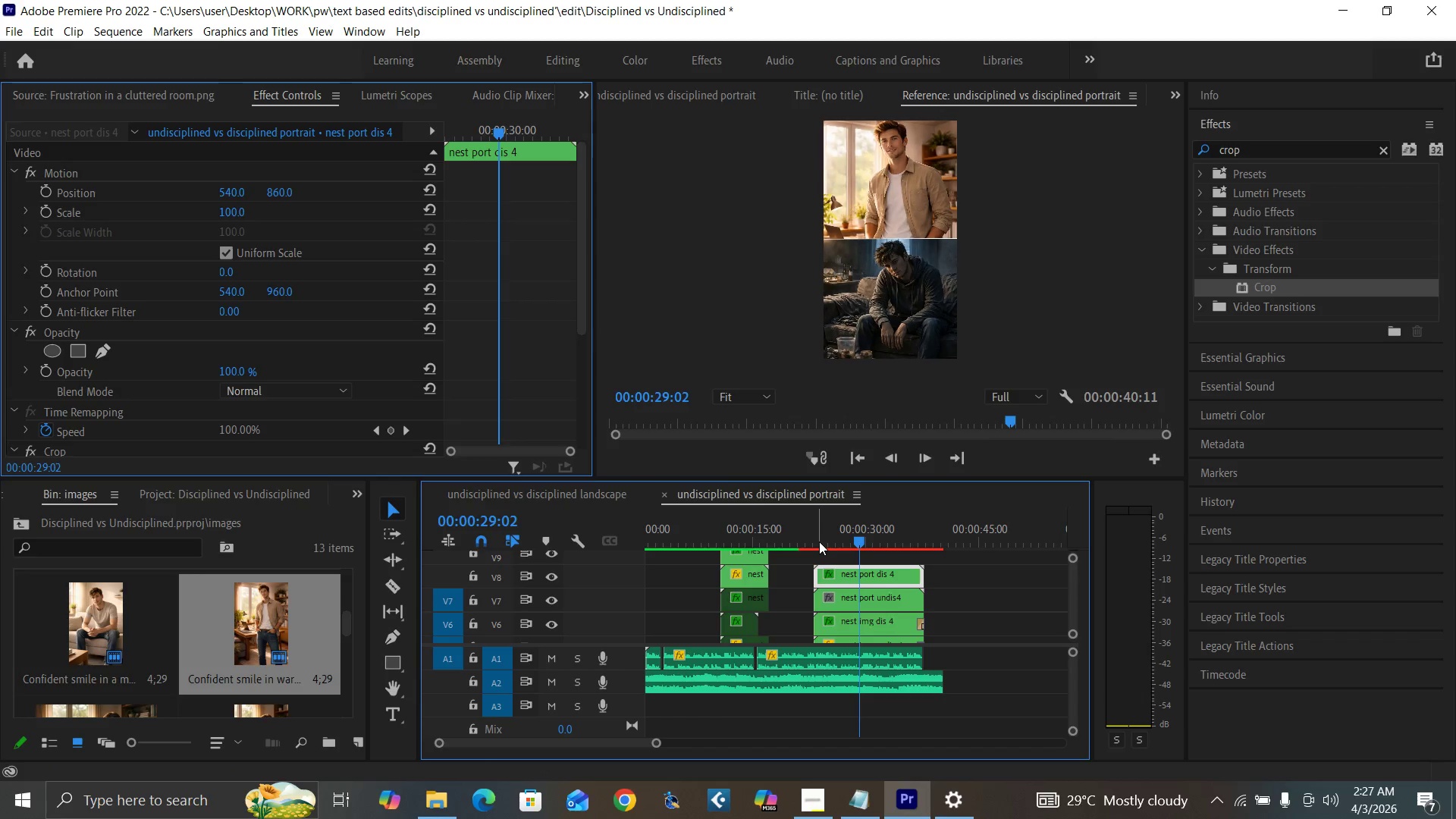 
key(Equal)
 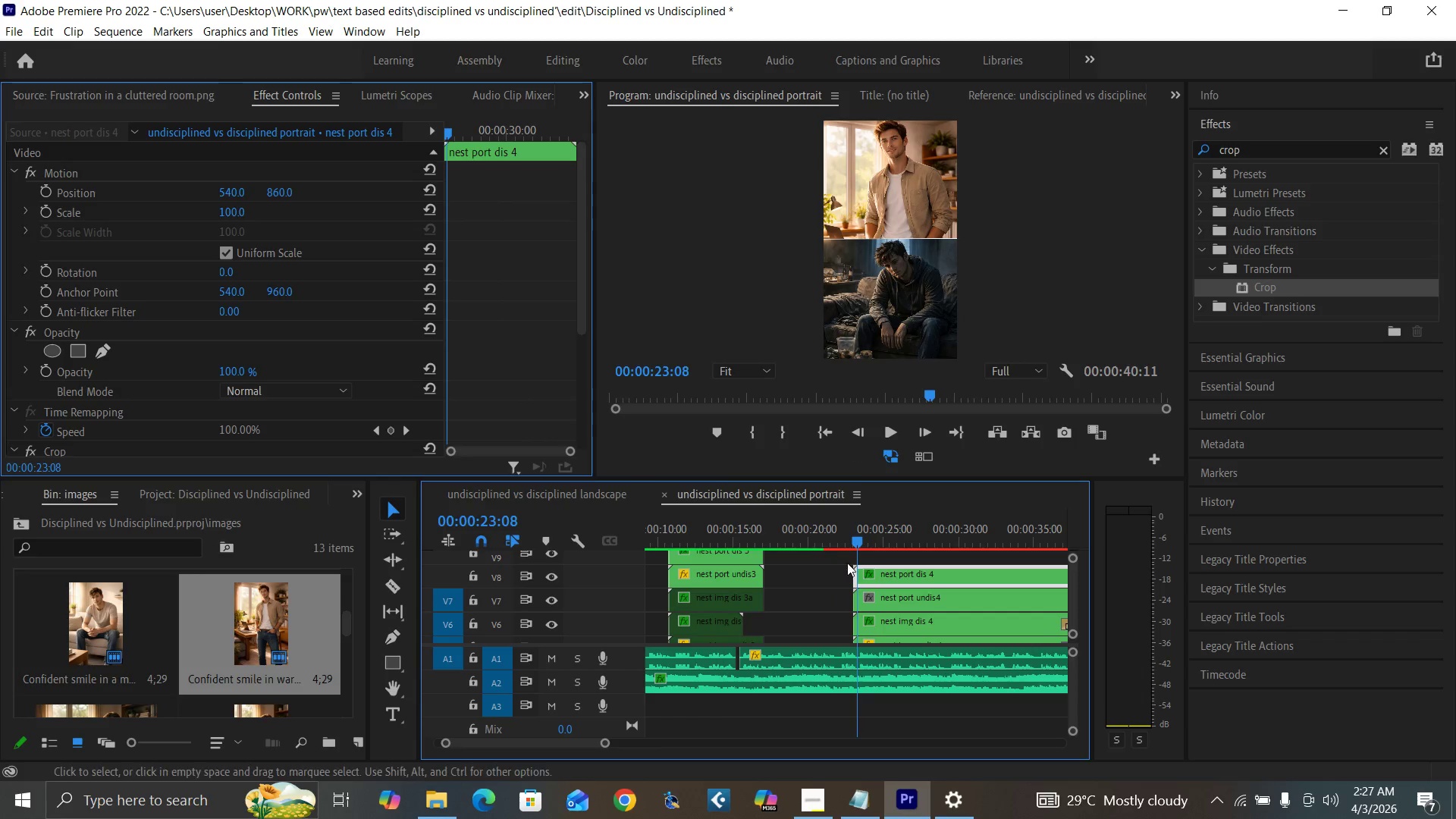 
key(Equal)
 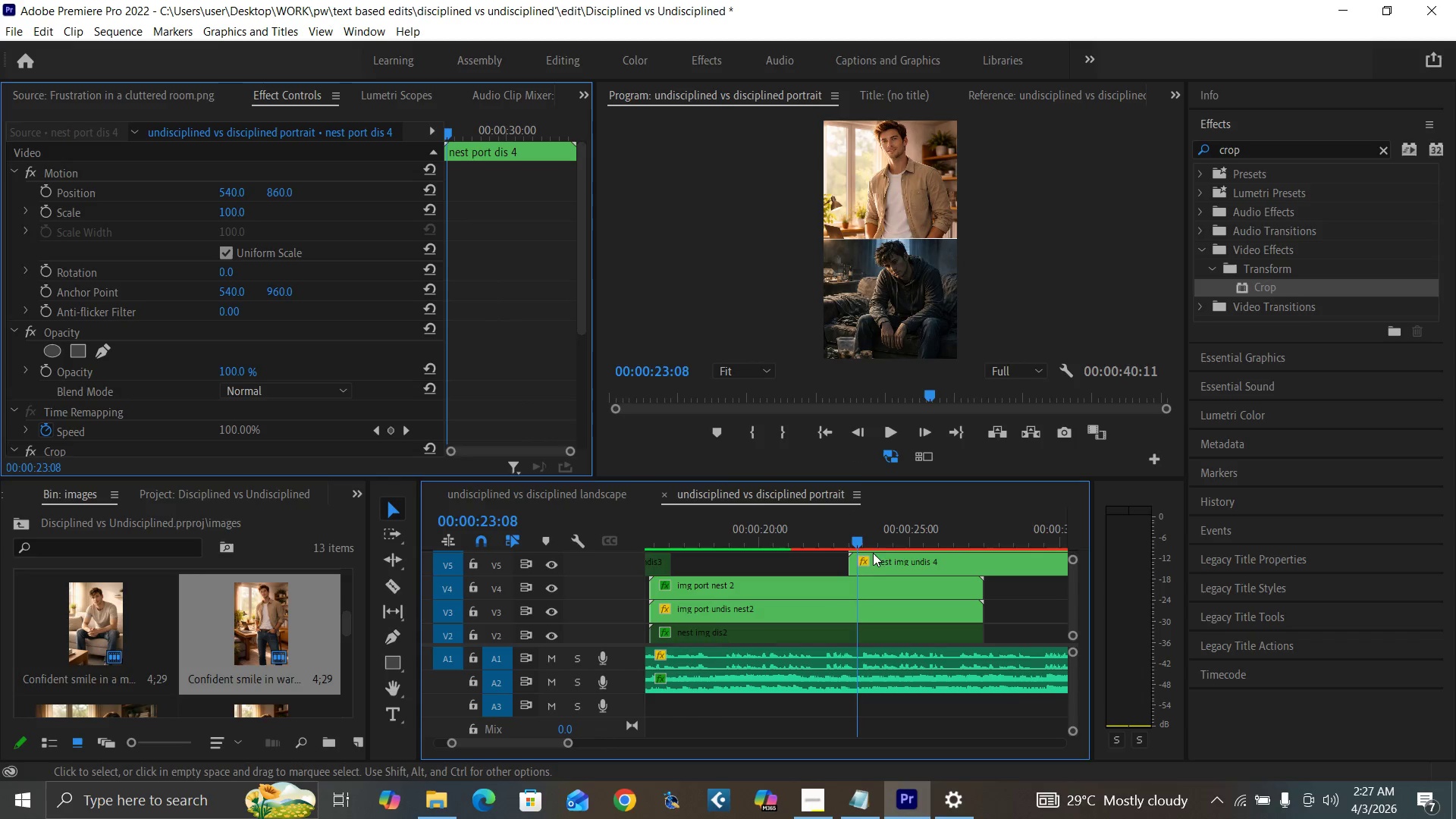 
left_click([861, 563])
 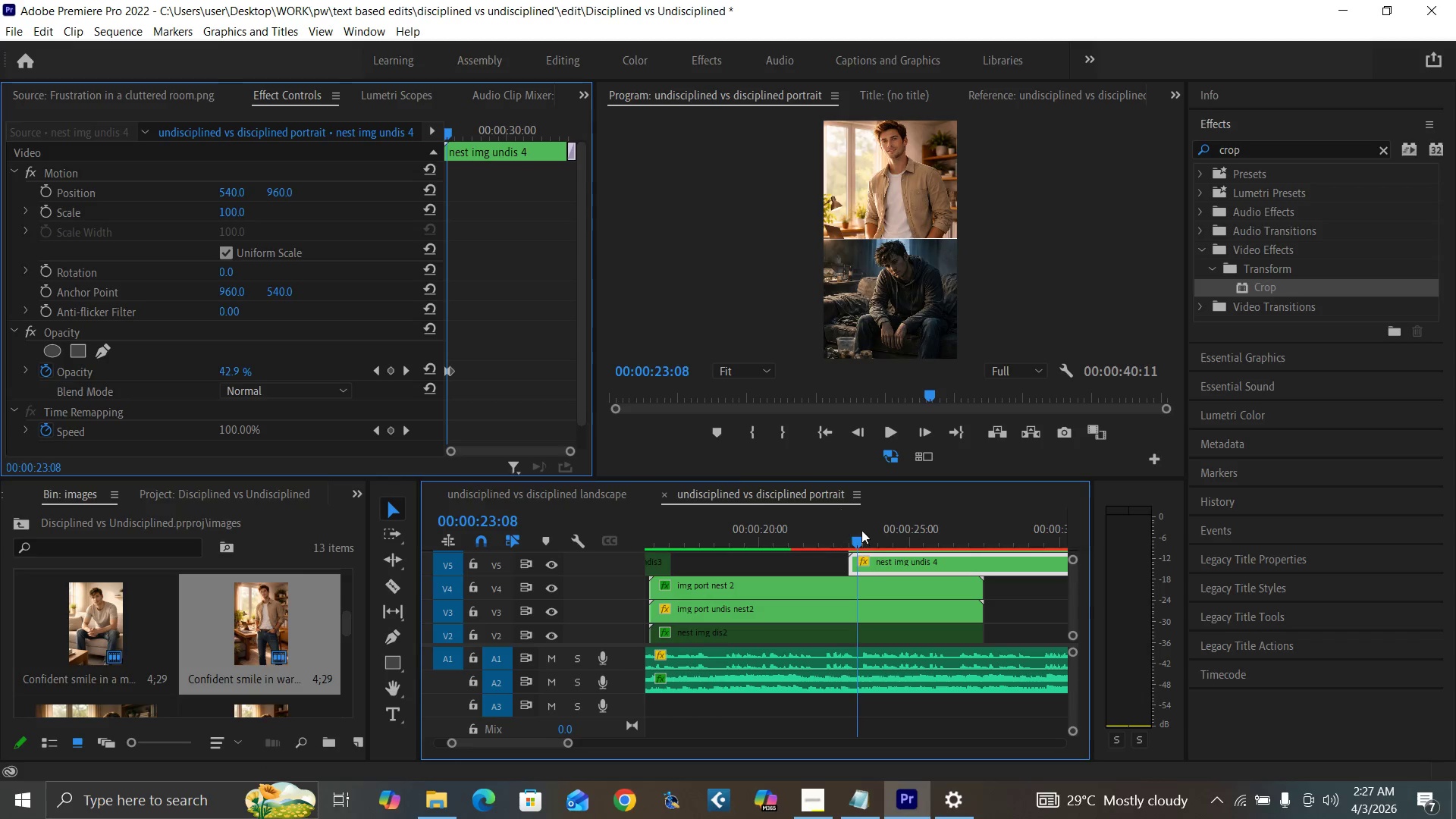 
key(ArrowLeft)
 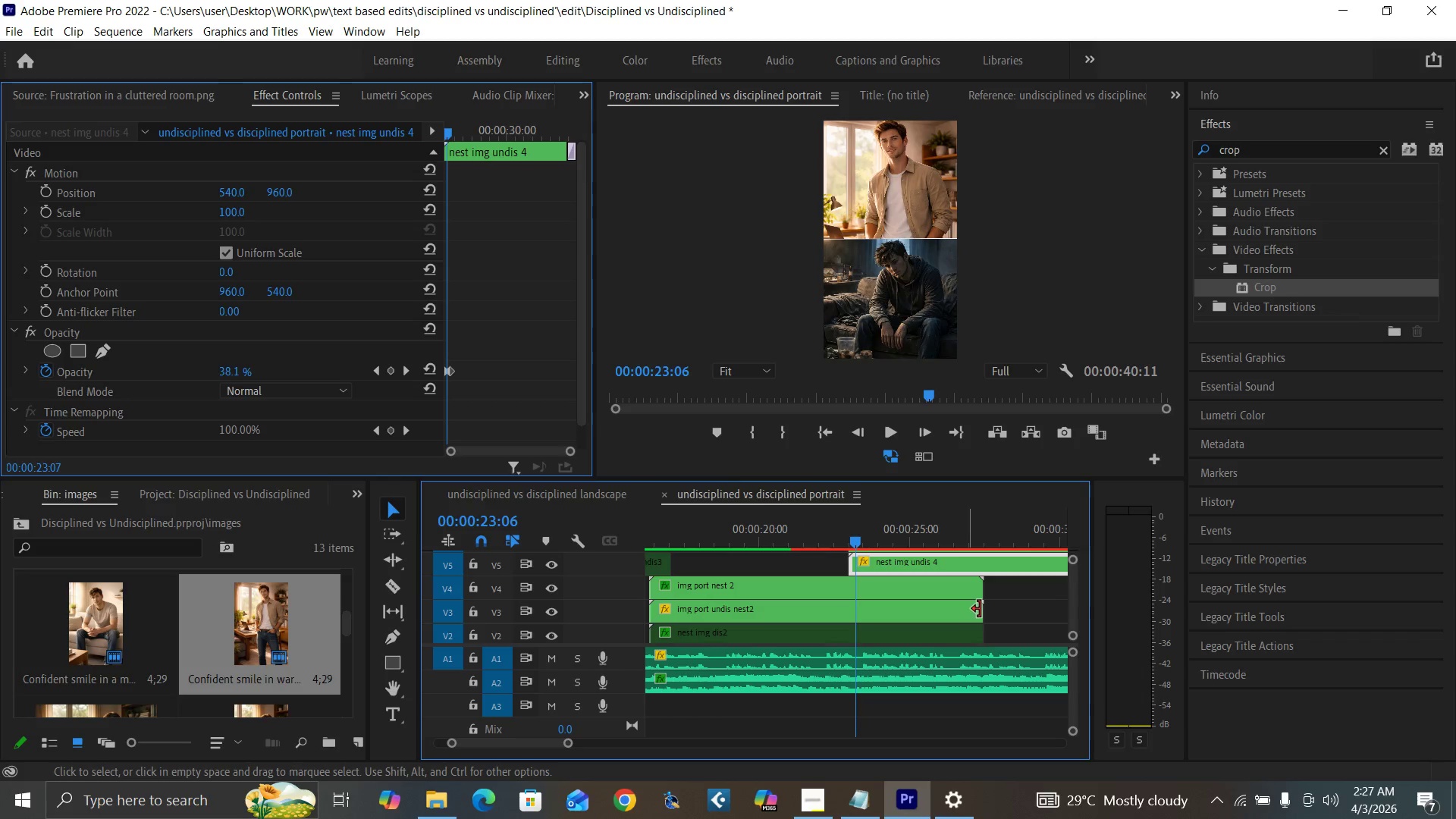 
key(ArrowLeft)
 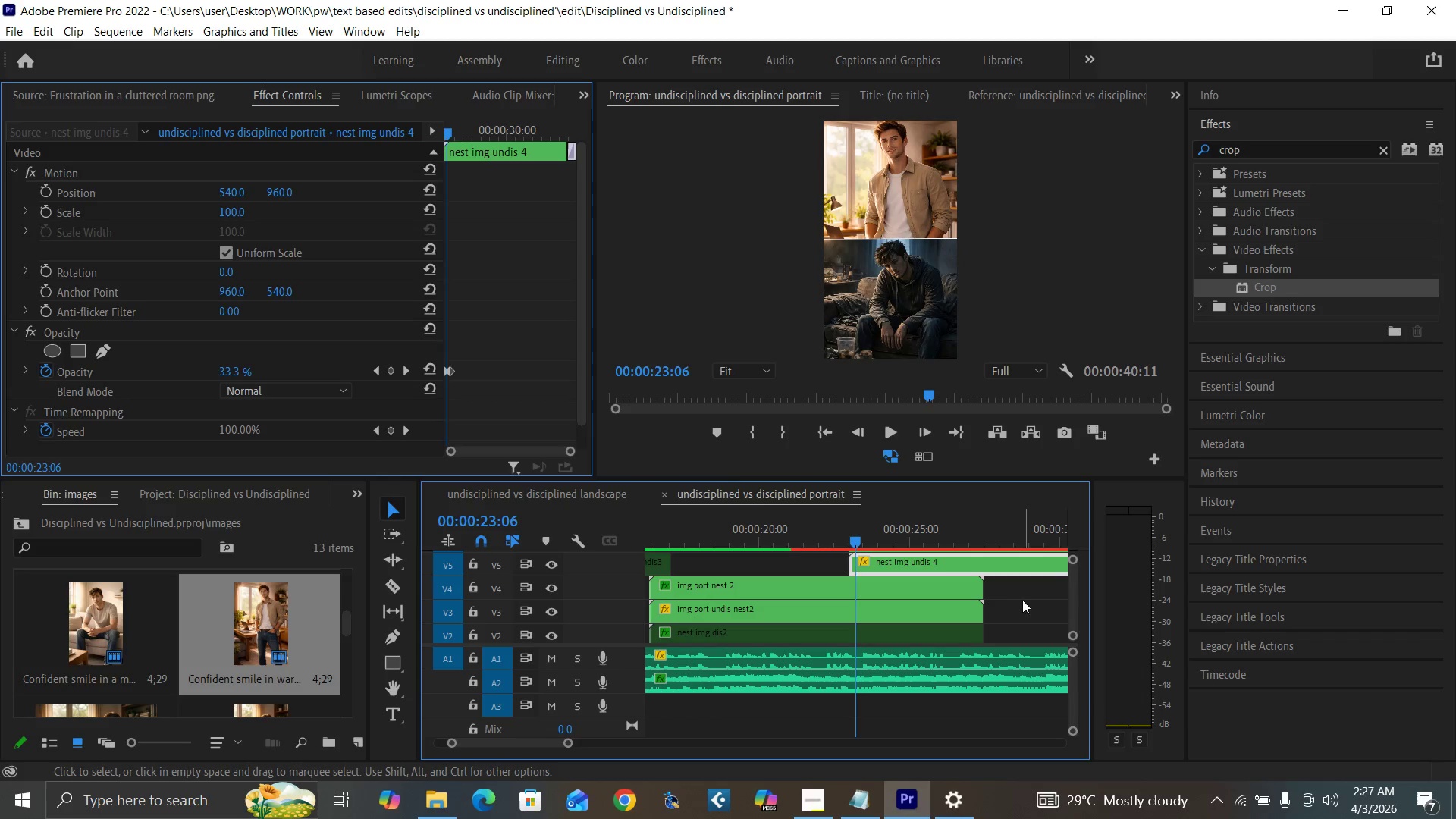 
key(ArrowLeft)
 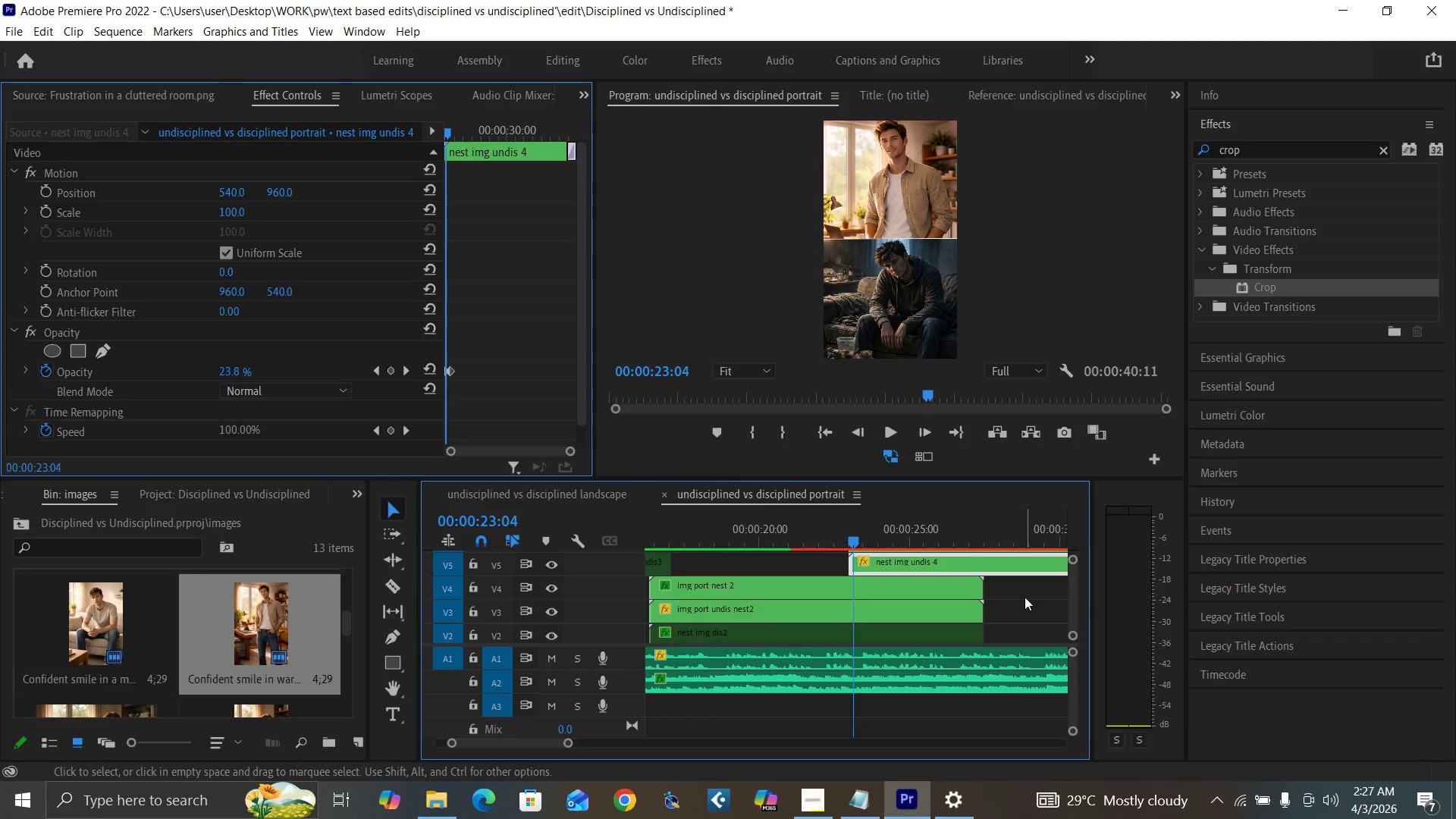 
key(ArrowLeft)
 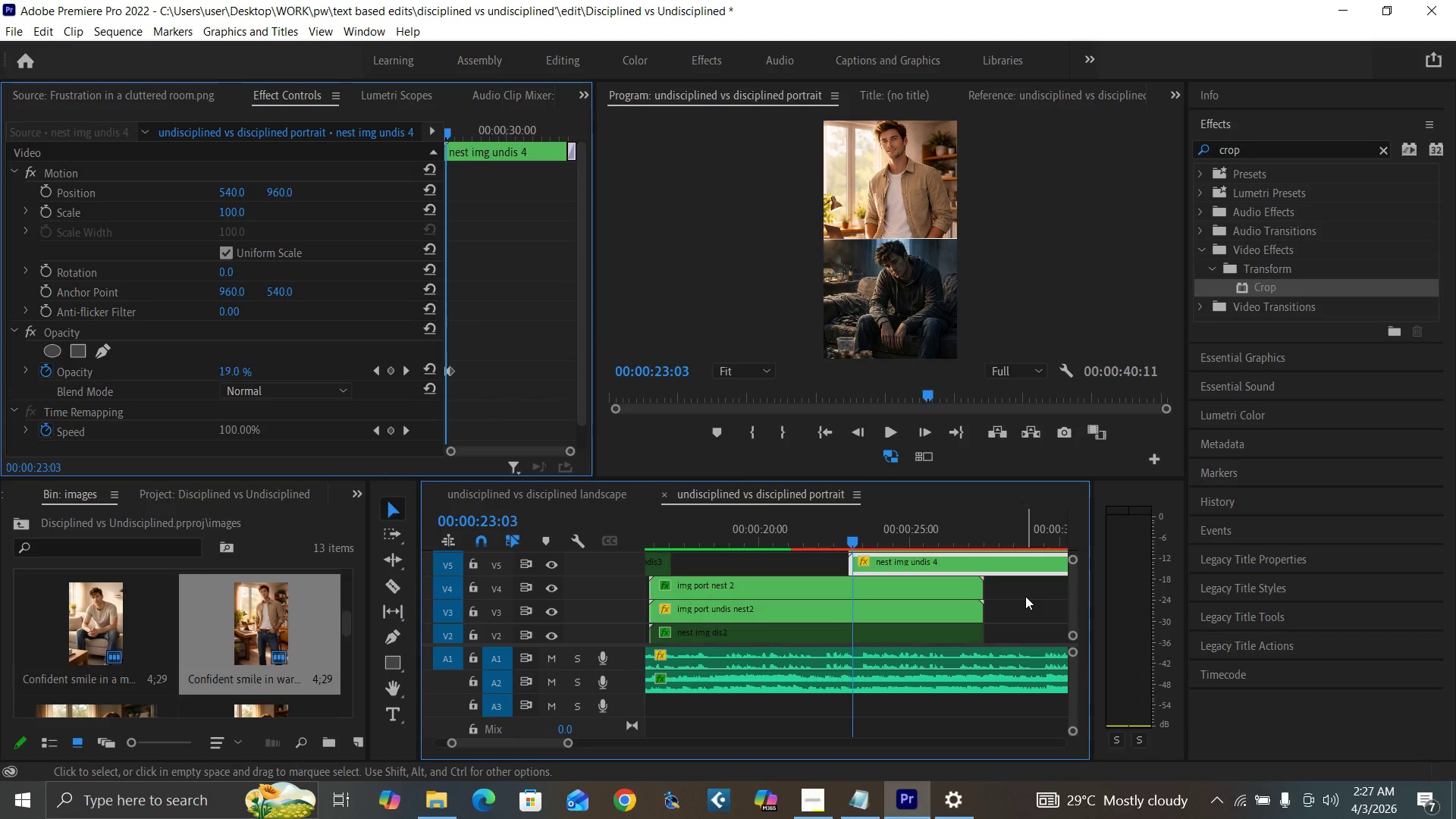 
key(ArrowLeft)
 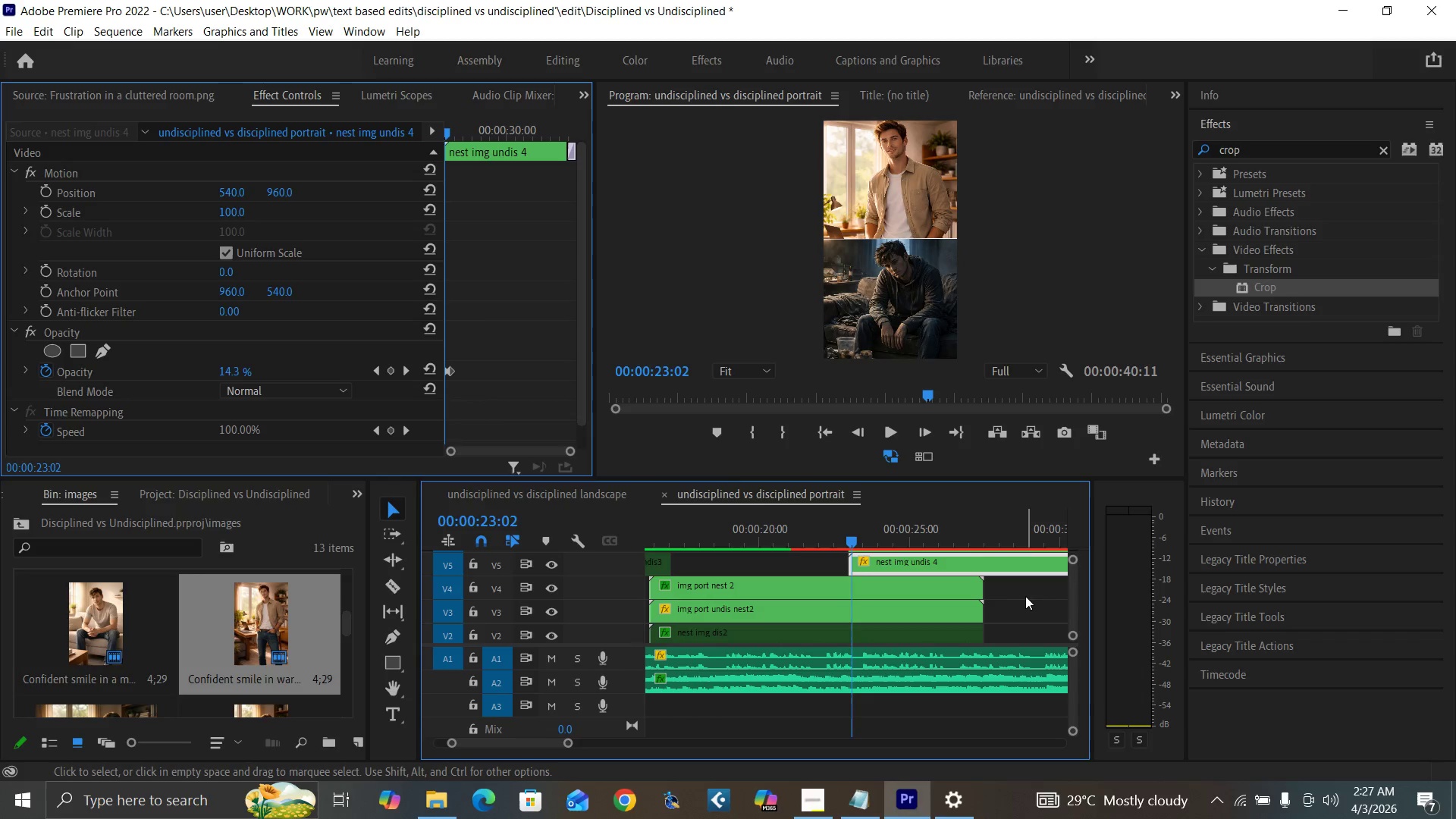 
key(ArrowLeft)
 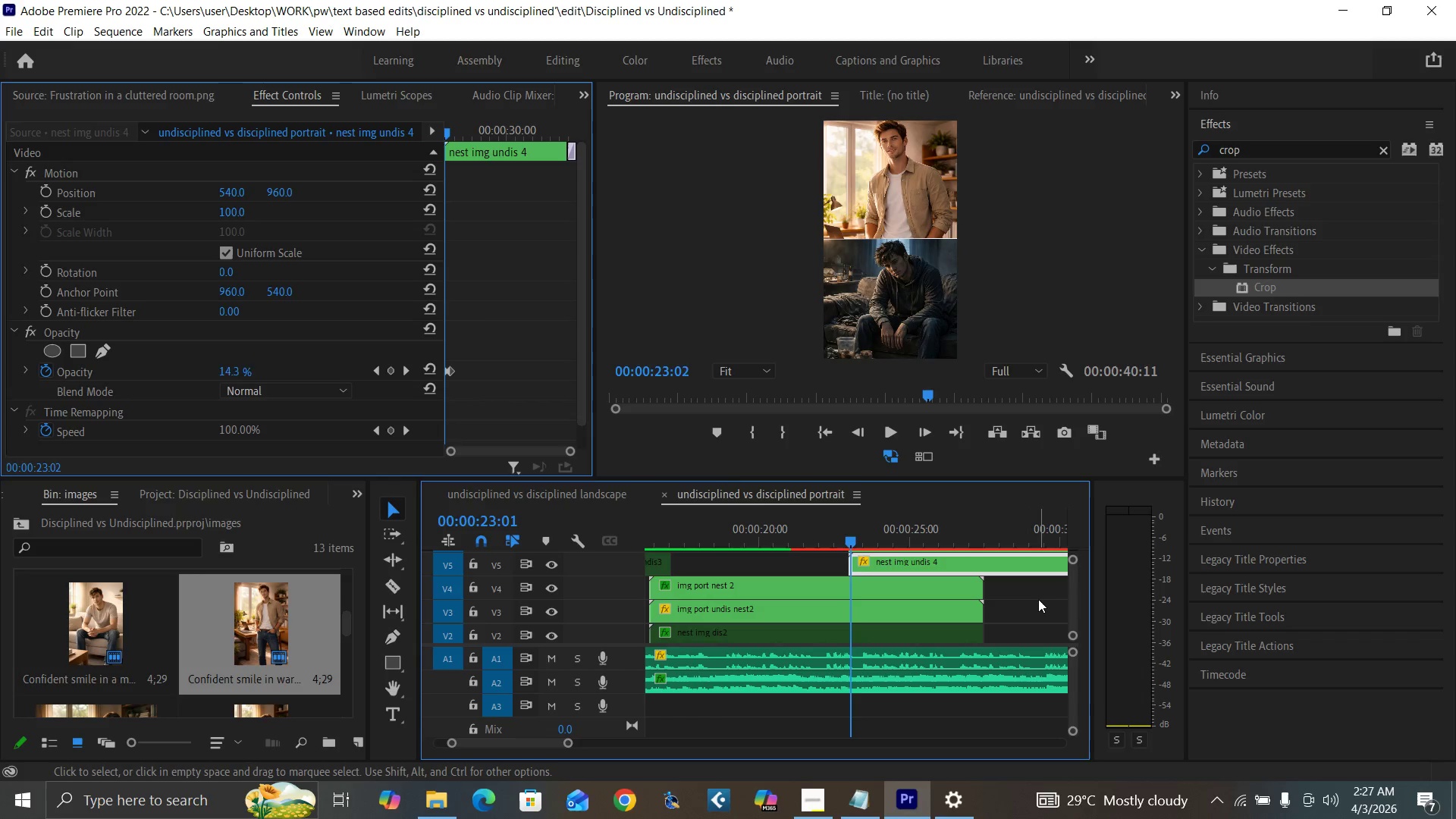 
key(ArrowLeft)
 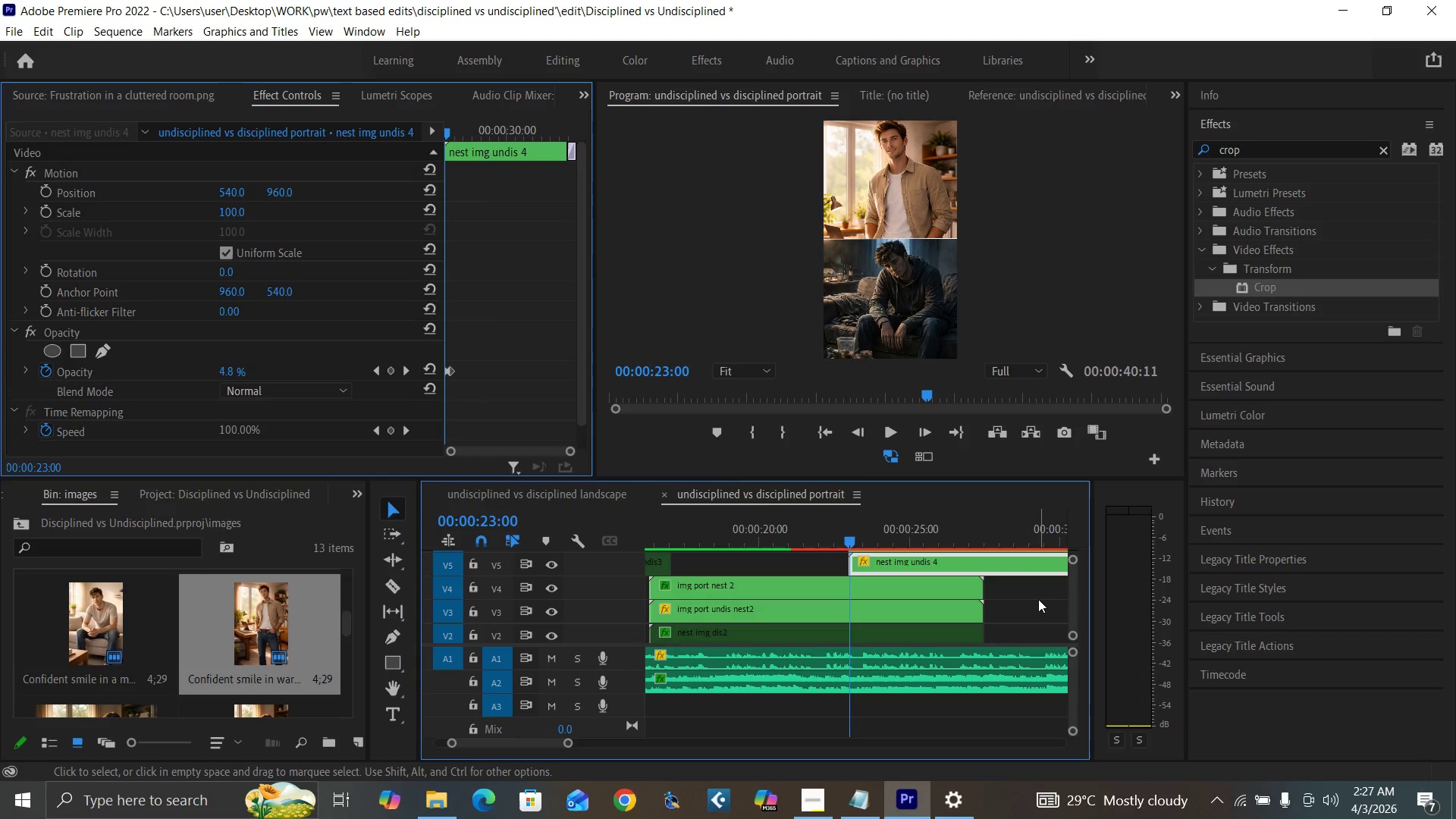 
key(ArrowLeft)
 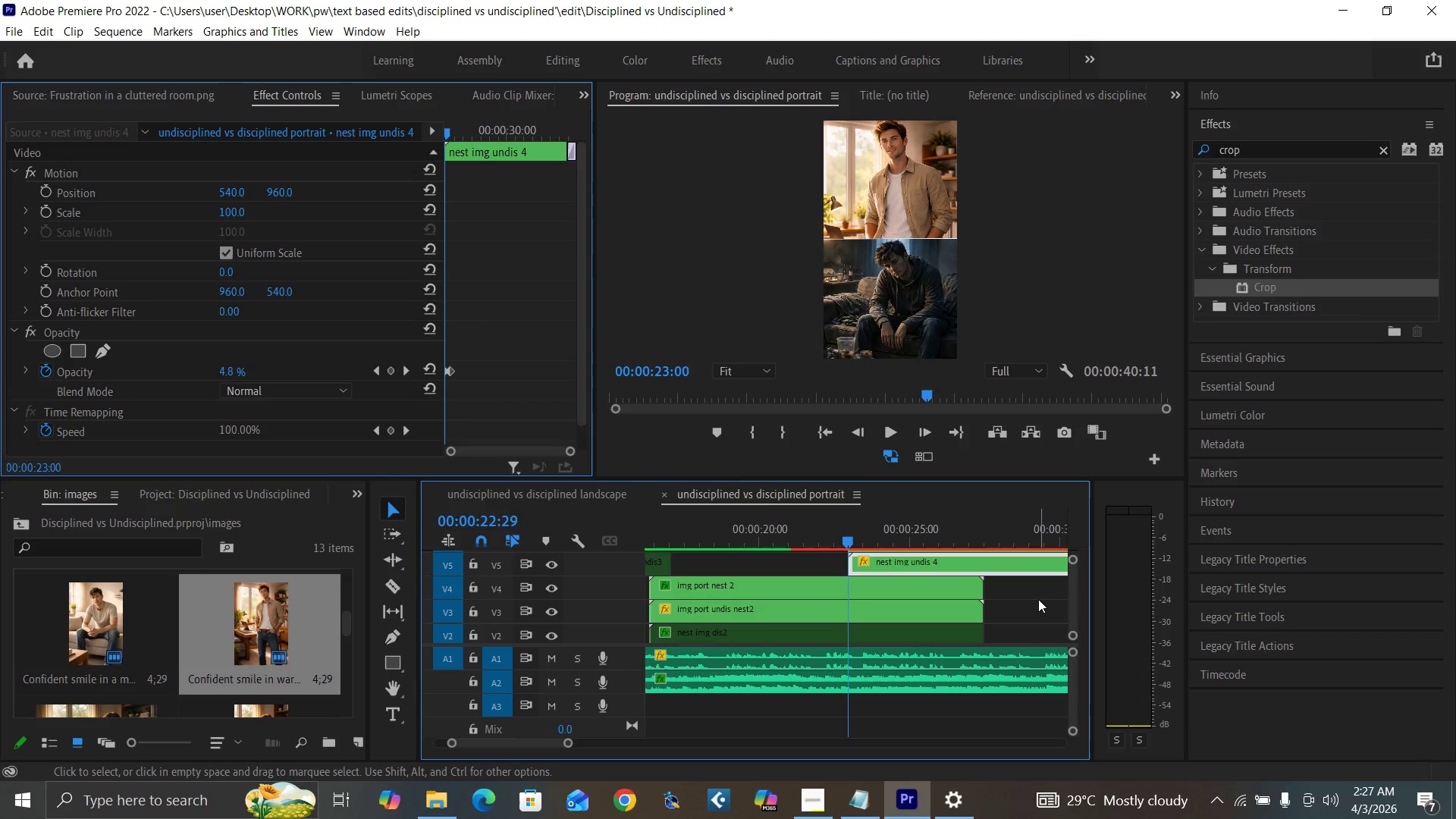 
key(ArrowLeft)
 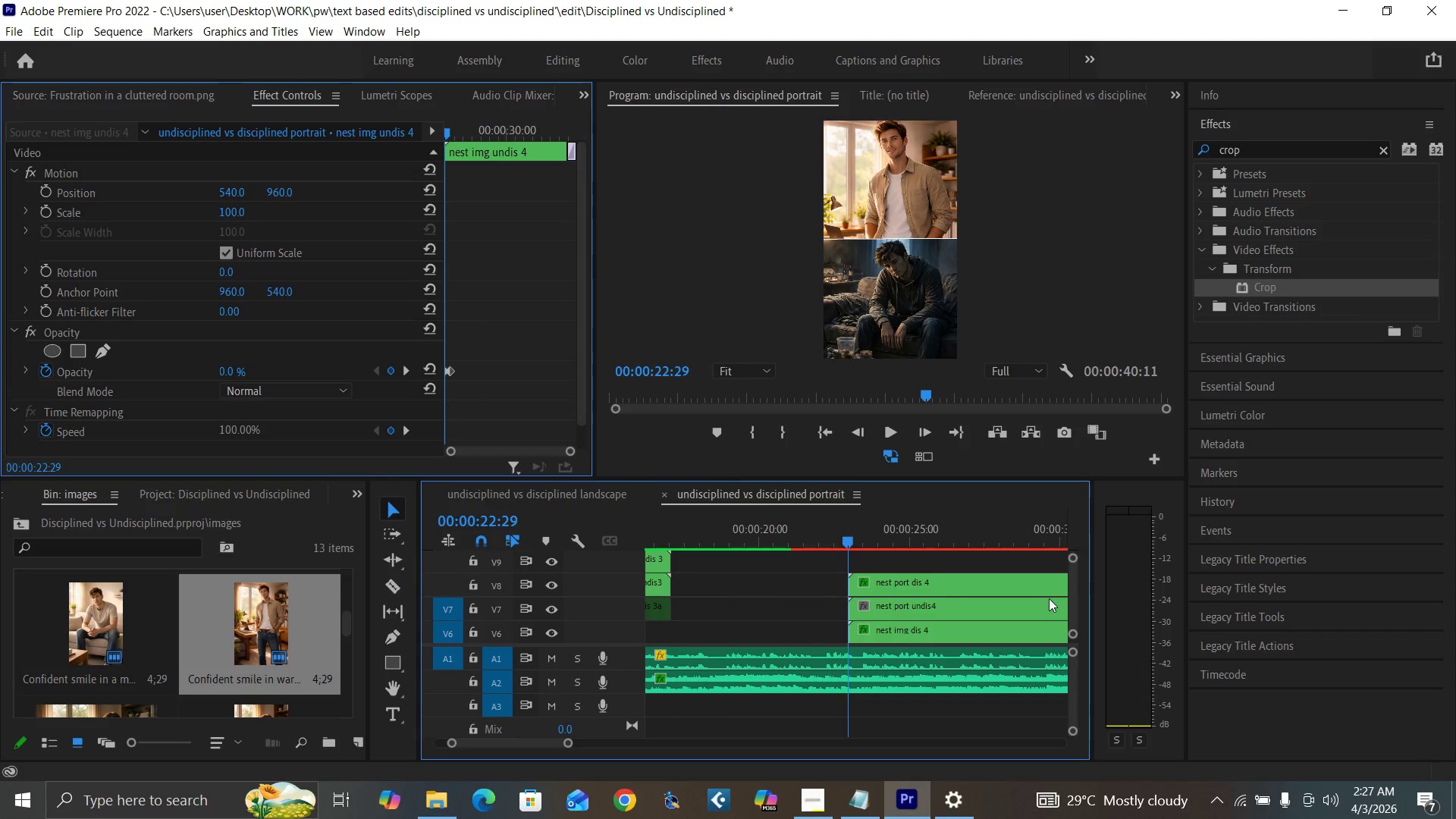 
left_click([877, 601])
 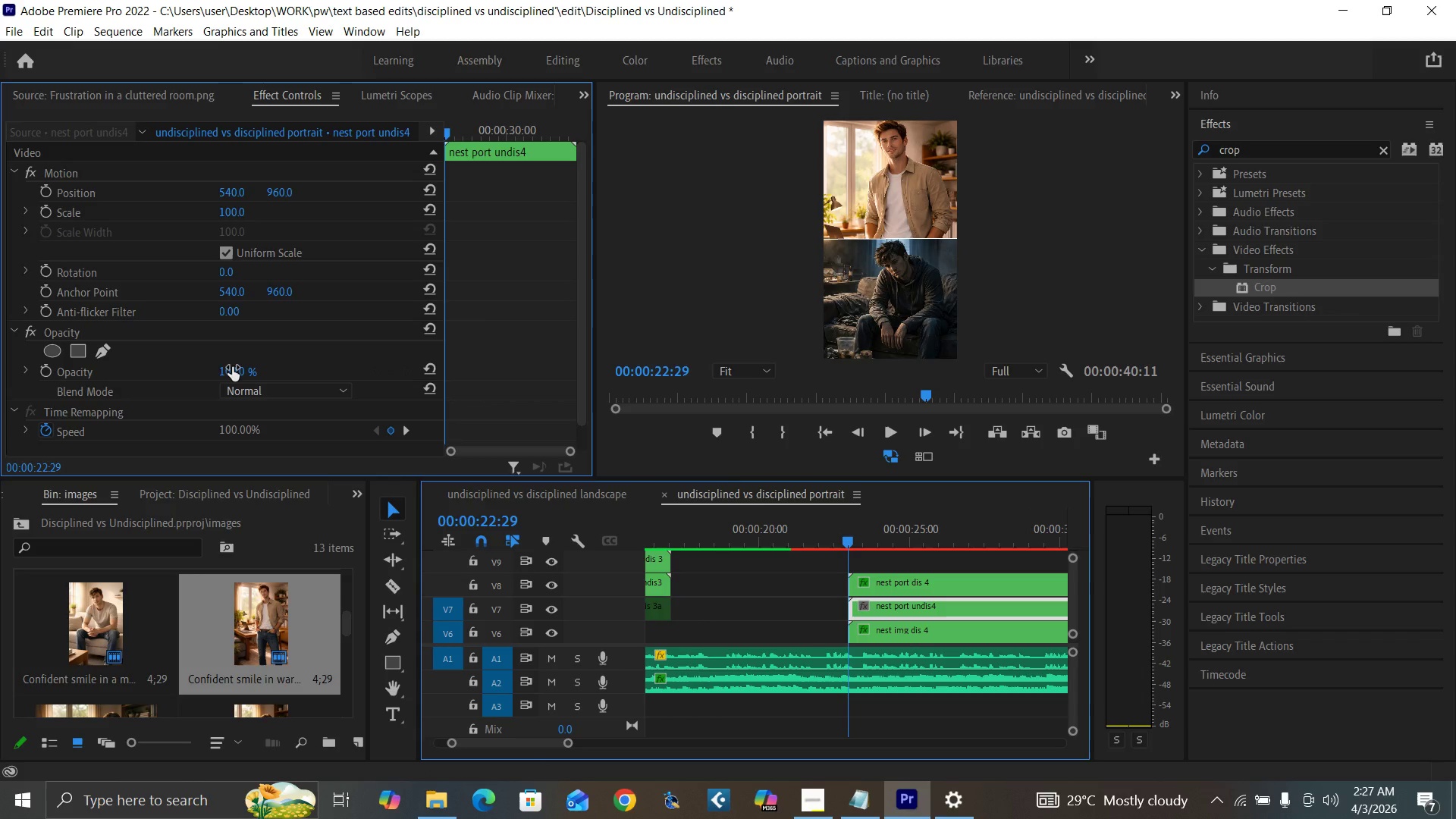 
left_click([233, 369])
 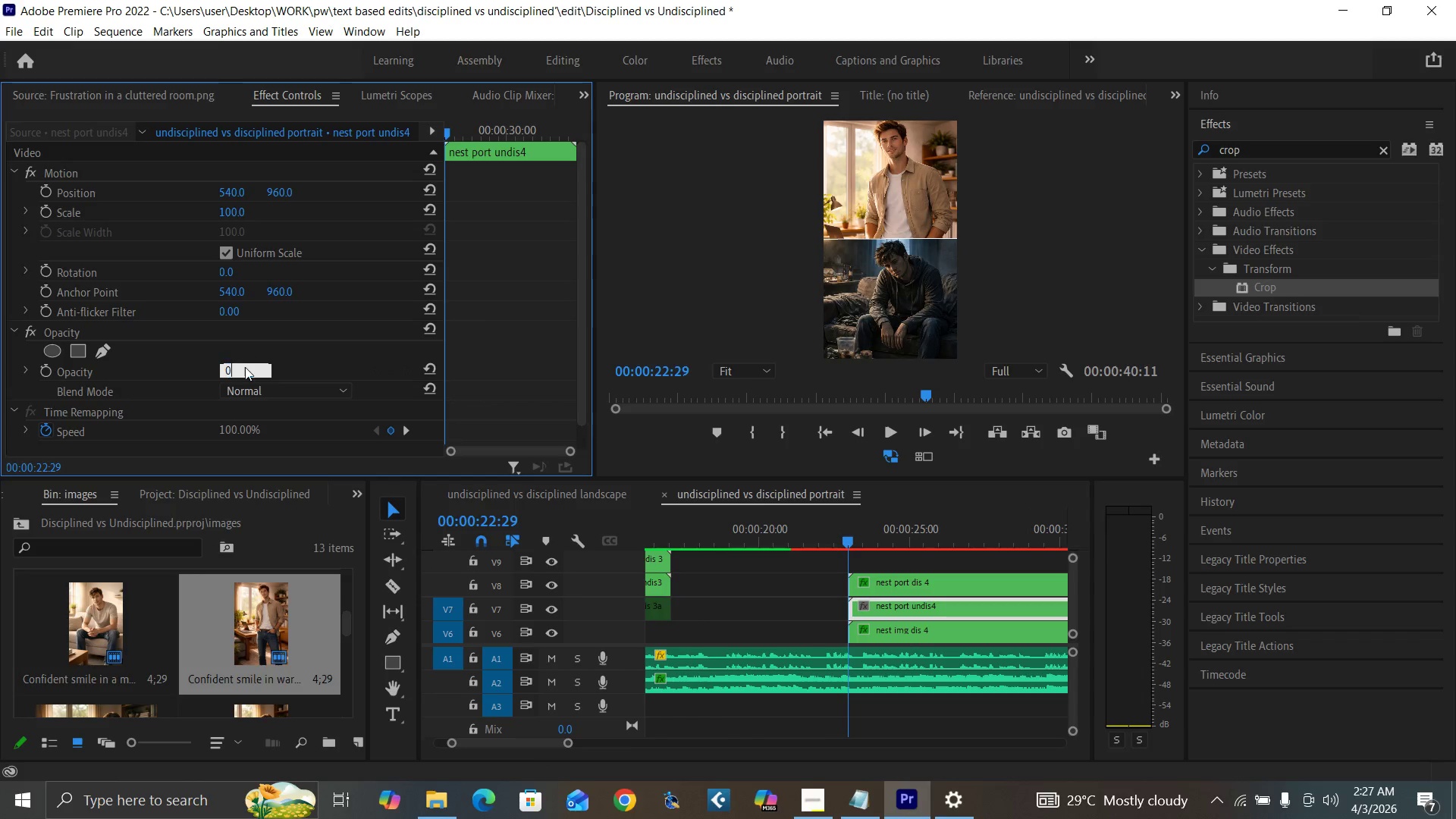 
key(0)
 